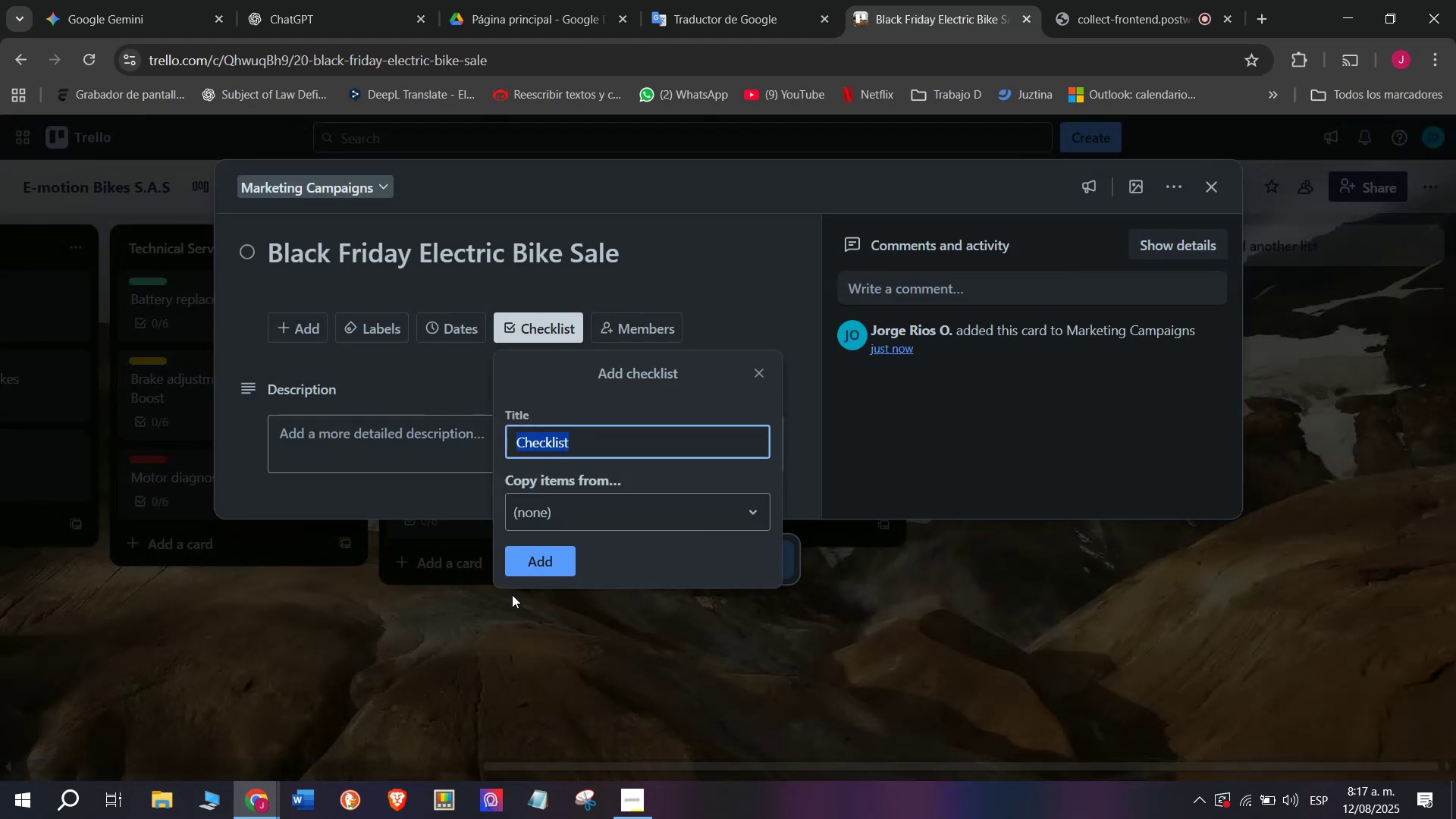 
left_click([512, 576])
 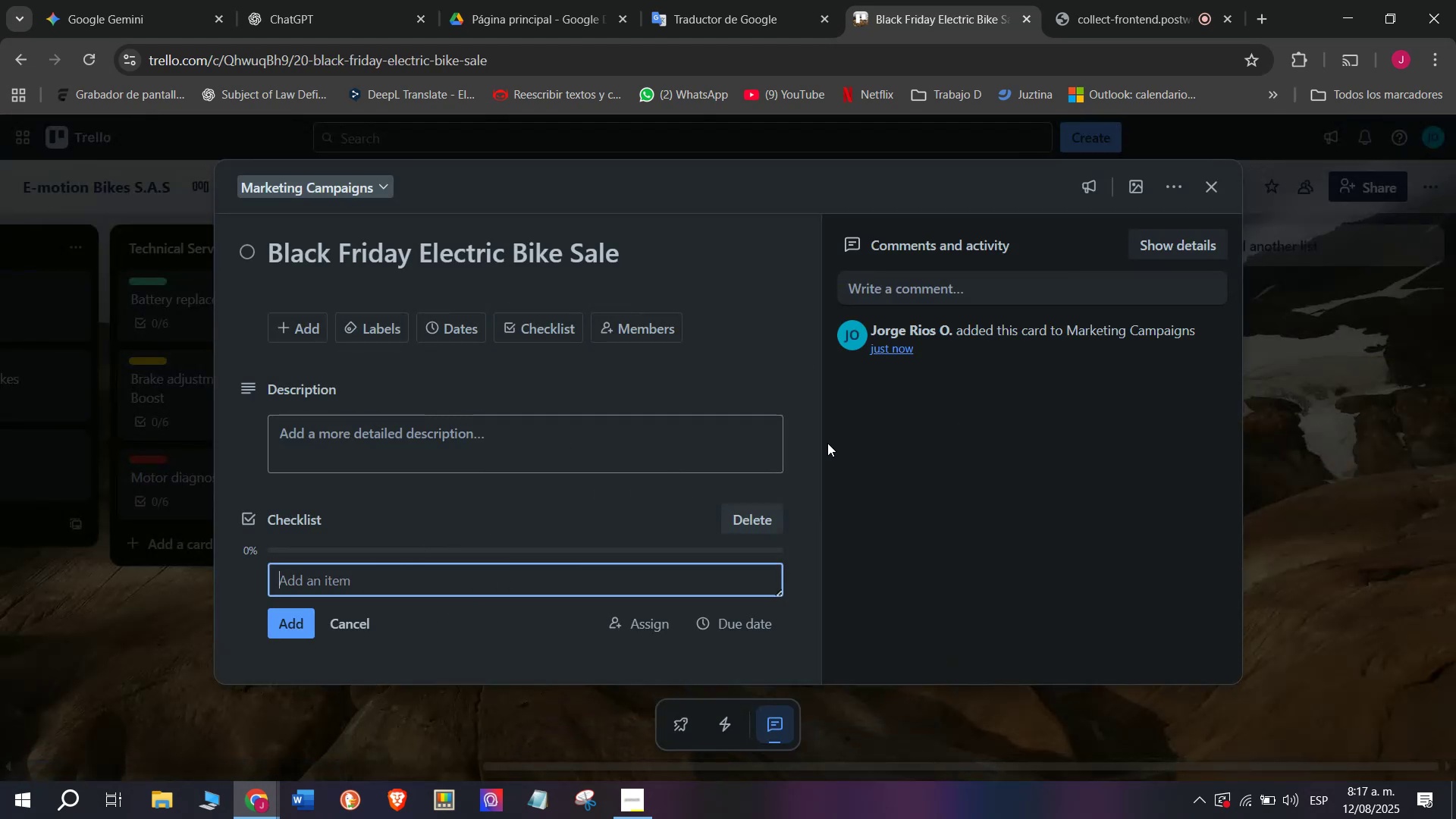 
type(Plan discounts)
 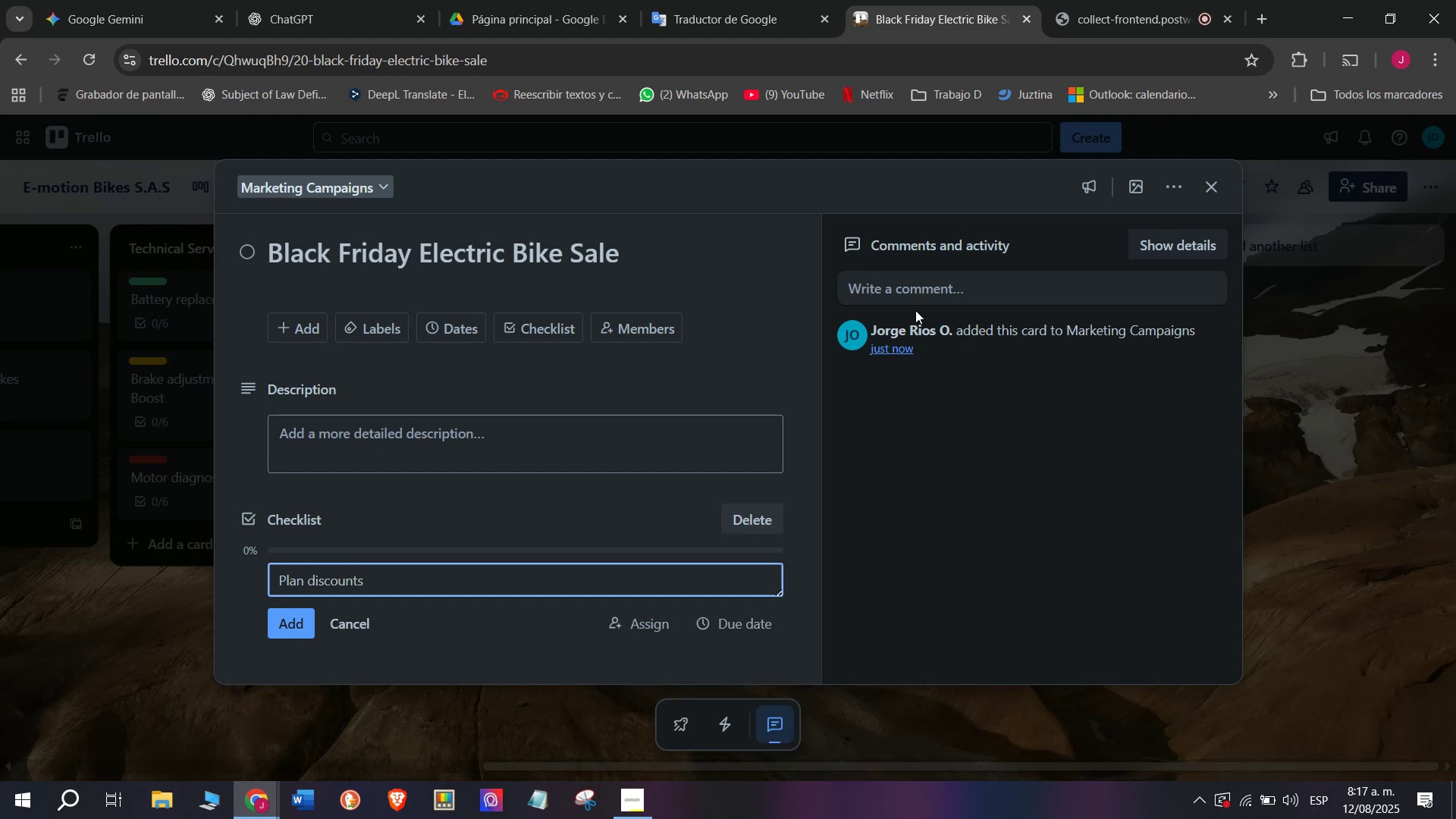 
key(Enter)
 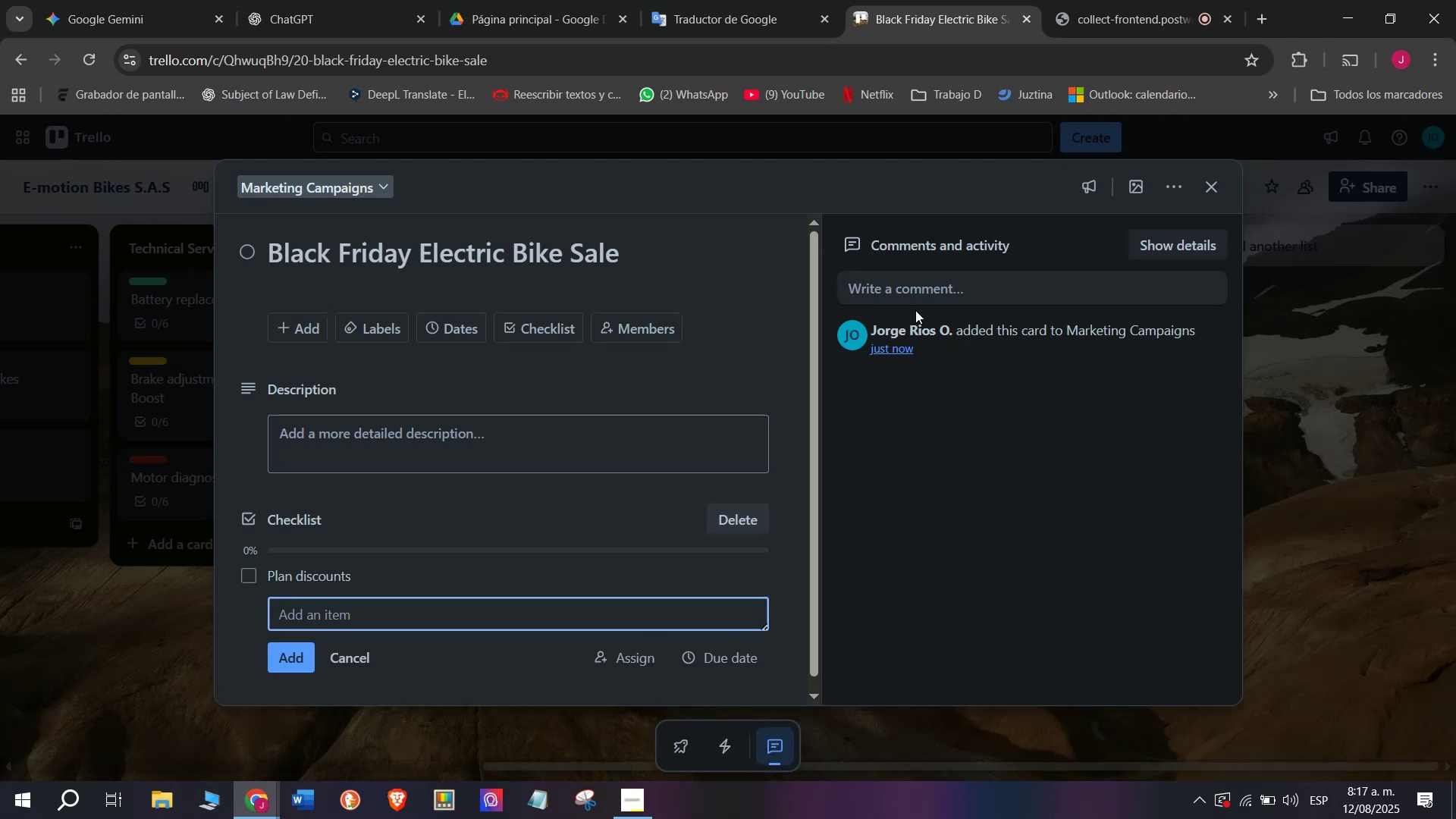 
type(Design banners)
 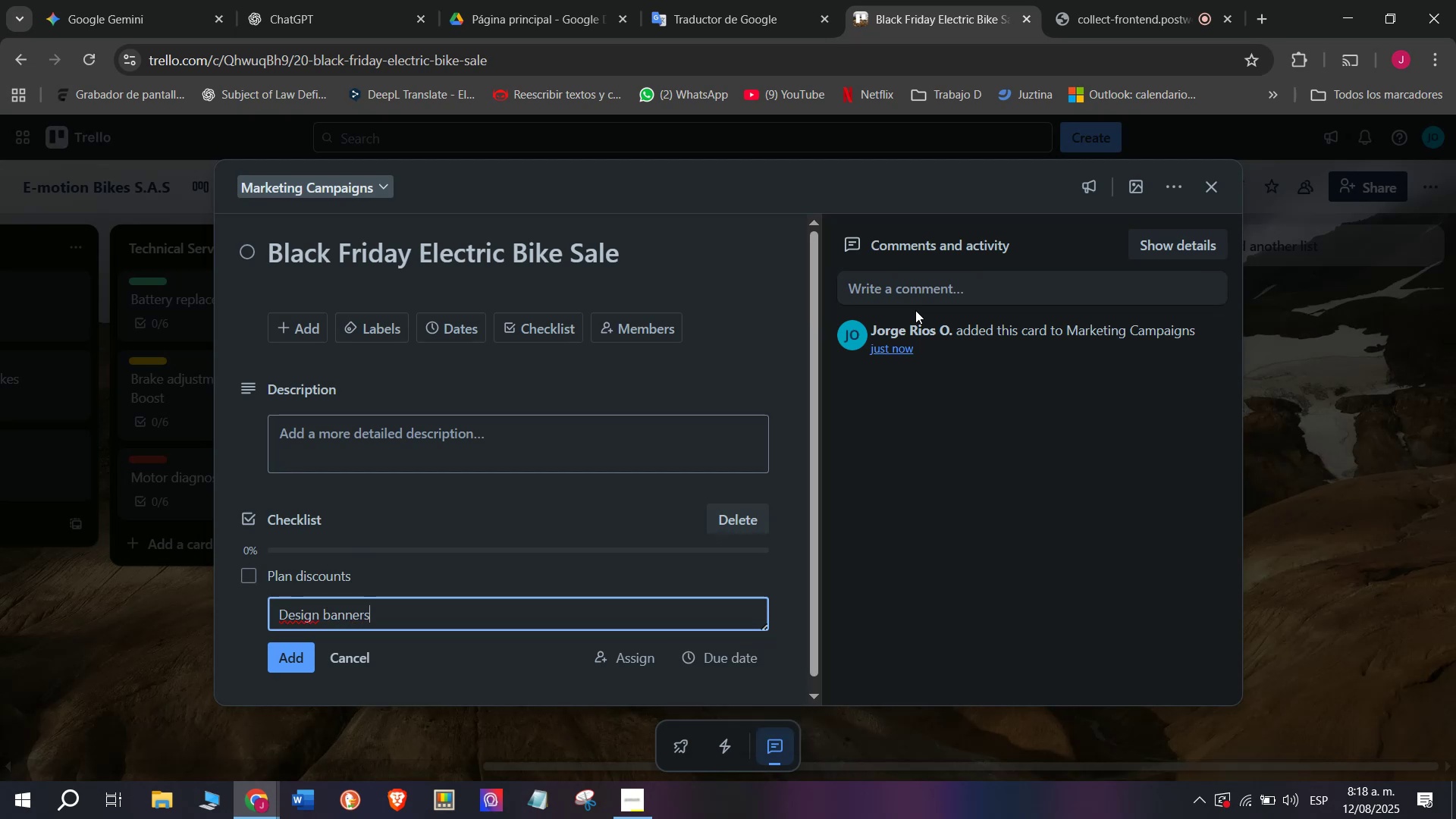 
key(Enter)
 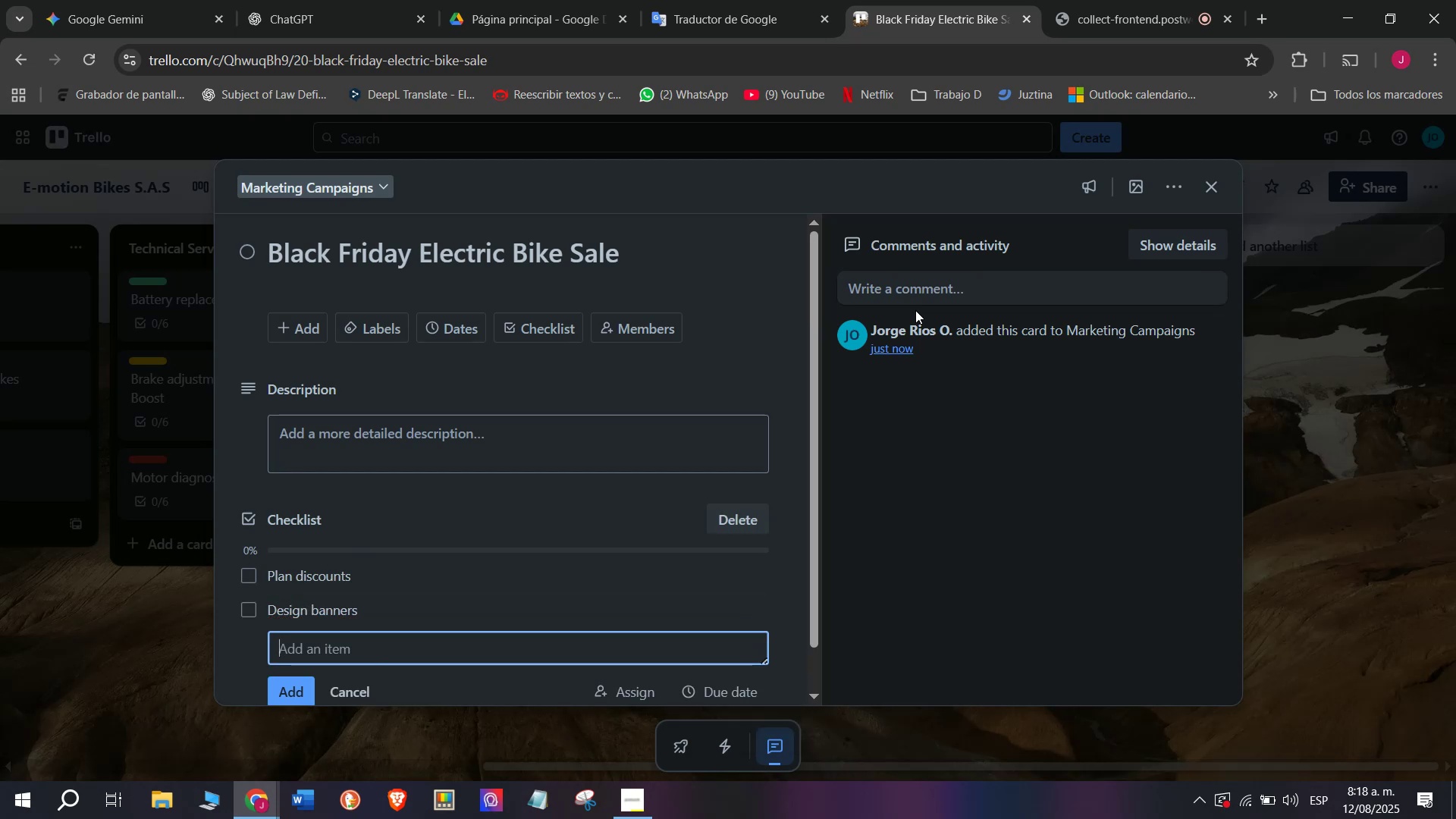 
type(Send newsletters)
 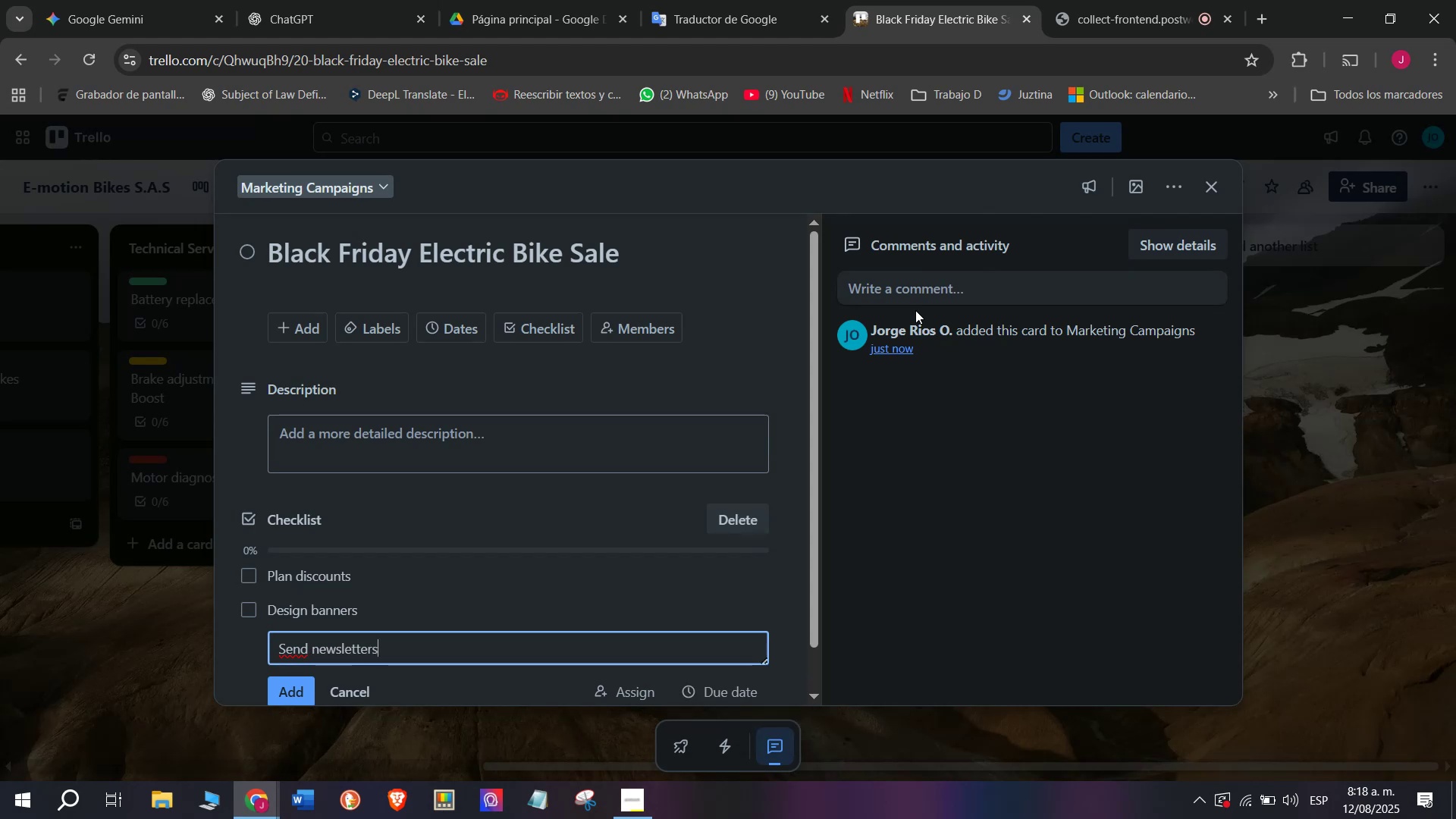 
key(Enter)
 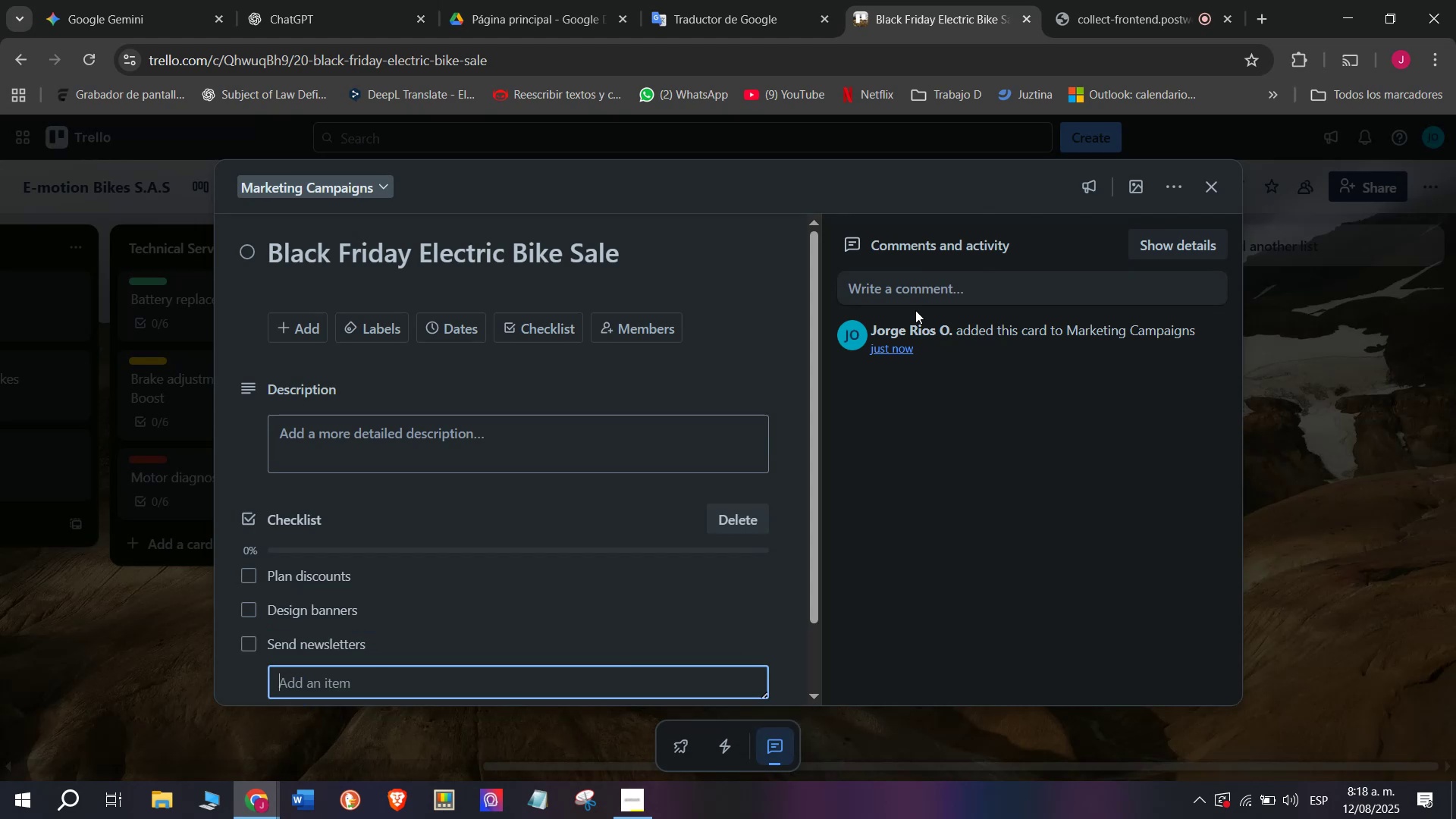 
scroll: coordinate [615, 443], scroll_direction: down, amount: 10.0
 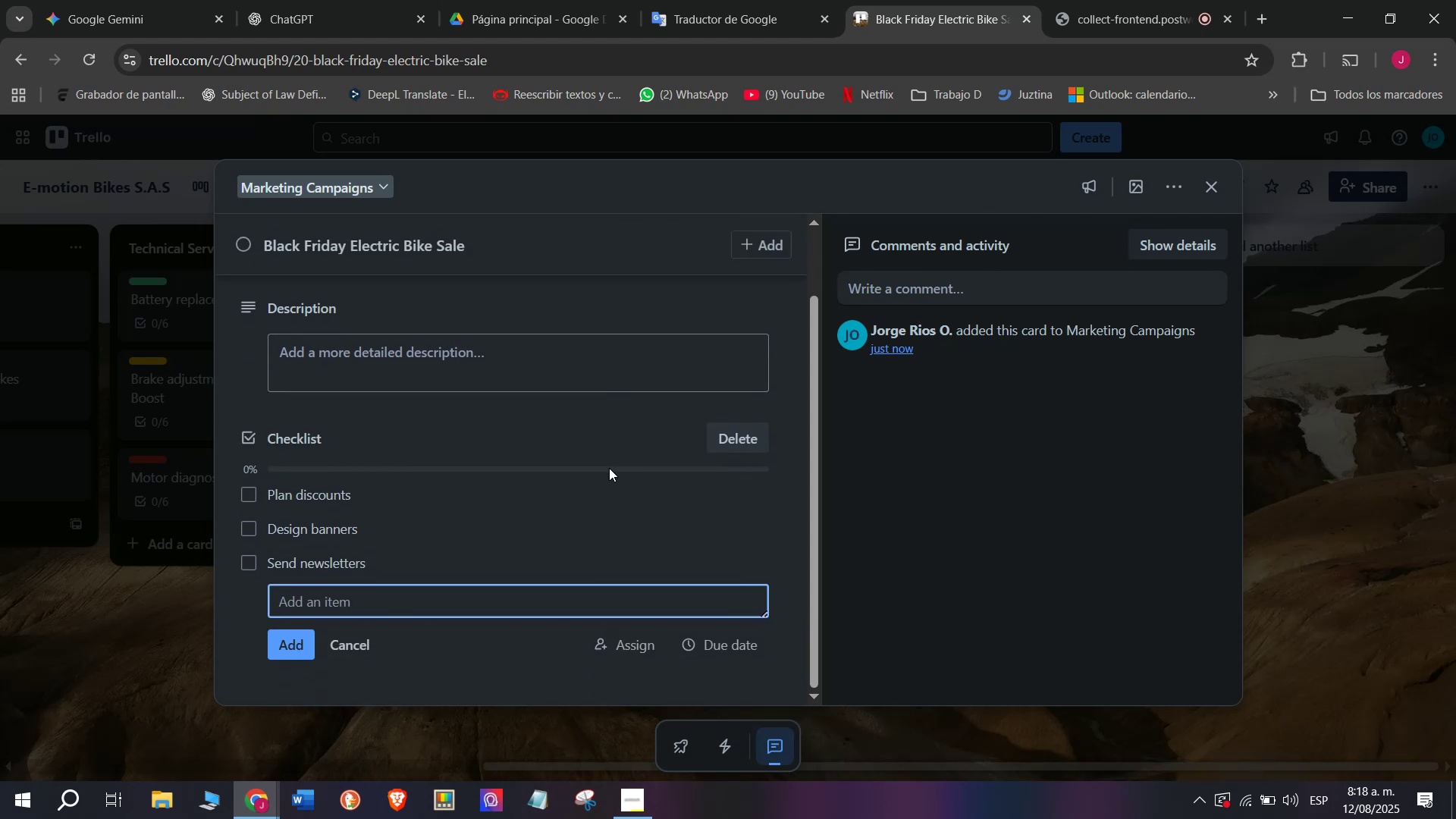 
type(Post onlim)
key(Backspace)
key(Backspace)
type(ine ads)
 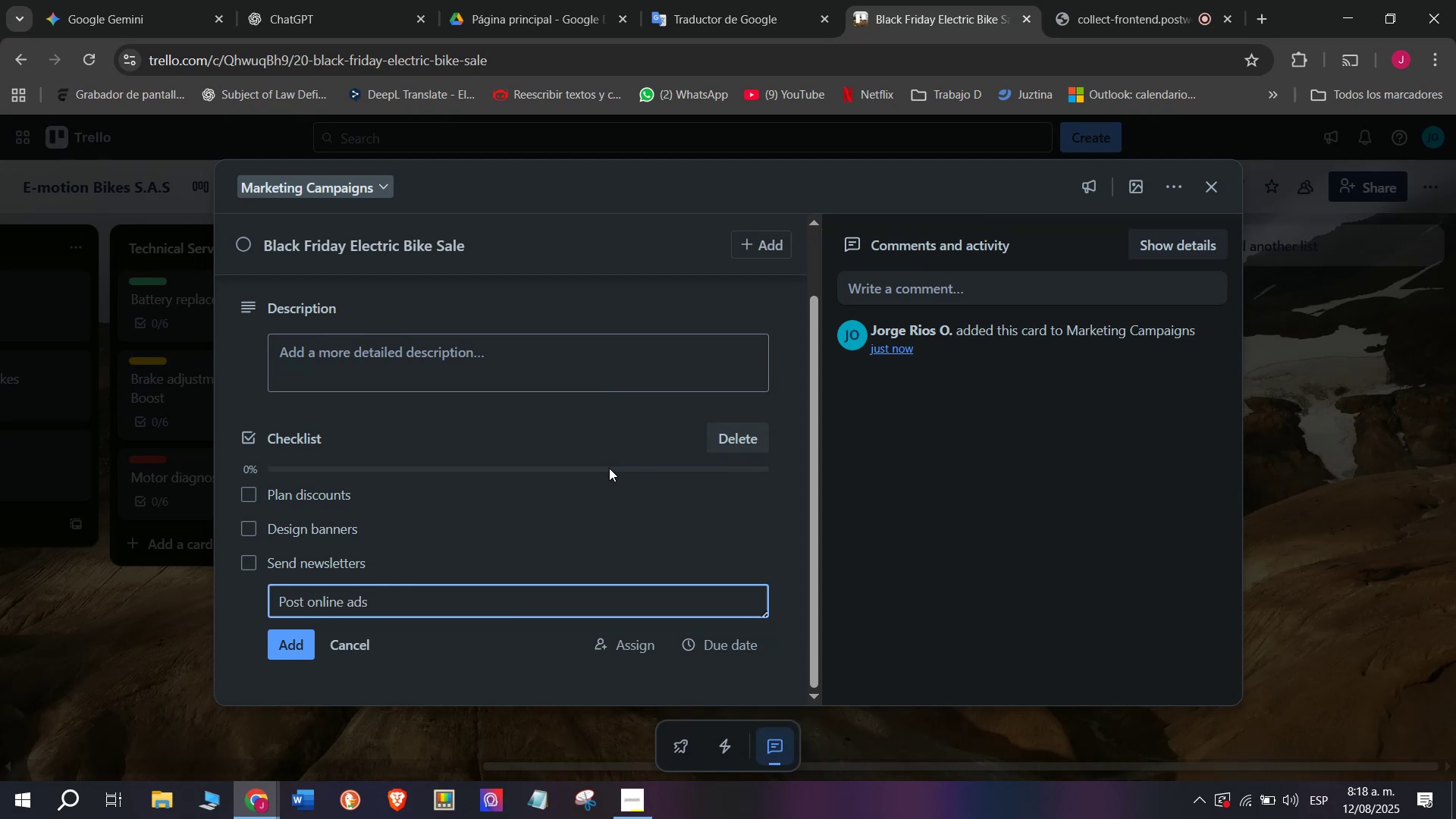 
key(Enter)
 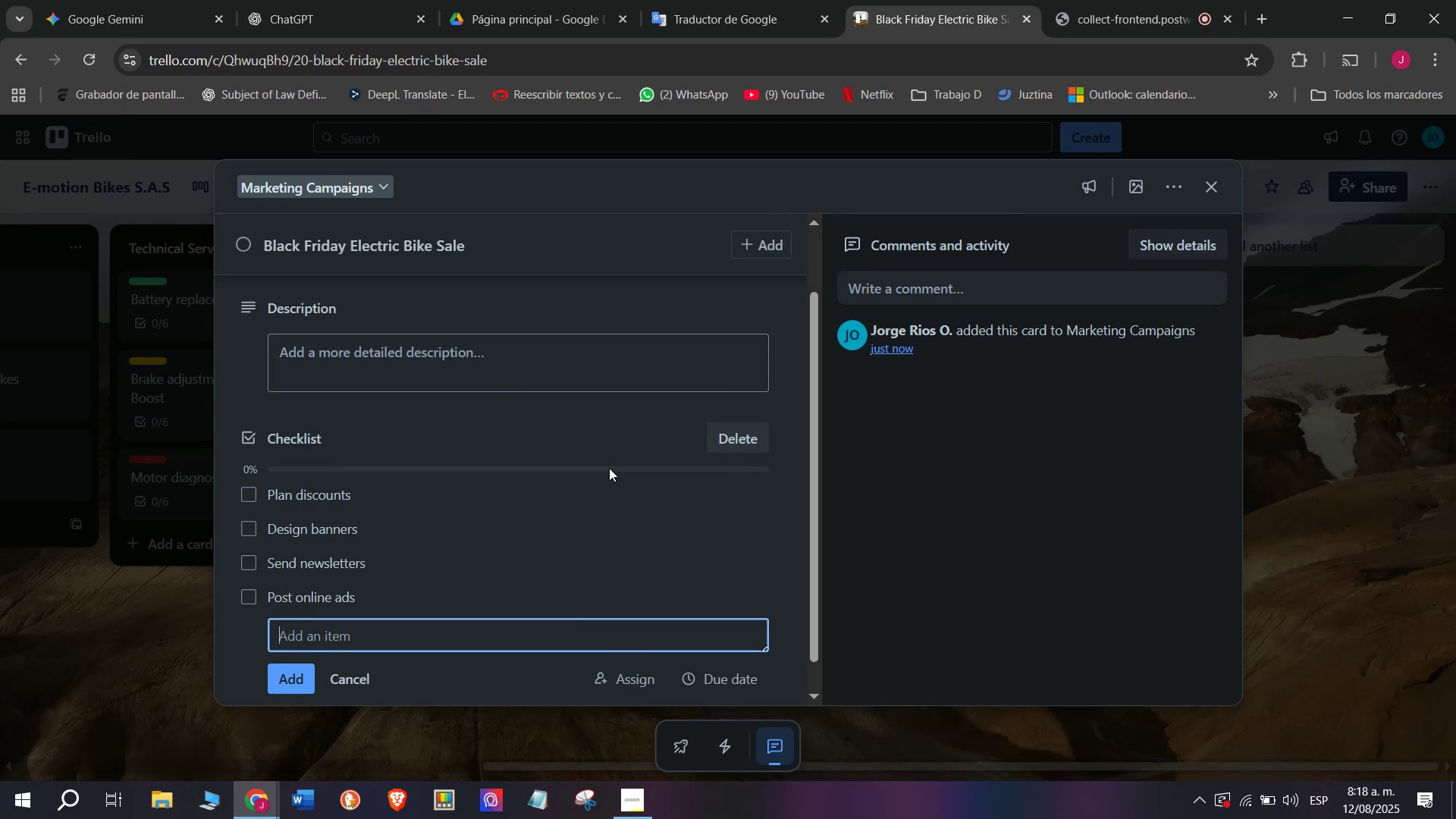 
type(Monitor sales)
 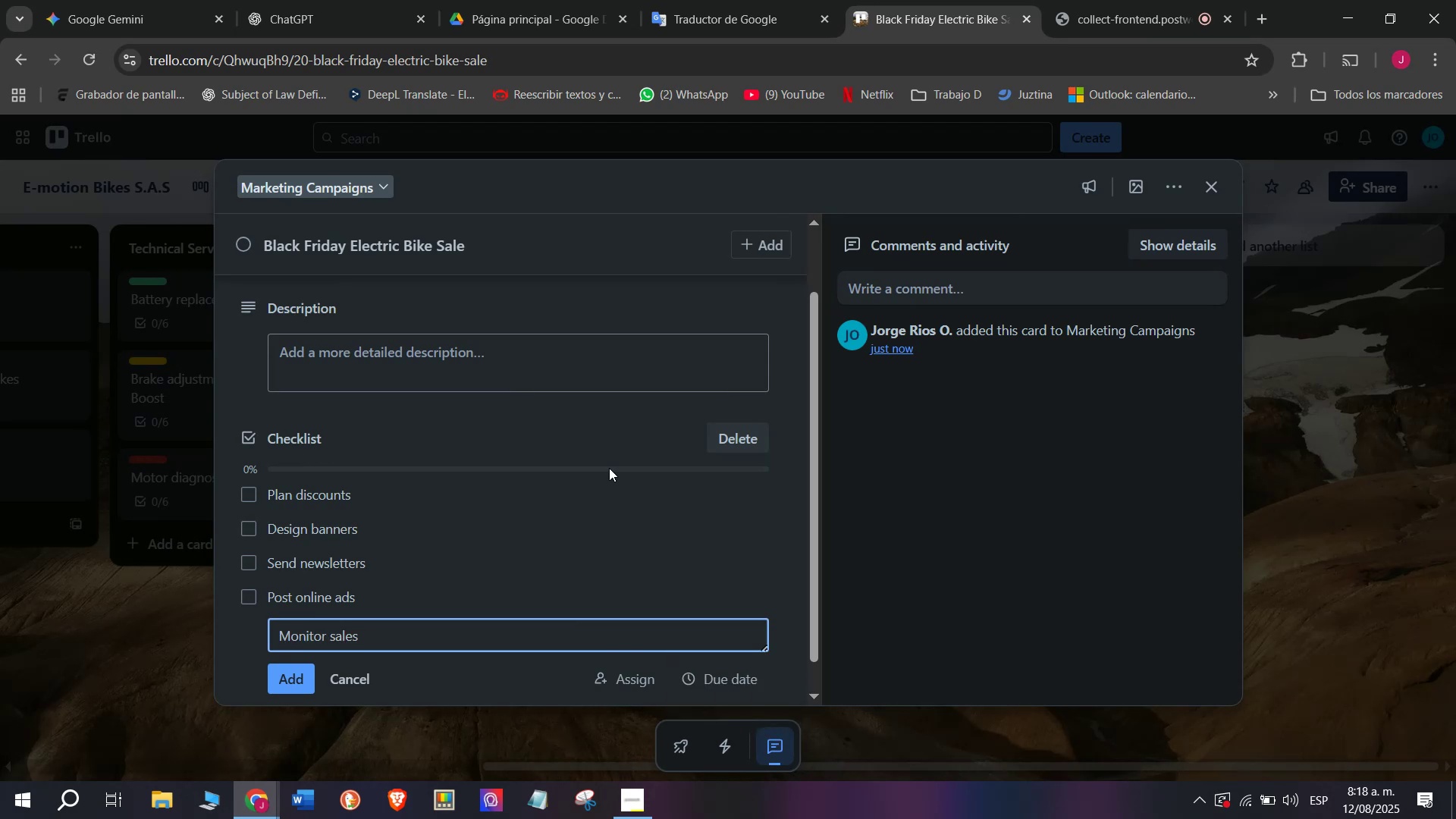 
key(Enter)
 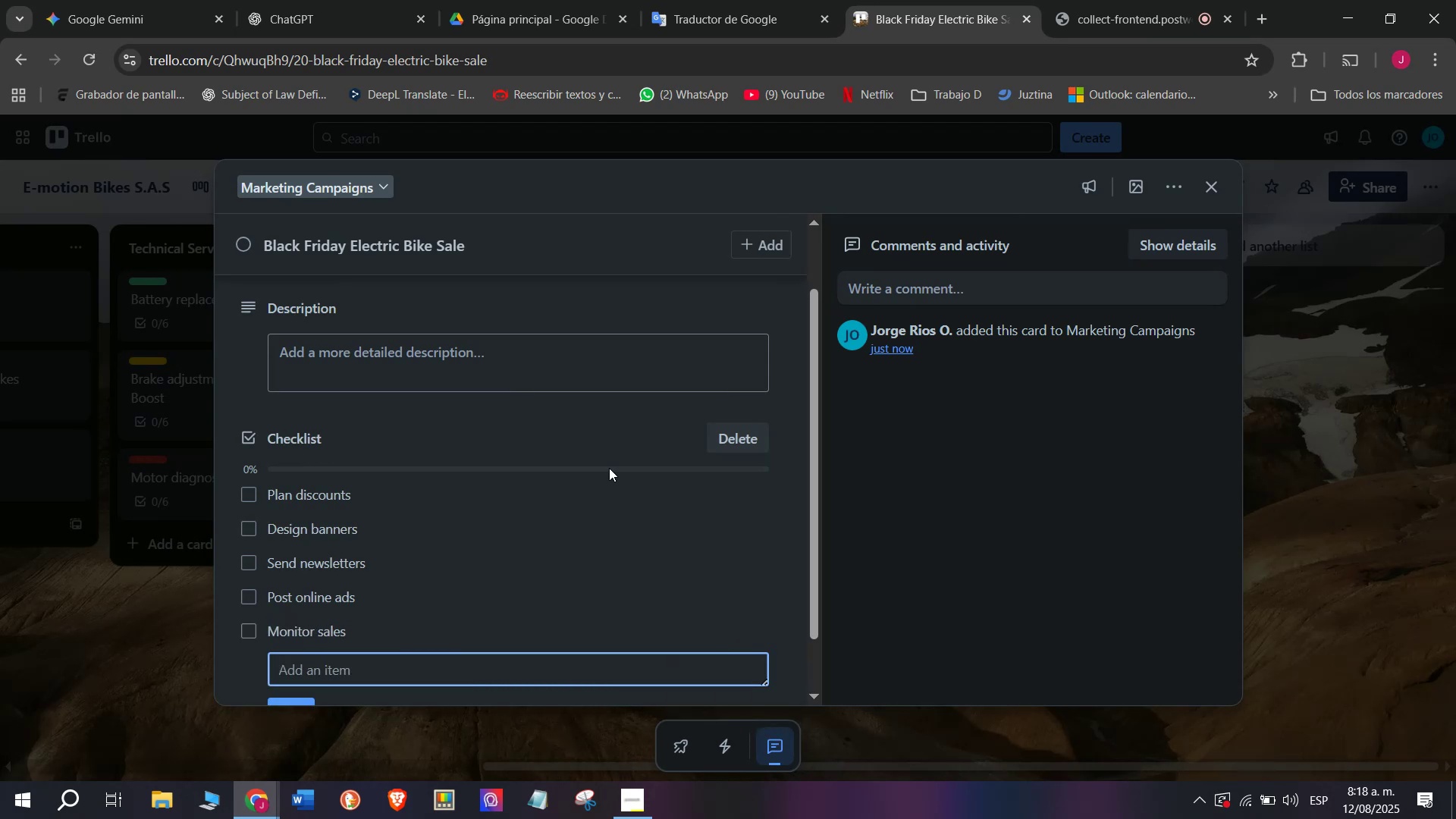 
type(Evaluate results)
 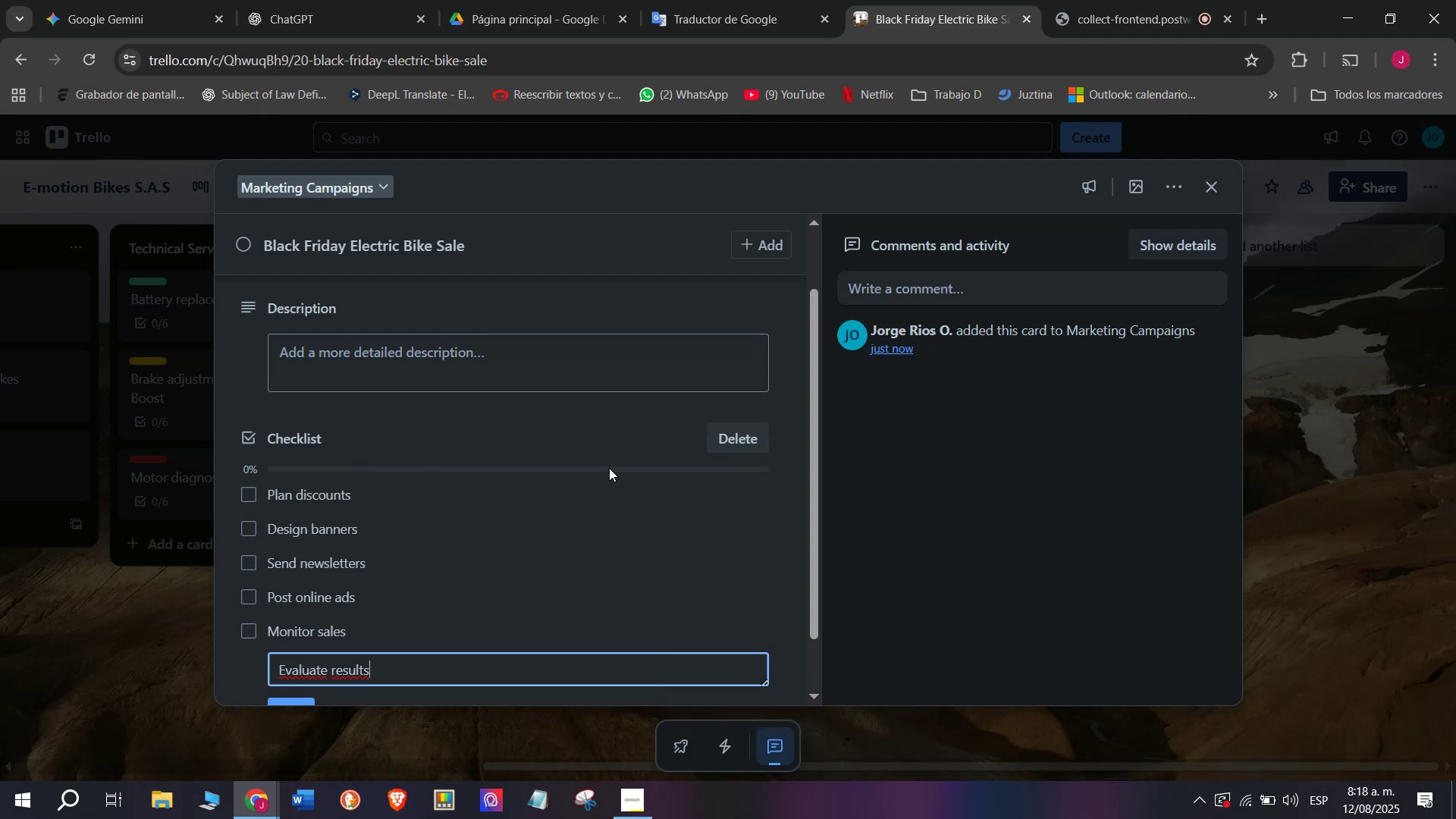 
key(Enter)
 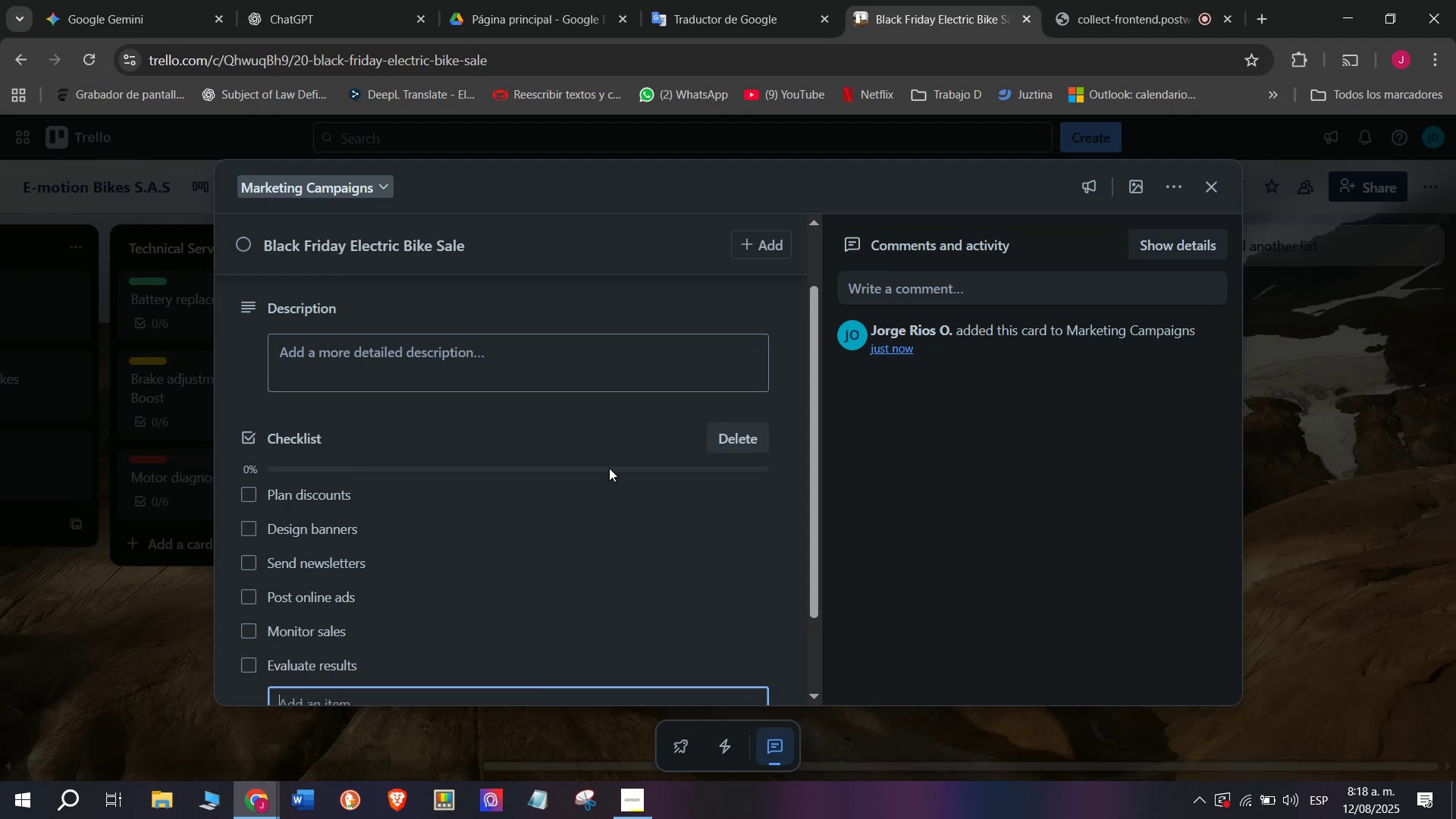 
scroll: coordinate [396, 565], scroll_direction: down, amount: 2.0
 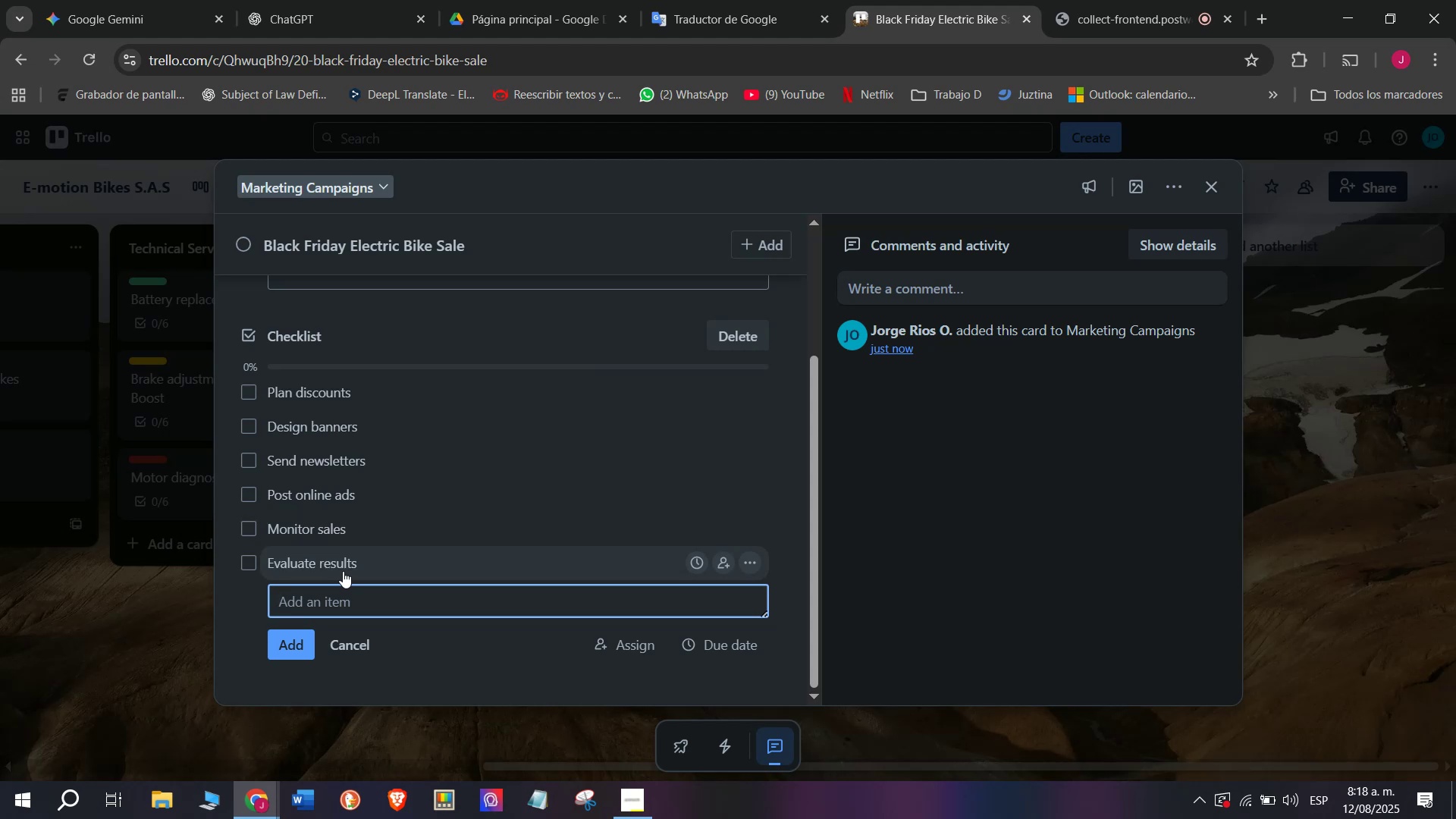 
scroll: coordinate [361, 588], scroll_direction: up, amount: 3.0
 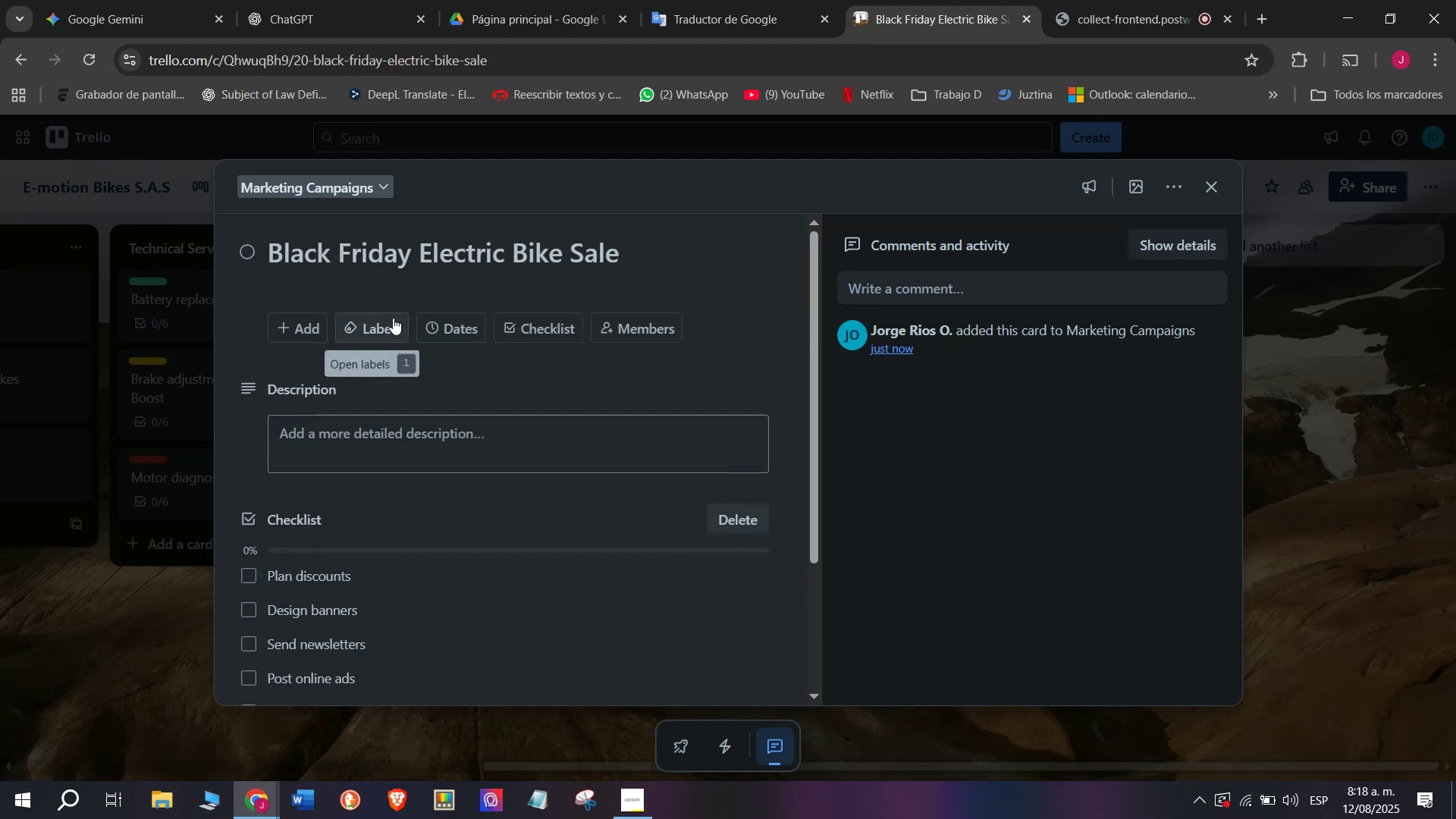 
left_click([375, 325])
 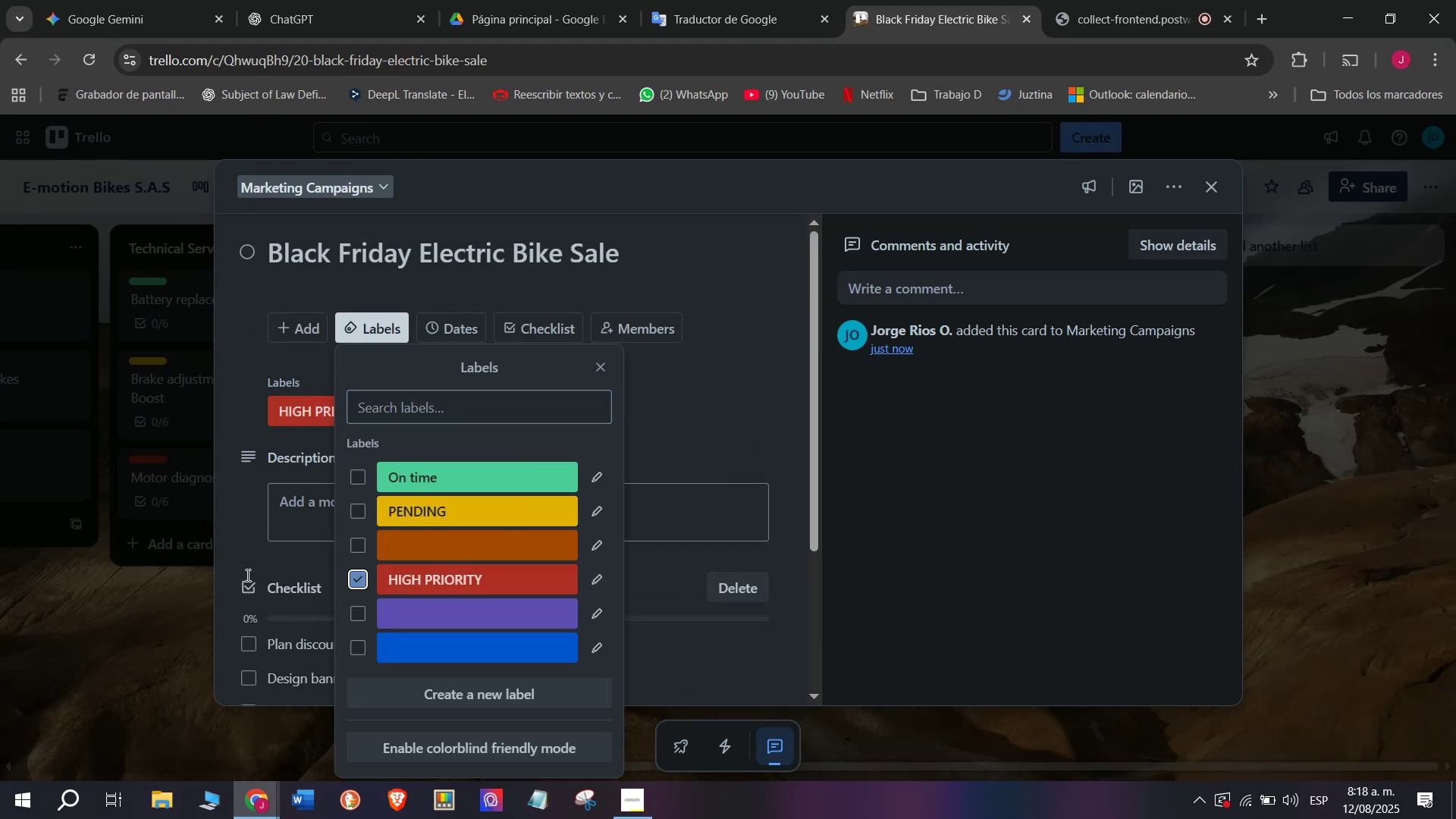 
double_click([133, 594])
 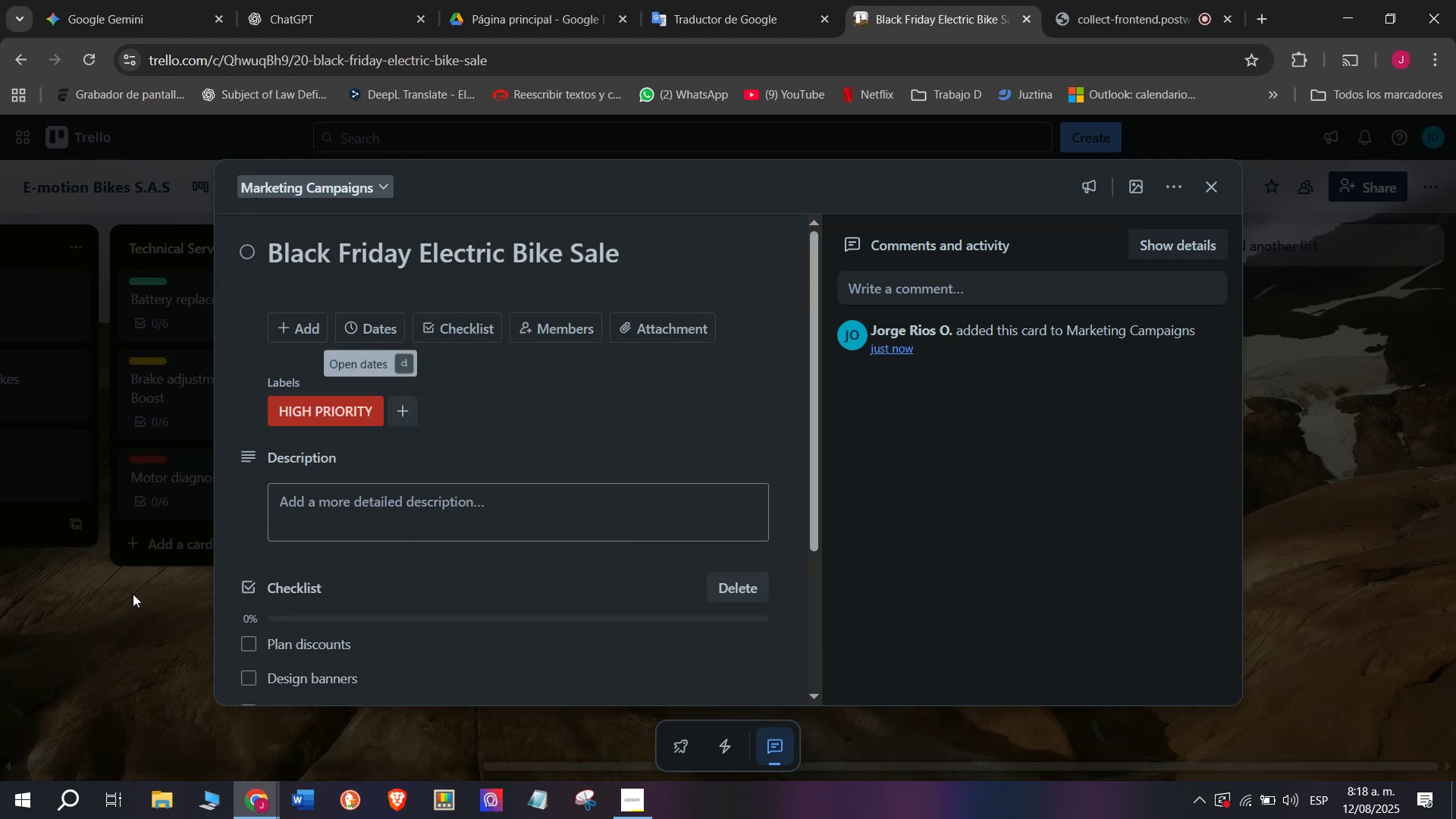 
left_click([133, 594])
 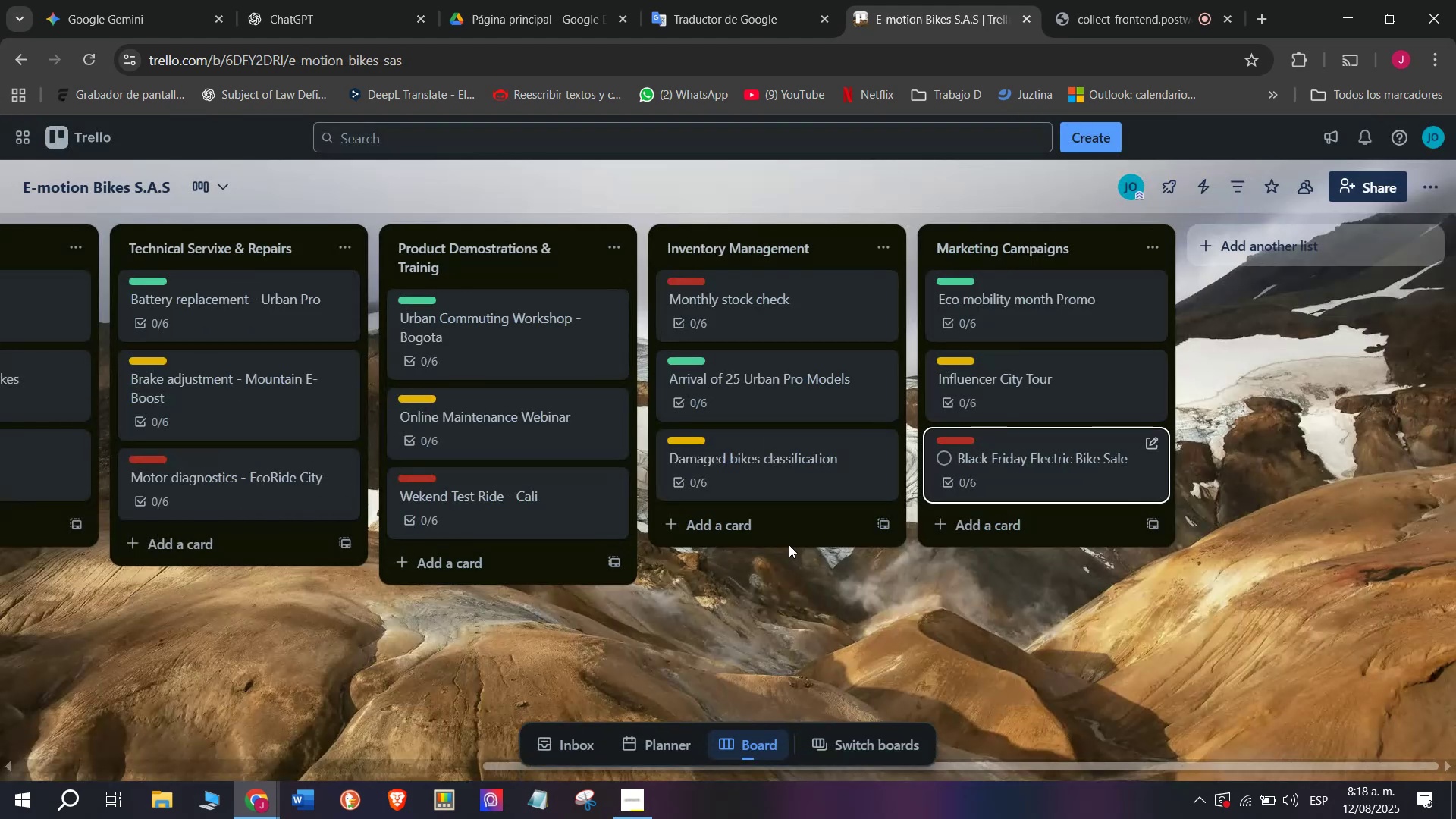 
scroll: coordinate [943, 146], scroll_direction: down, amount: 4.0
 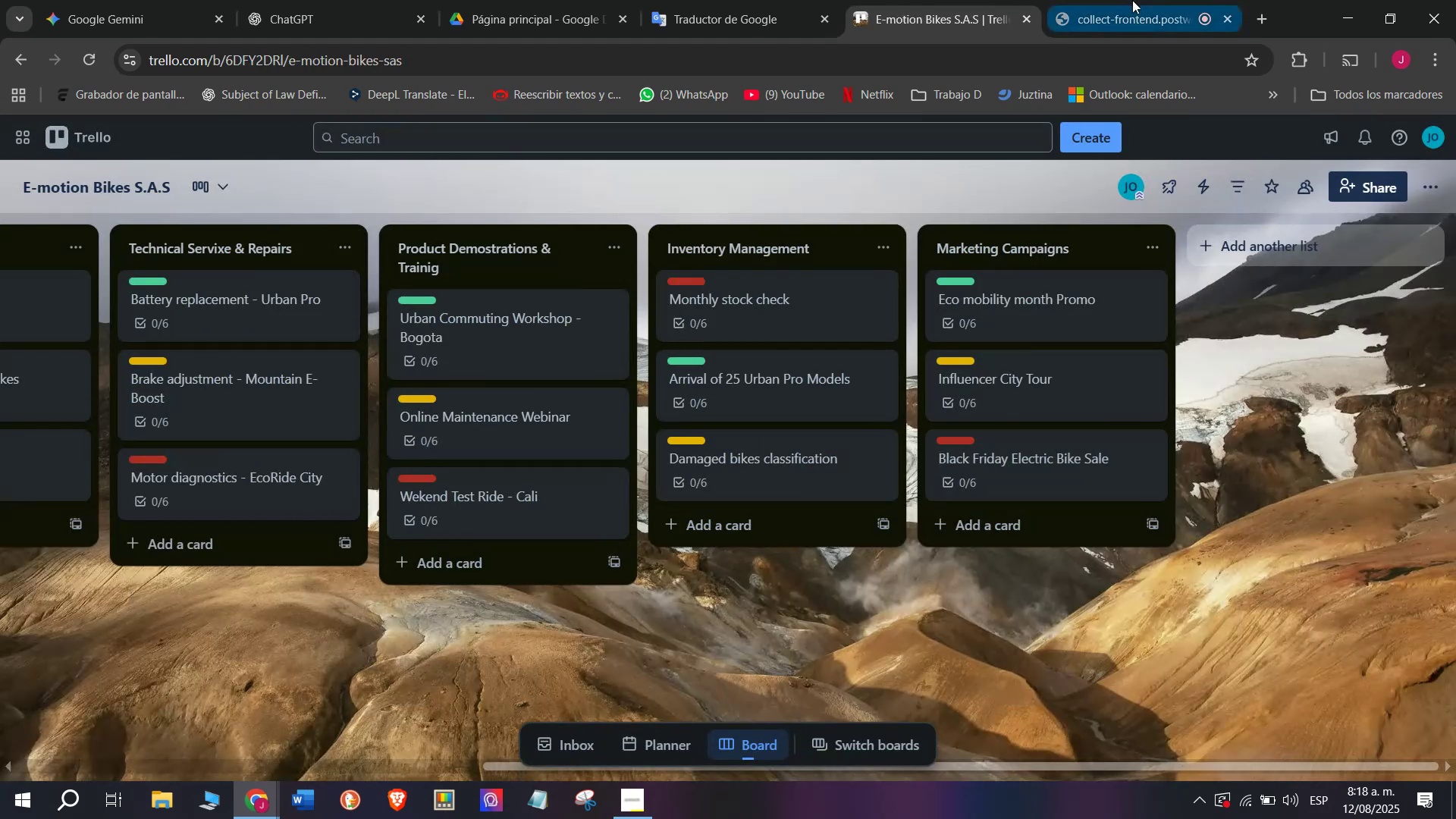 
left_click([1132, 0])
 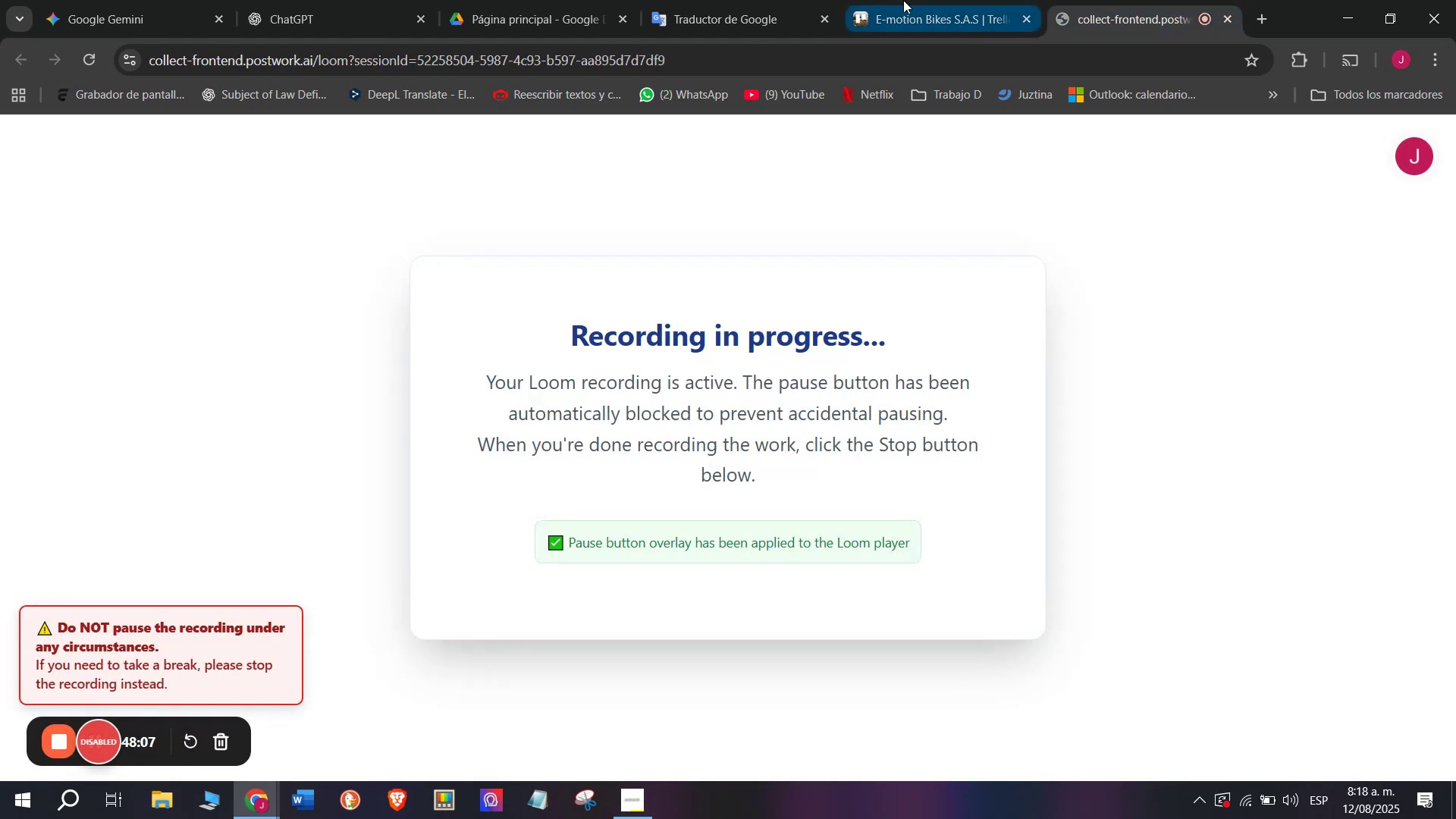 
left_click([883, 0])
 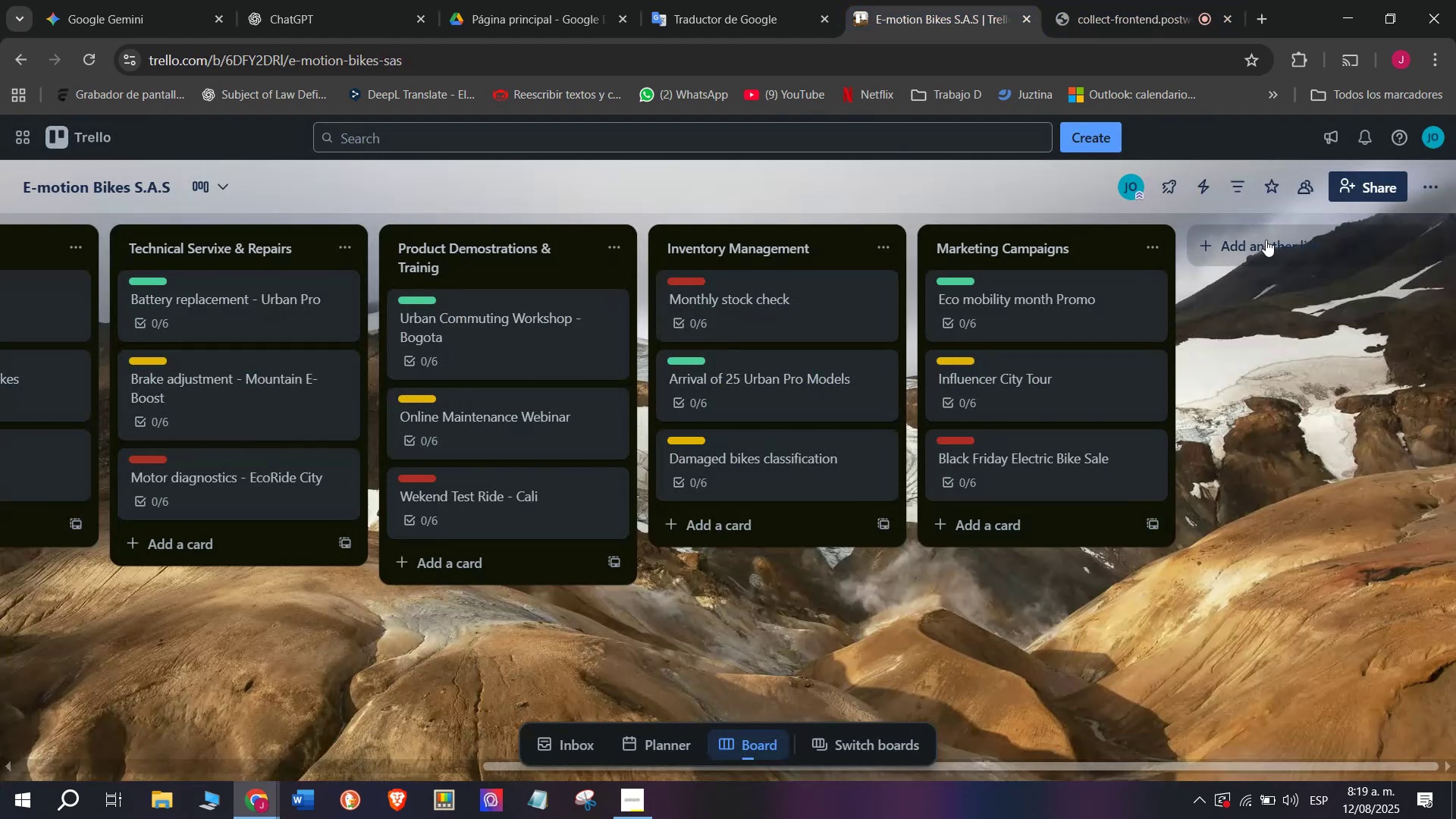 
left_click([1269, 234])
 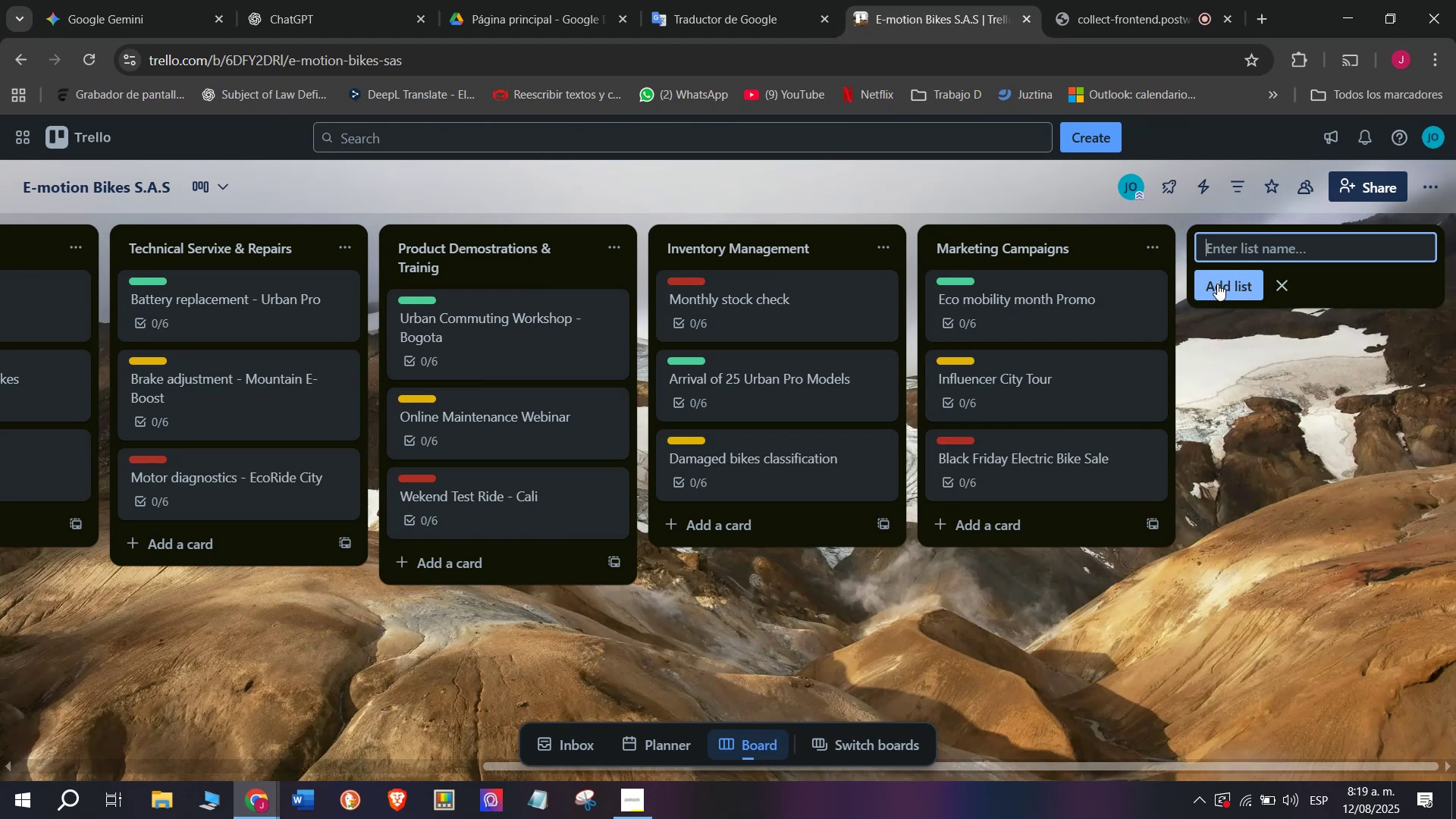 
type(Finance ^ Administr)
key(Backspace)
type(ration)
 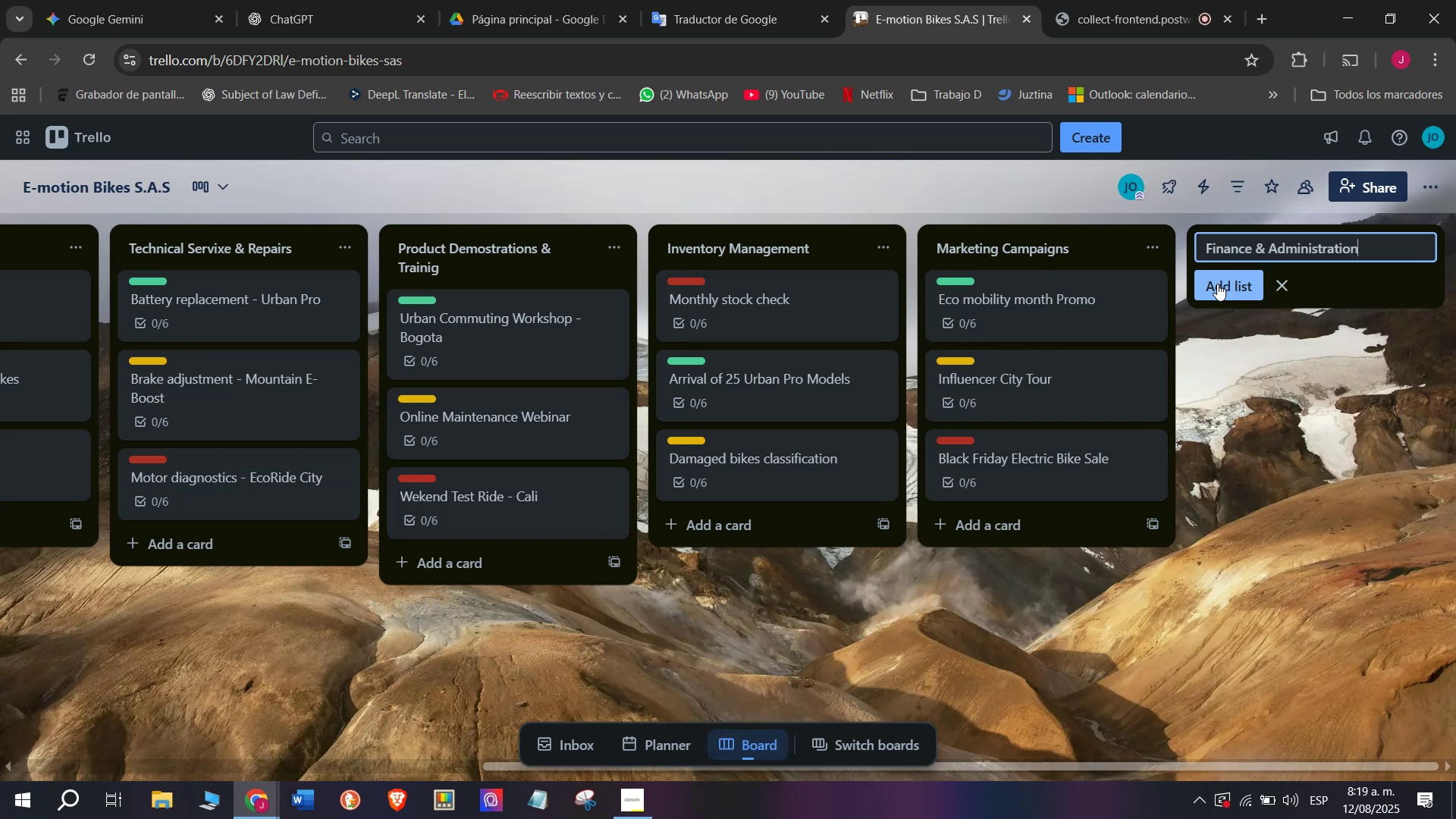 
key(Enter)
 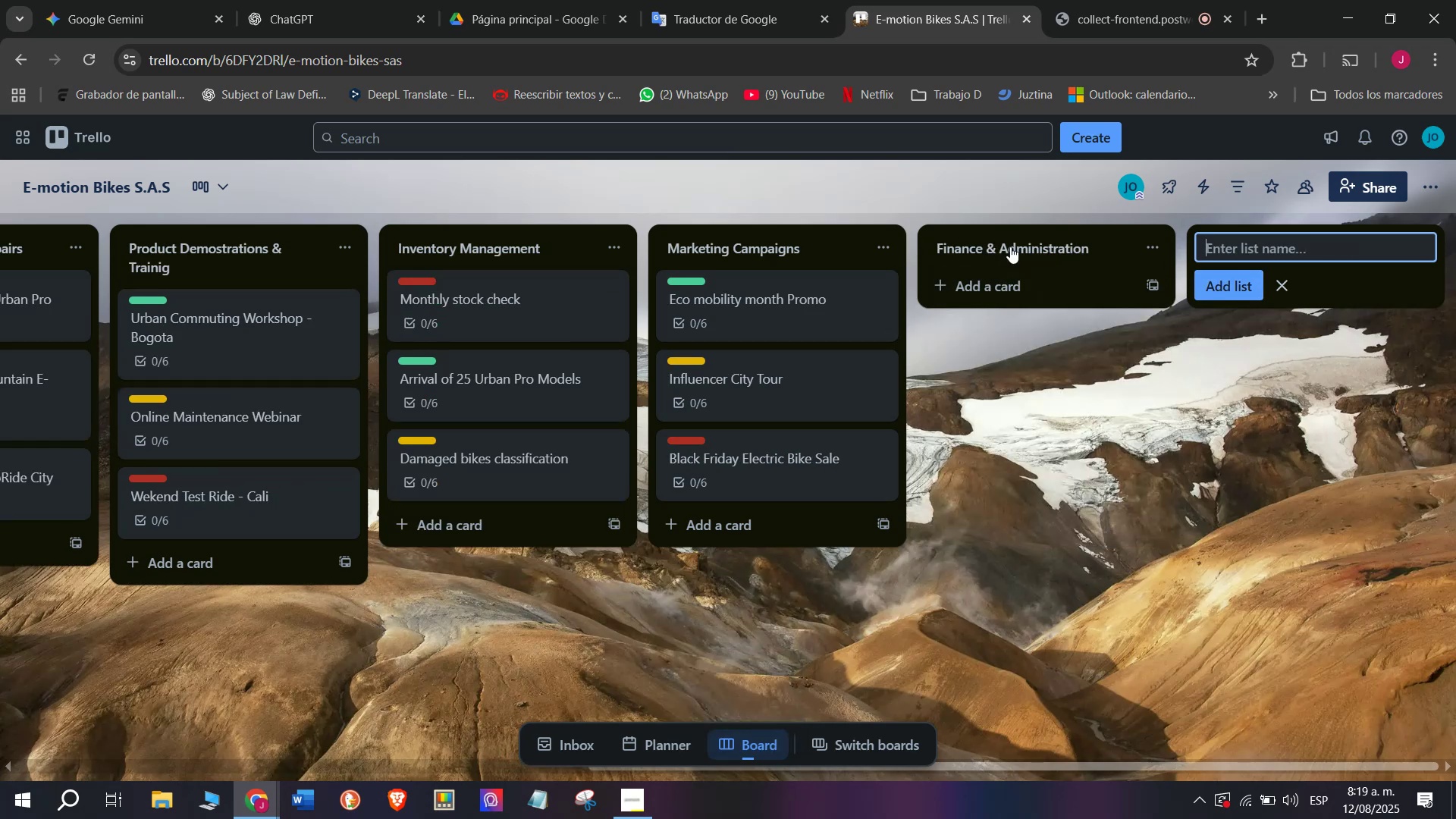 
left_click([1011, 297])
 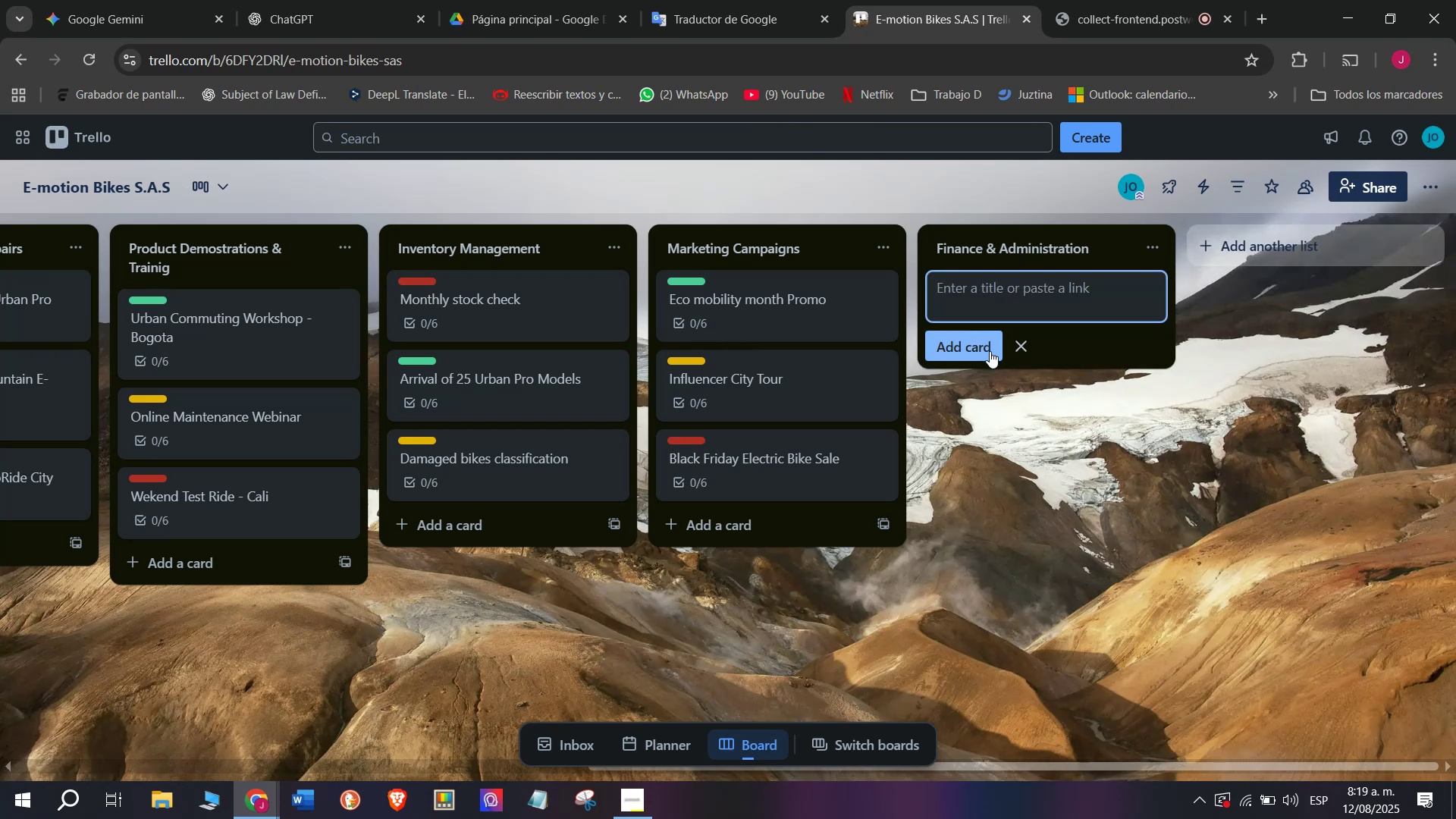 
type(Monthly invoicing)
 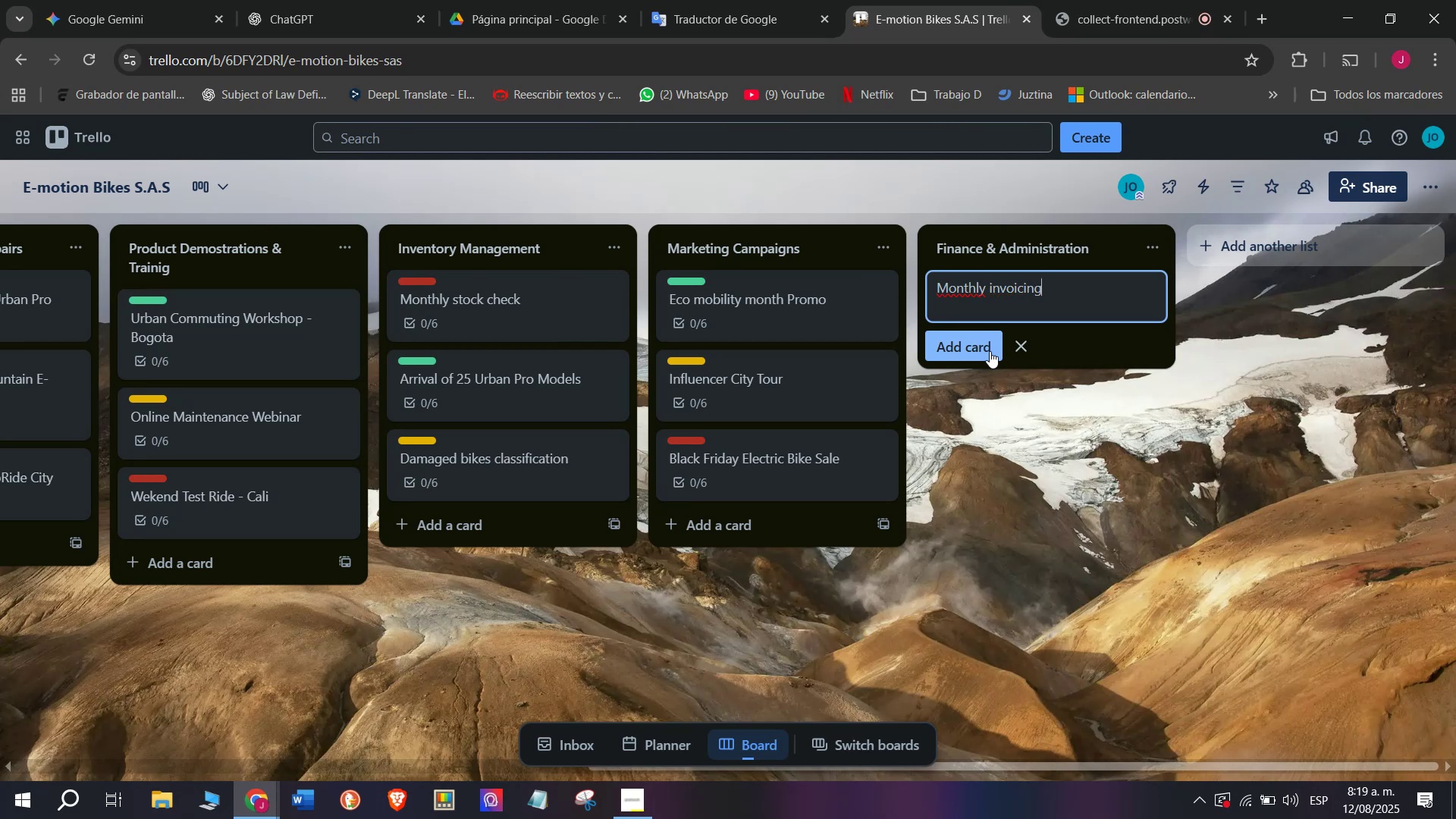 
key(Enter)
 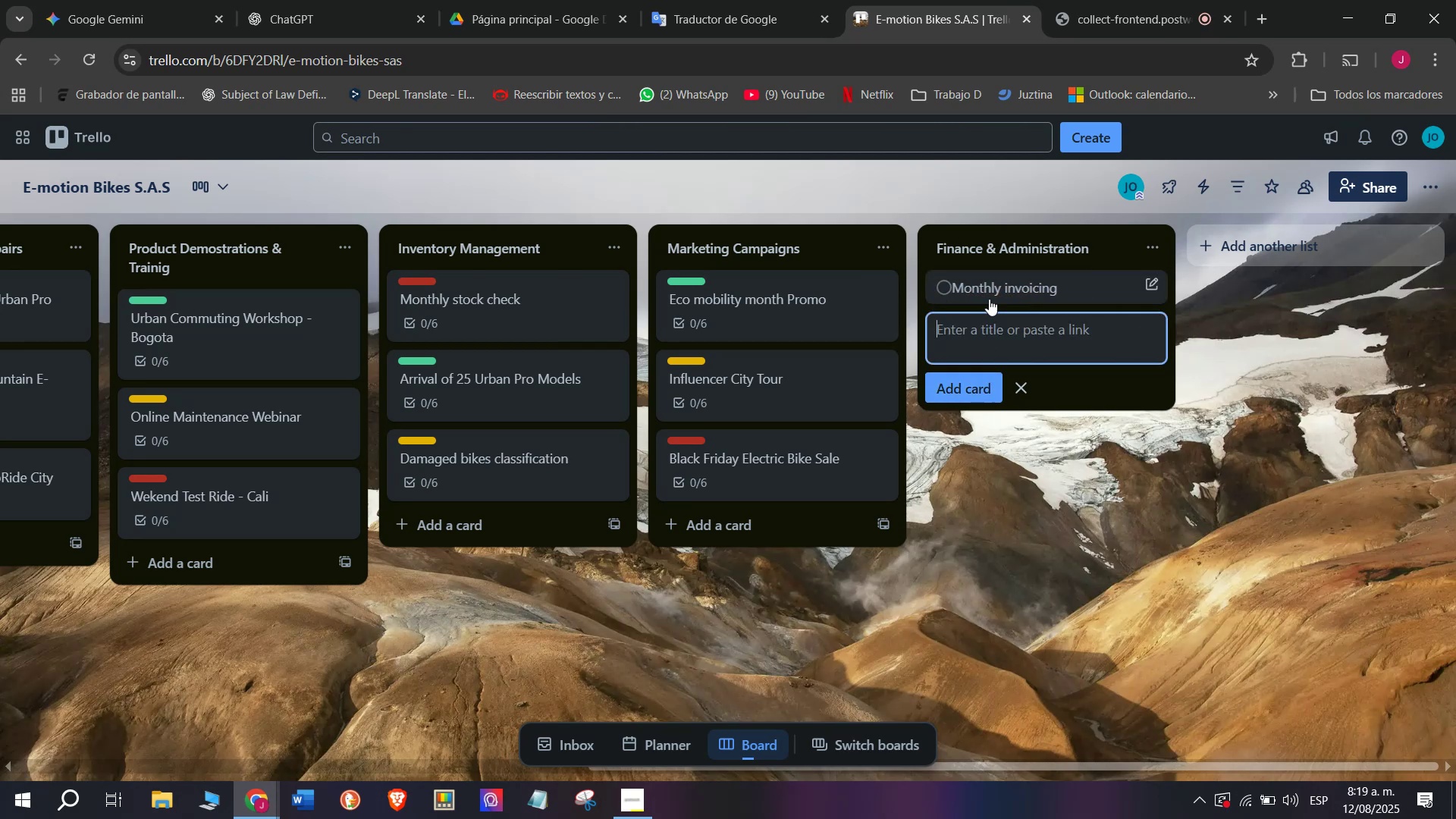 
left_click([1050, 281])
 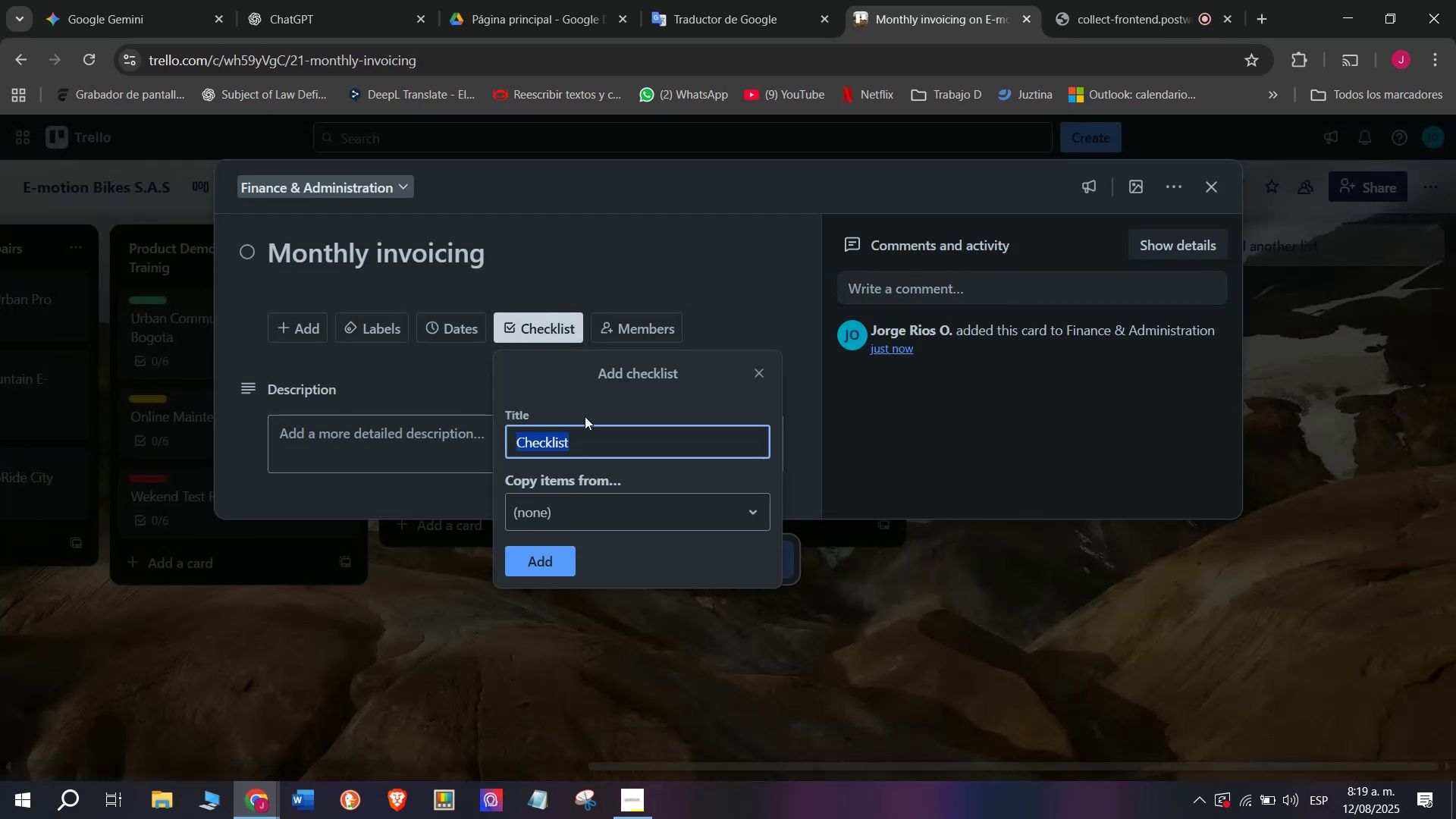 
left_click([565, 553])
 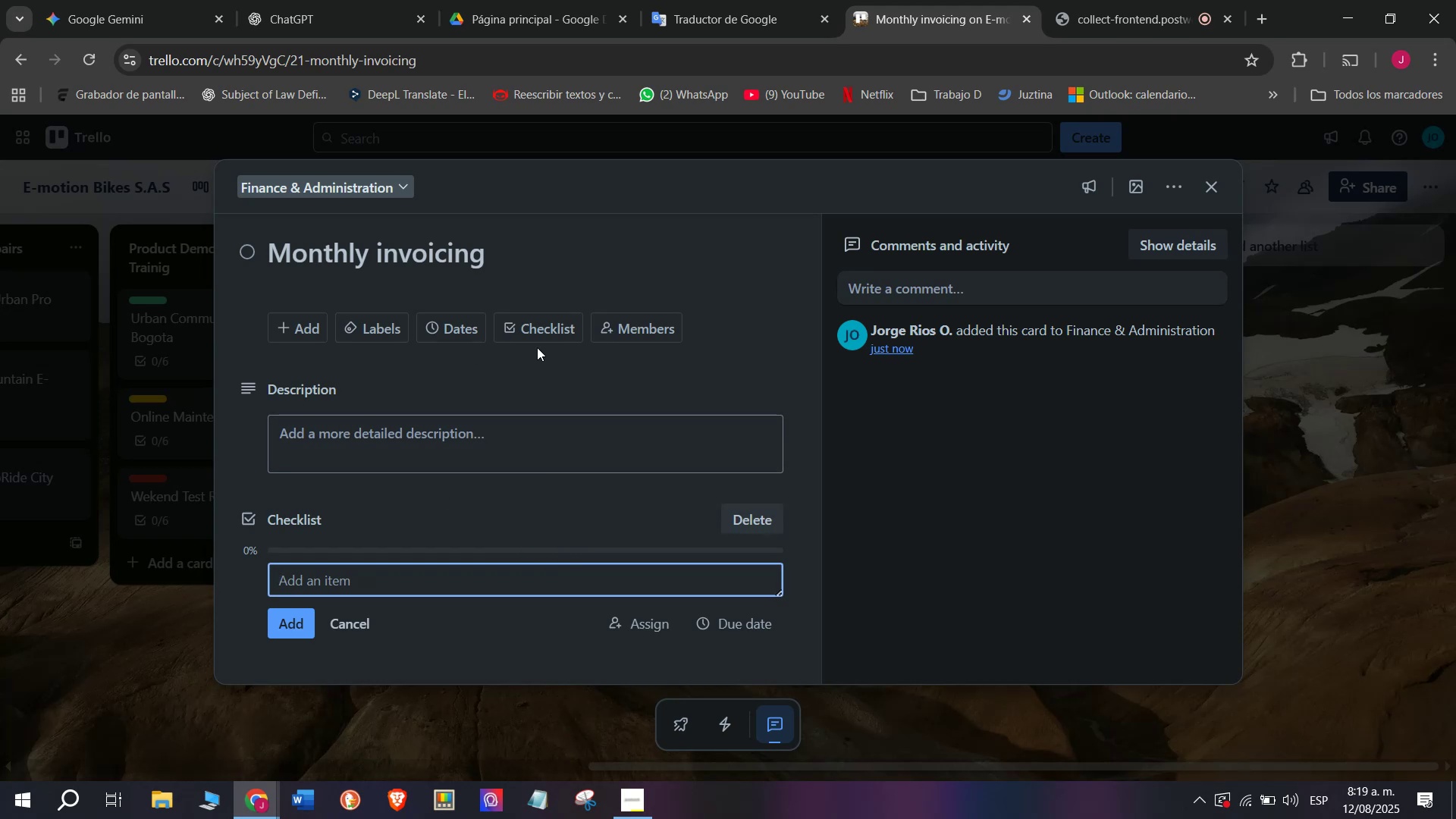 
scroll: coordinate [414, 588], scroll_direction: down, amount: 2.0
 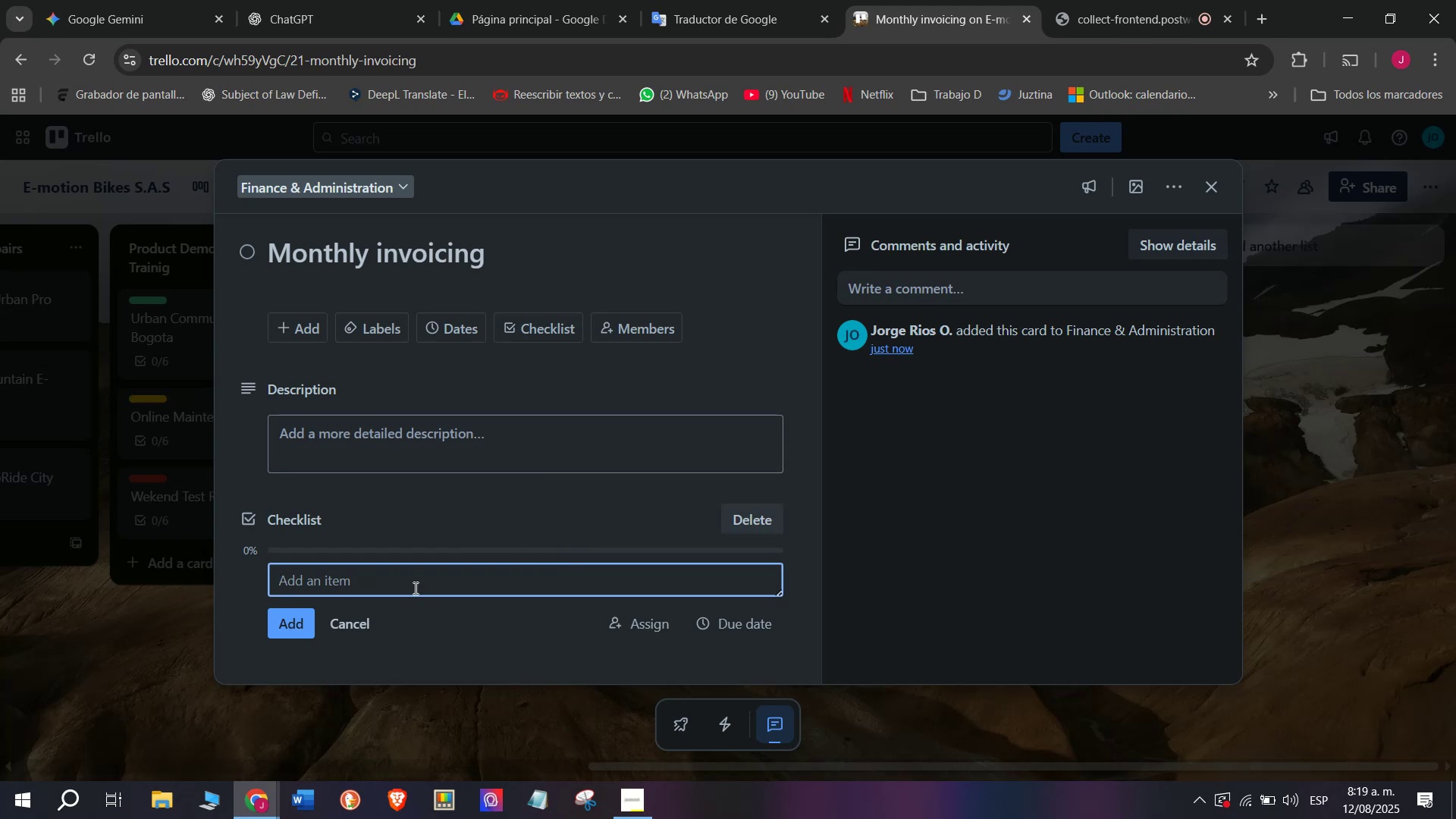 
type(Prepare client invoices)
 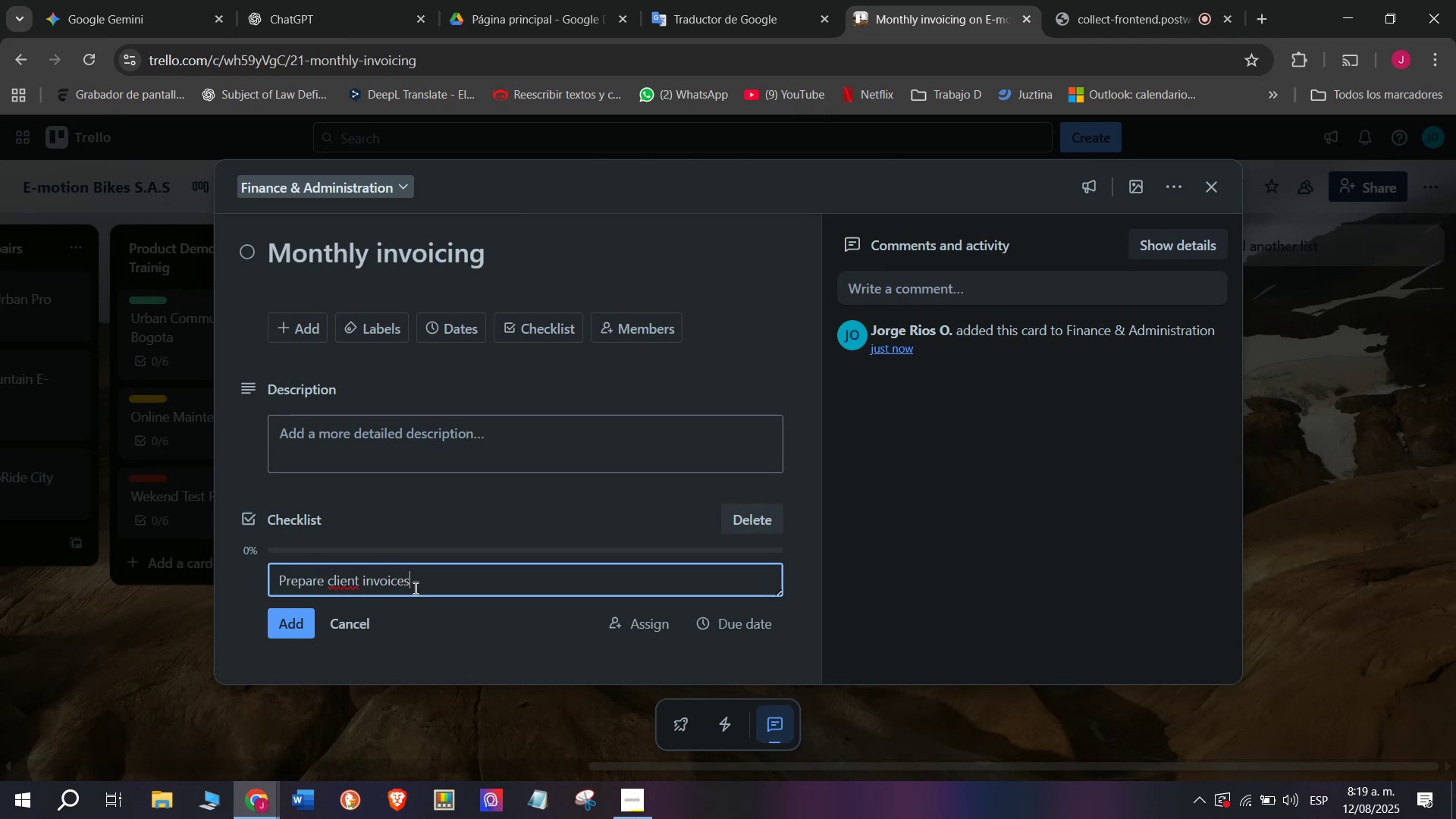 
key(Enter)
 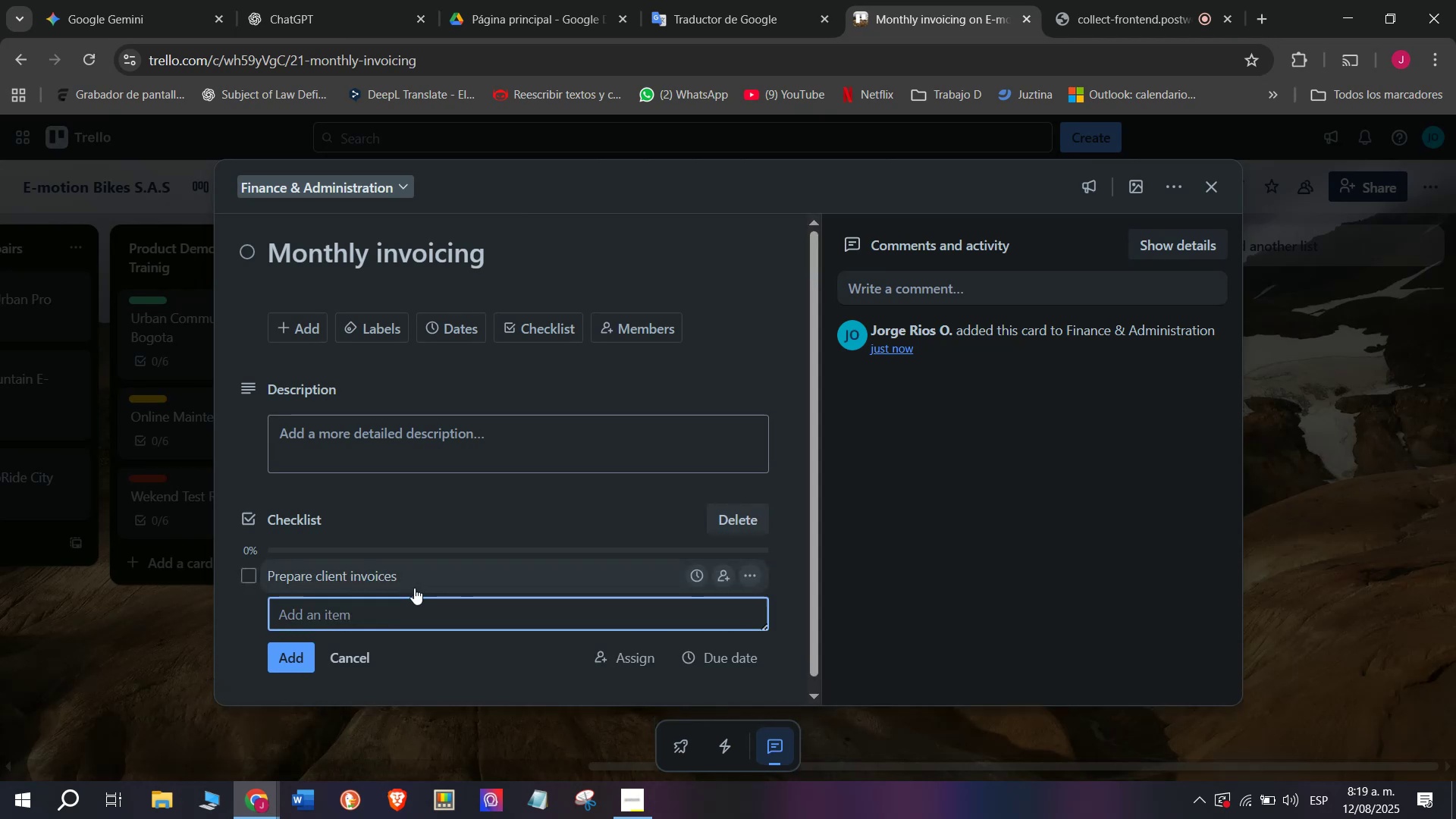 
type(Verify payments)
 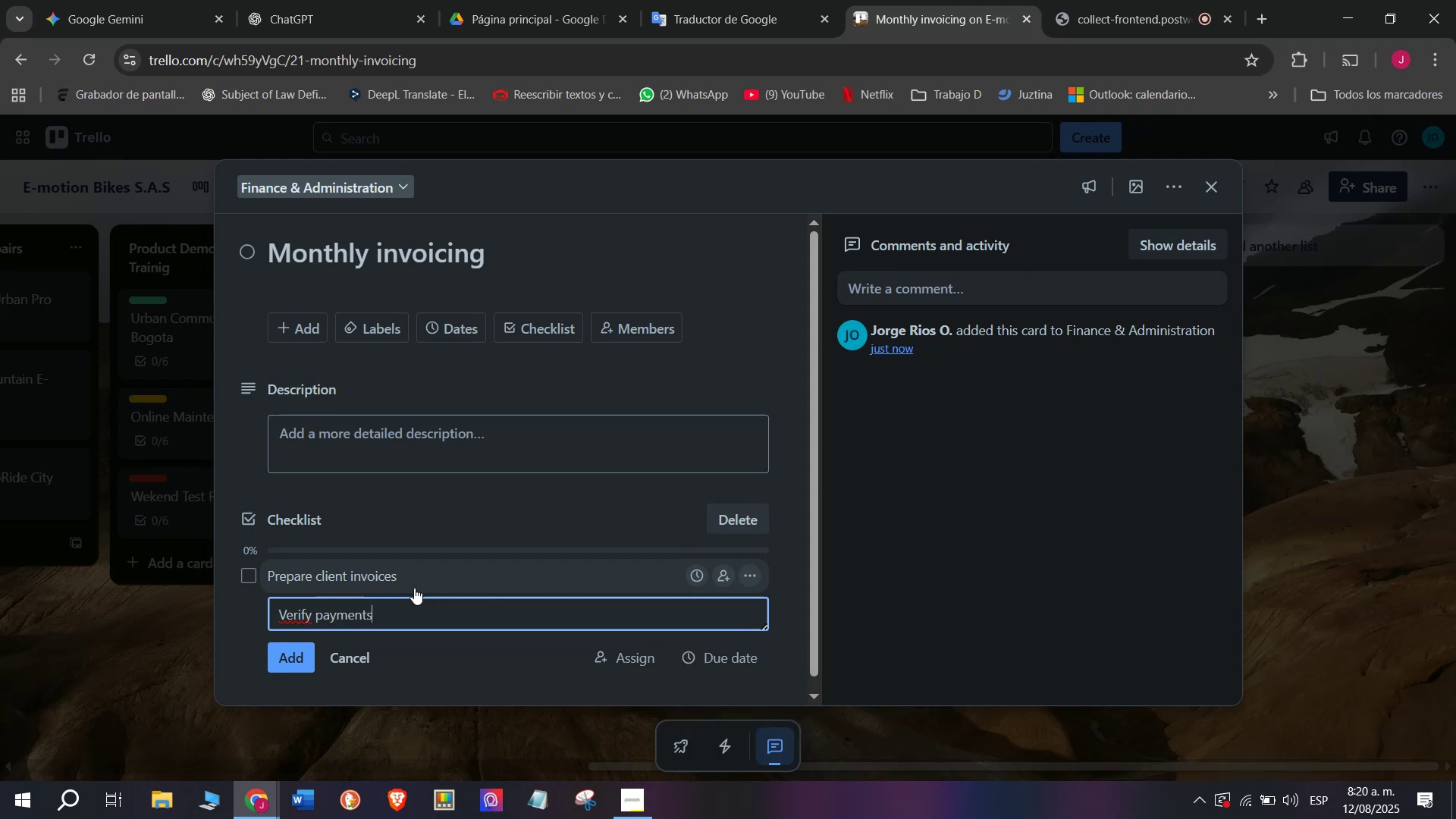 
key(Enter)
 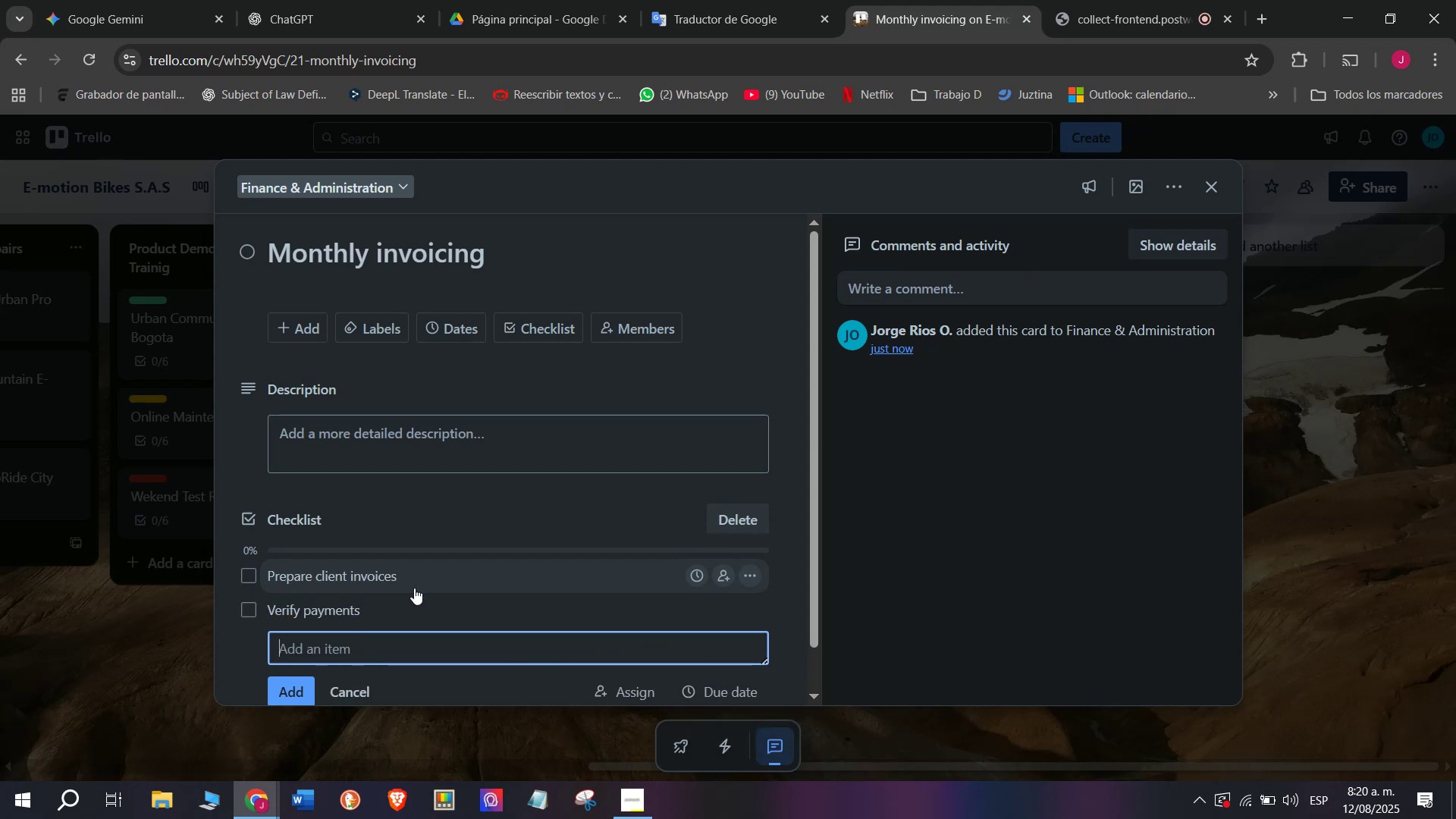 
type(Send reminders )
 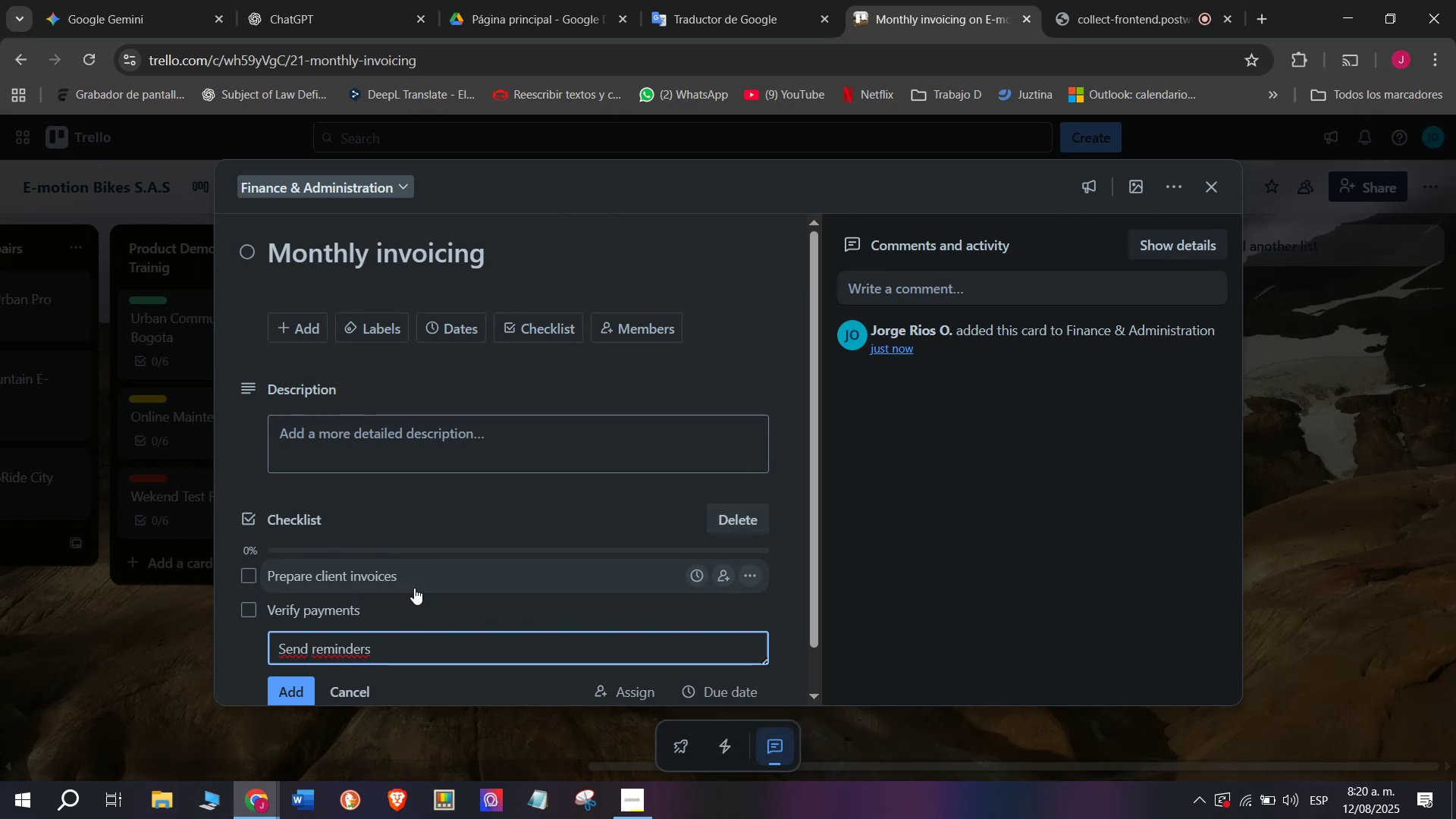 
wait(9.19)
 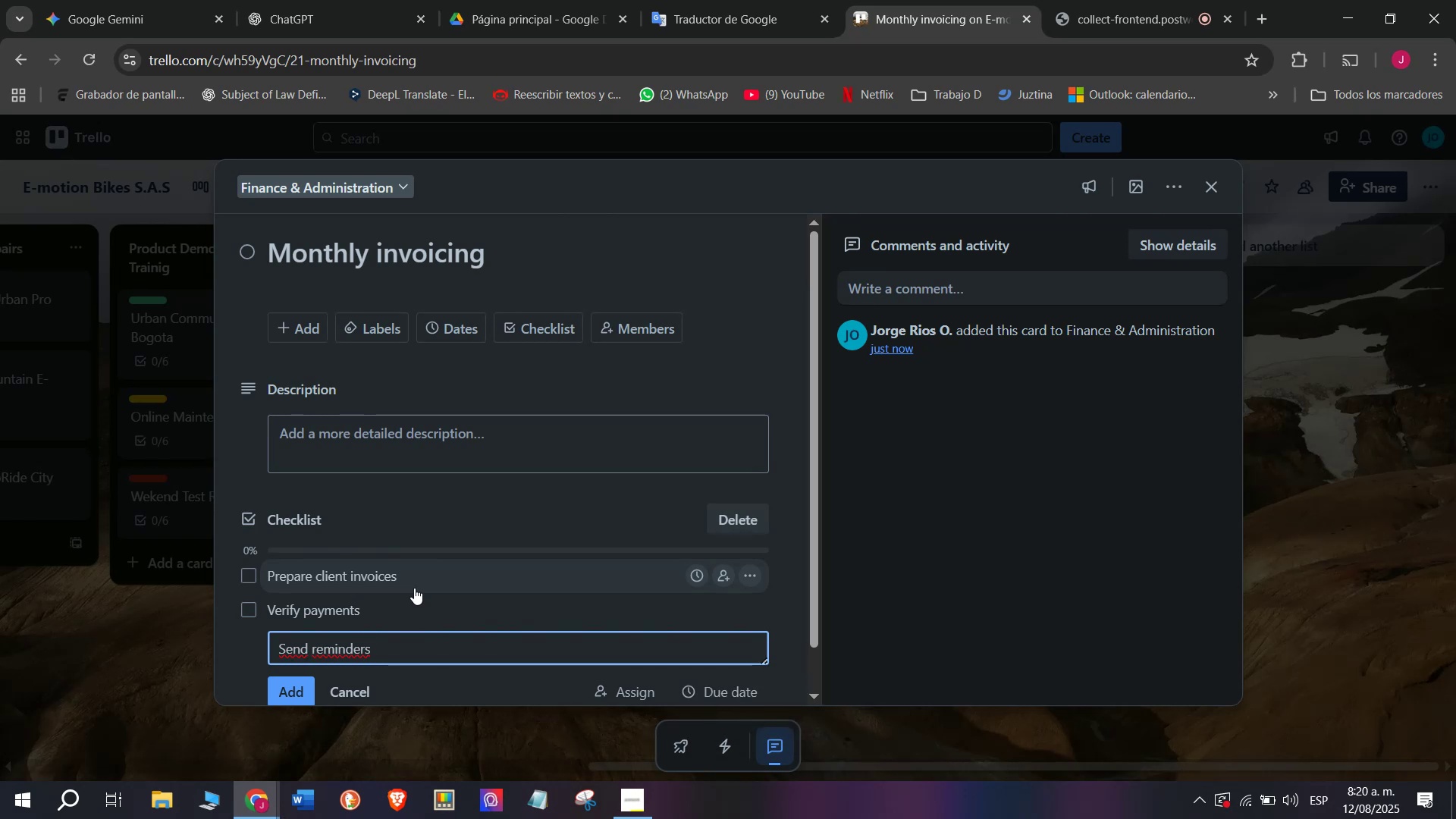 
key(Enter)
 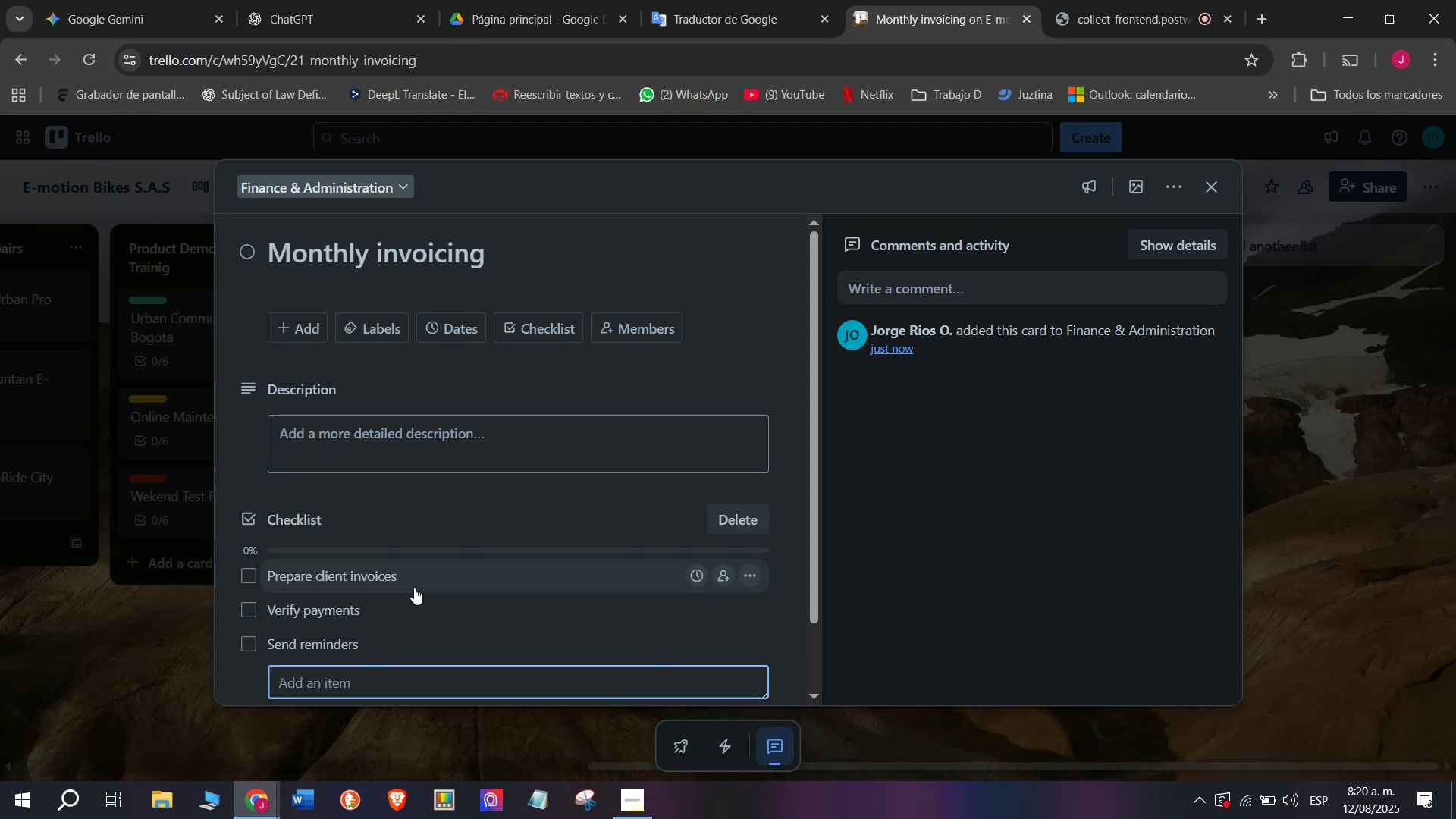 
type(Update records)
 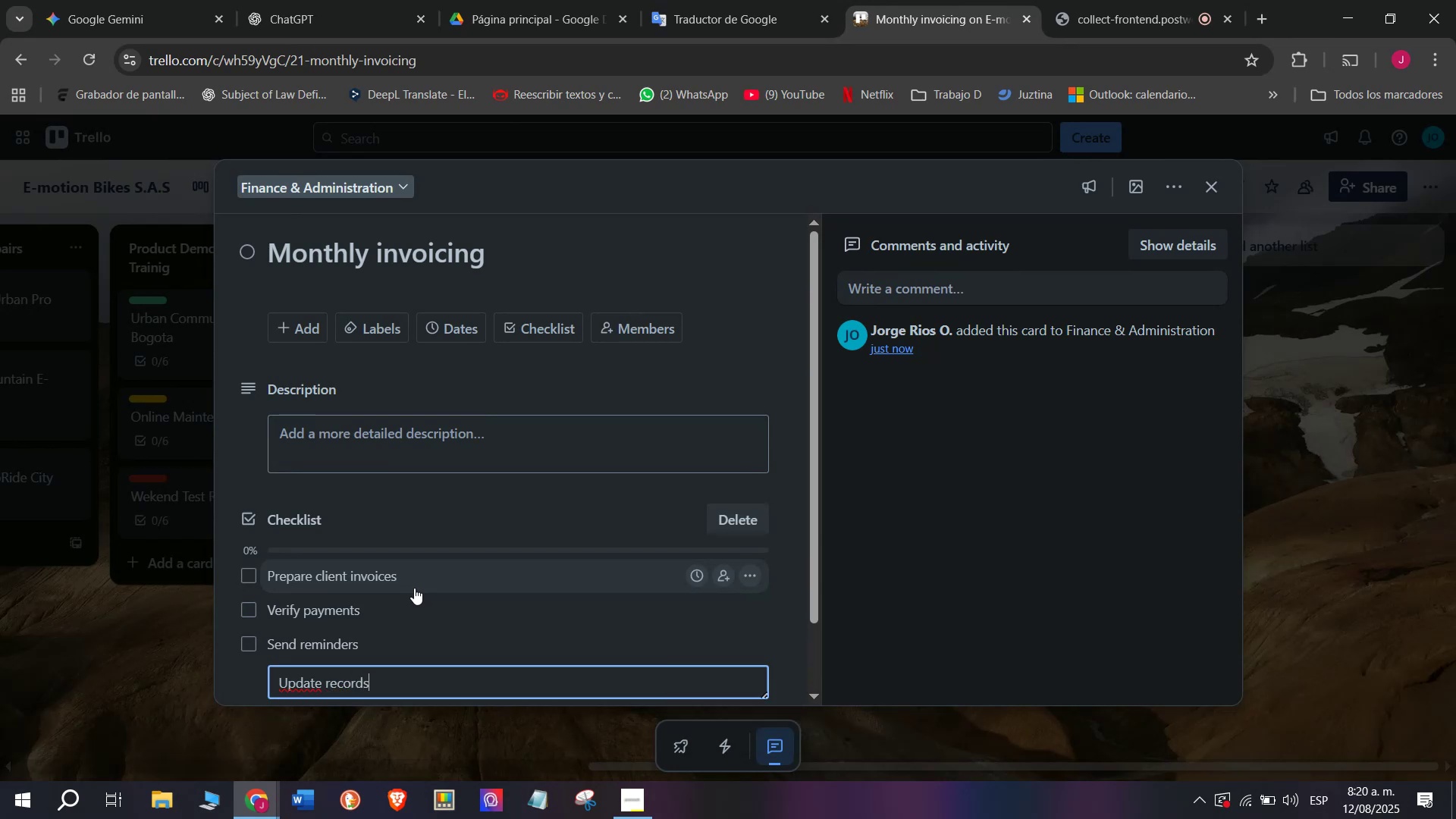 
key(Enter)
 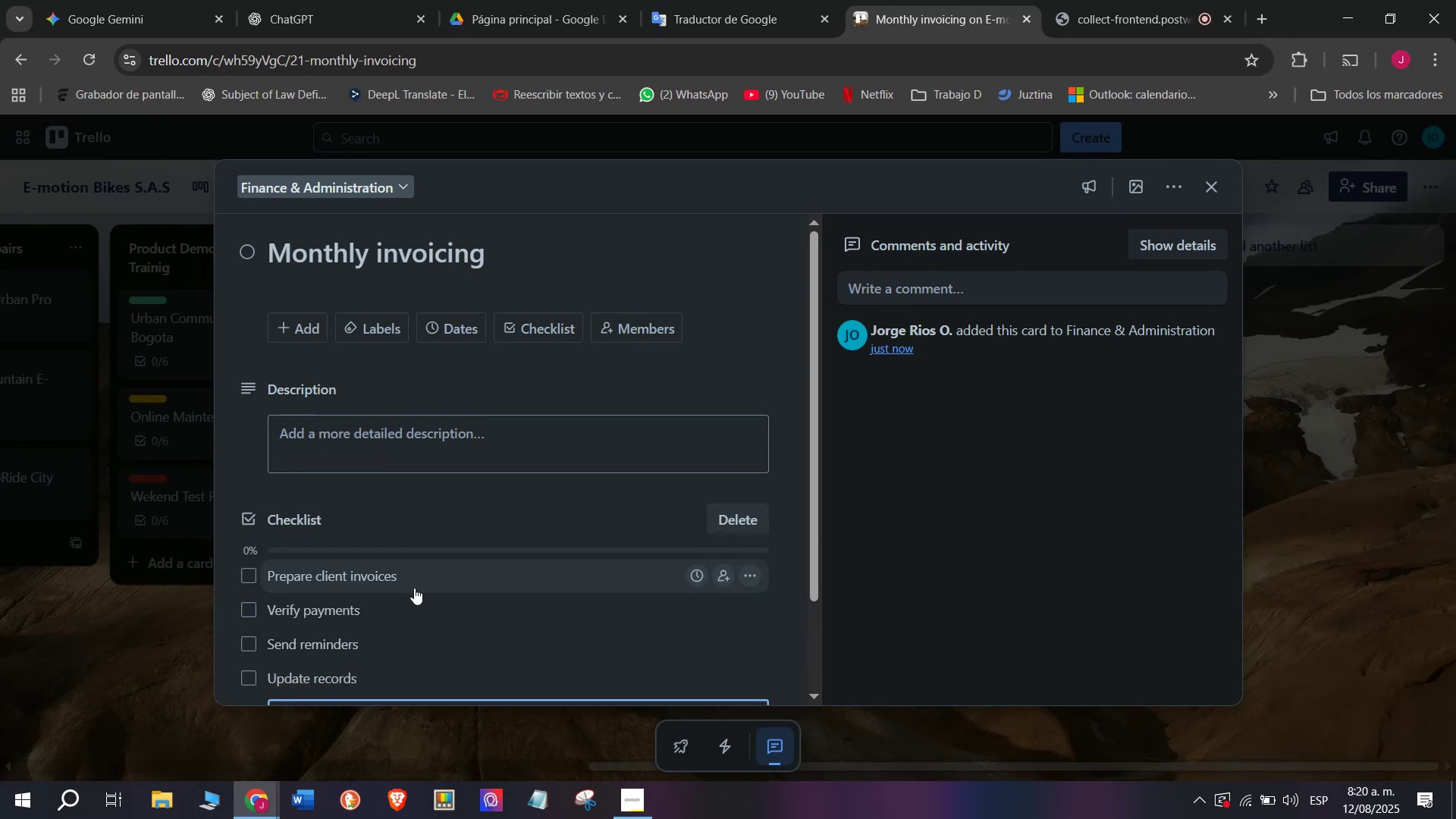 
type(Close accounts)
 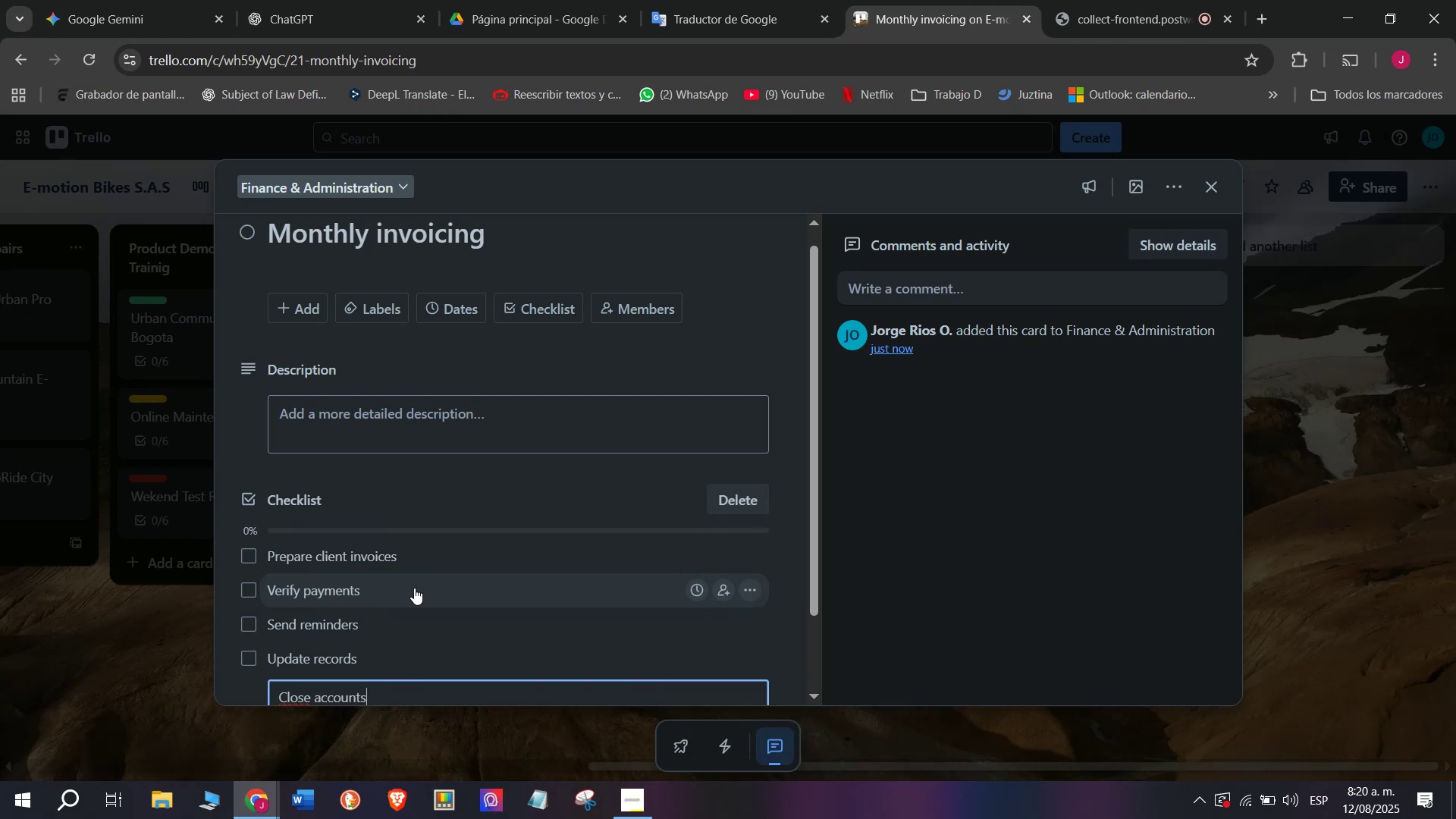 
key(Enter)
 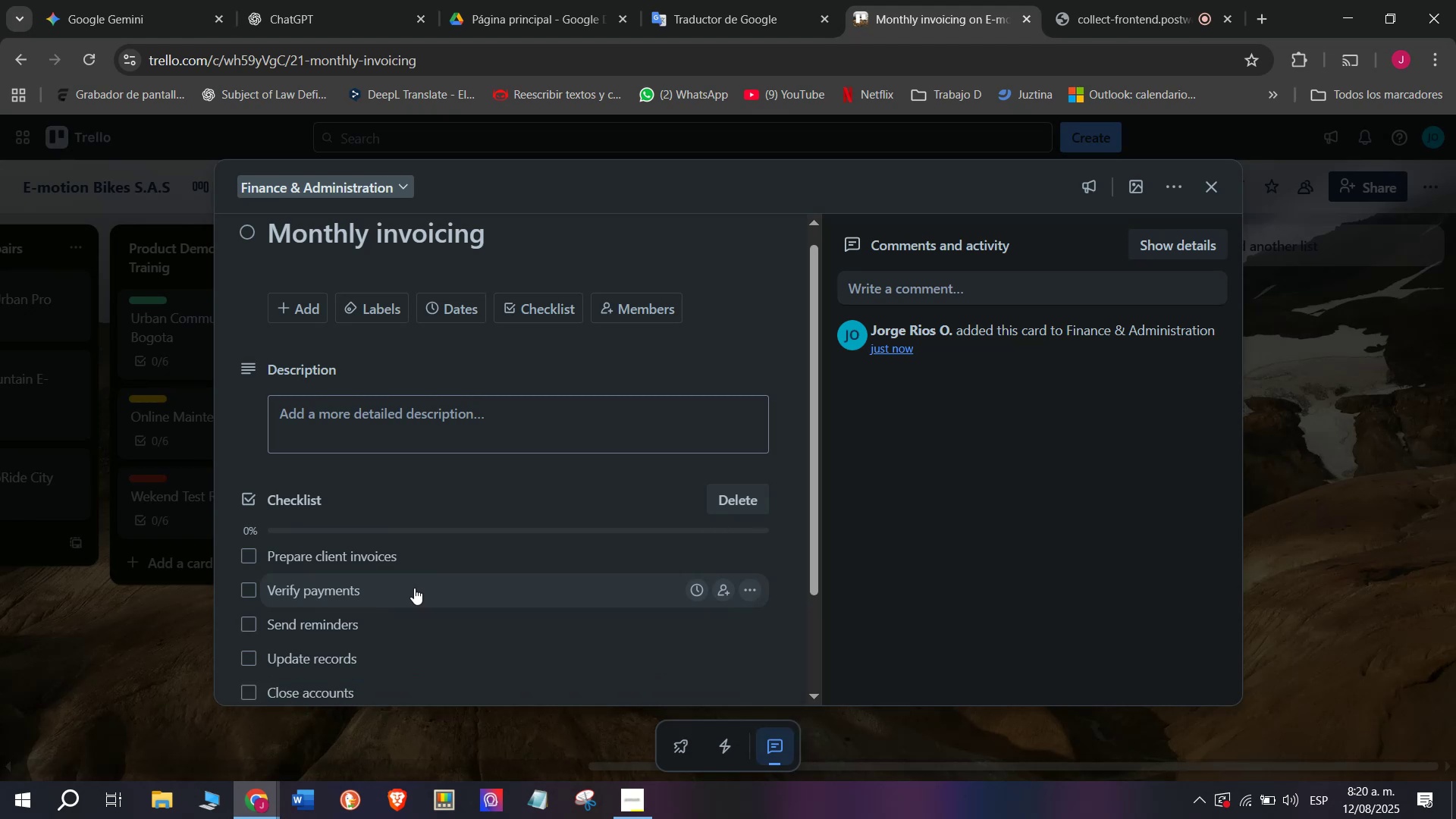 
scroll: coordinate [414, 586], scroll_direction: down, amount: 2.0
 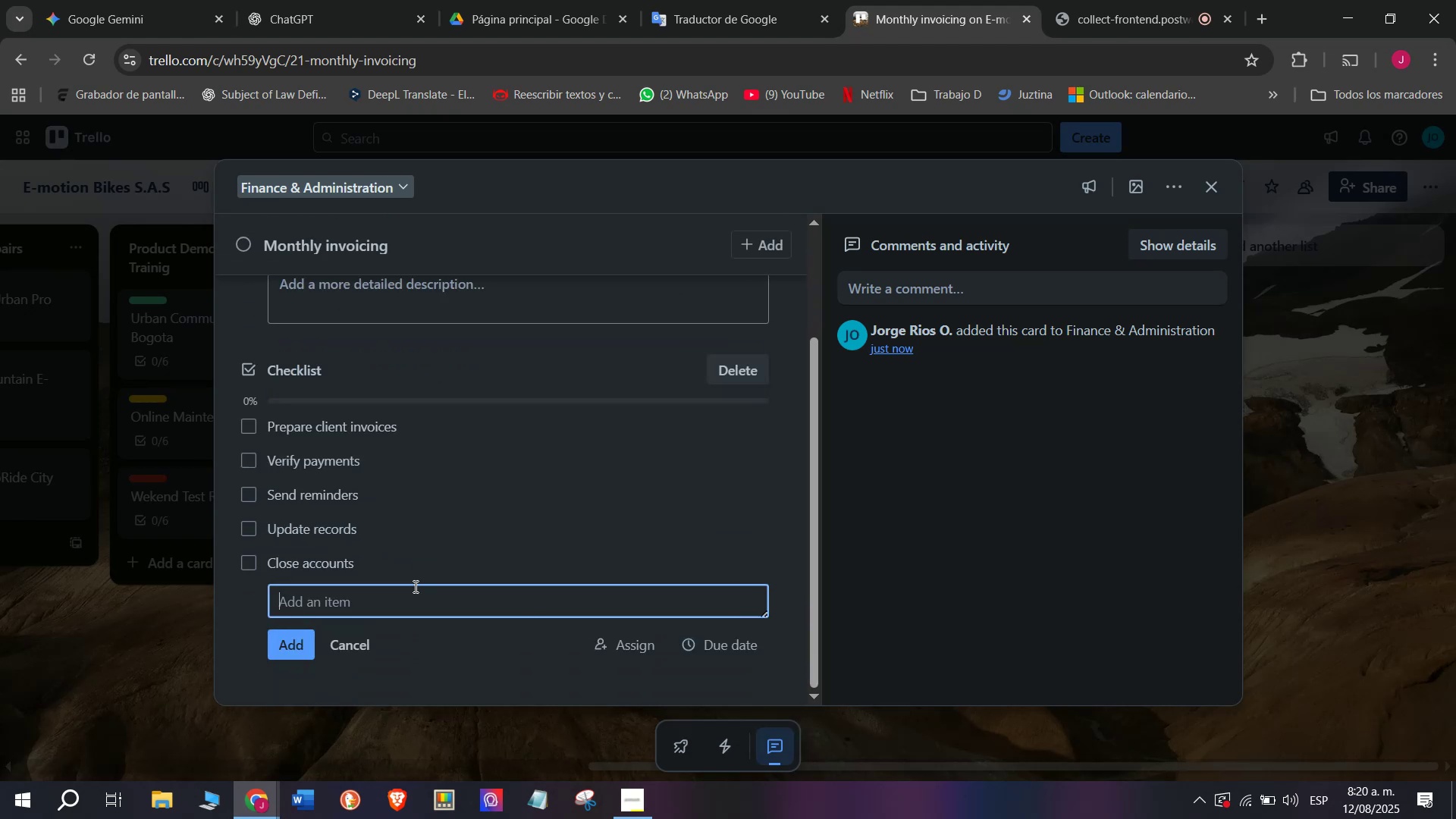 
type(Send report)
 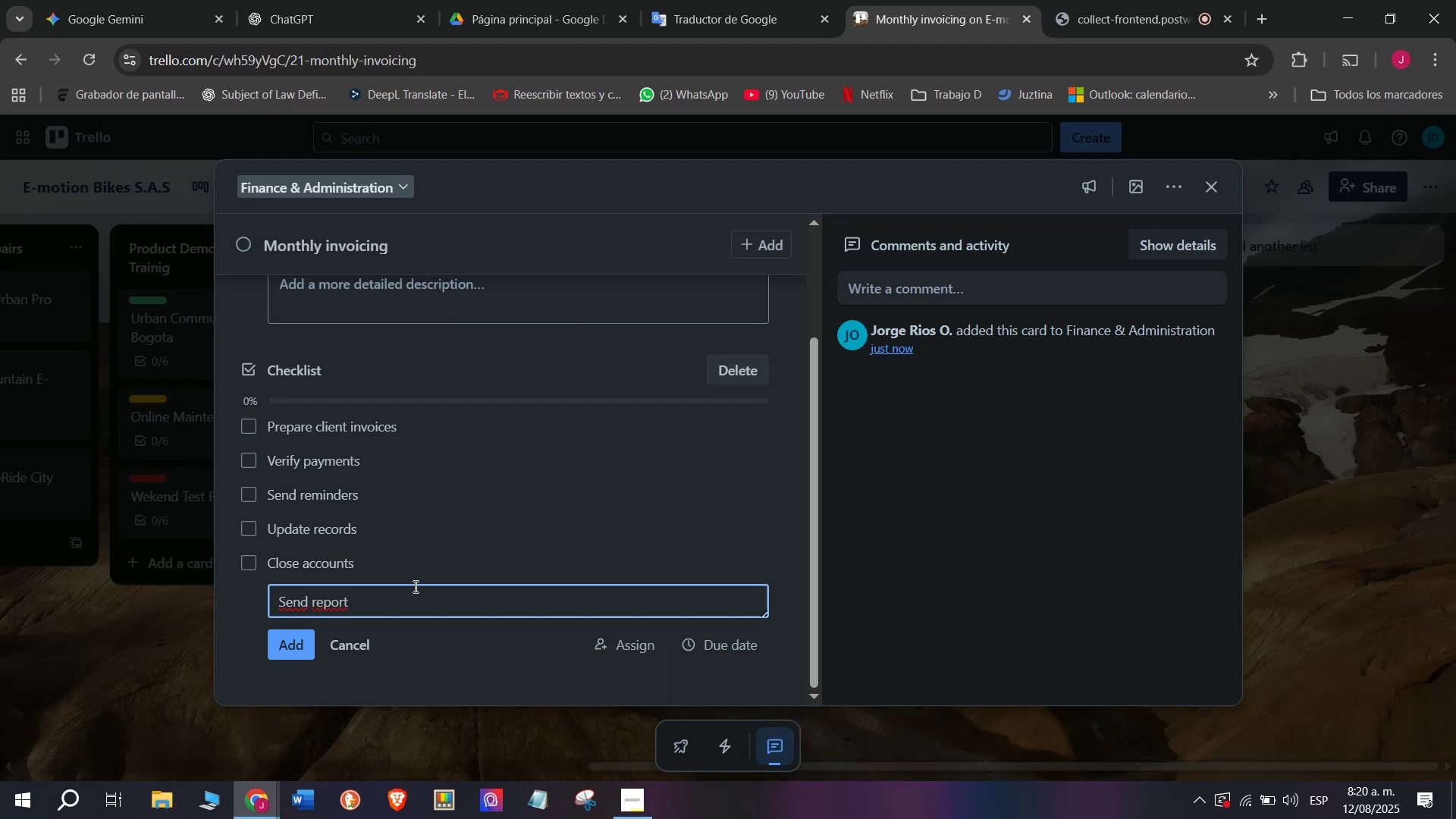 
key(Enter)
 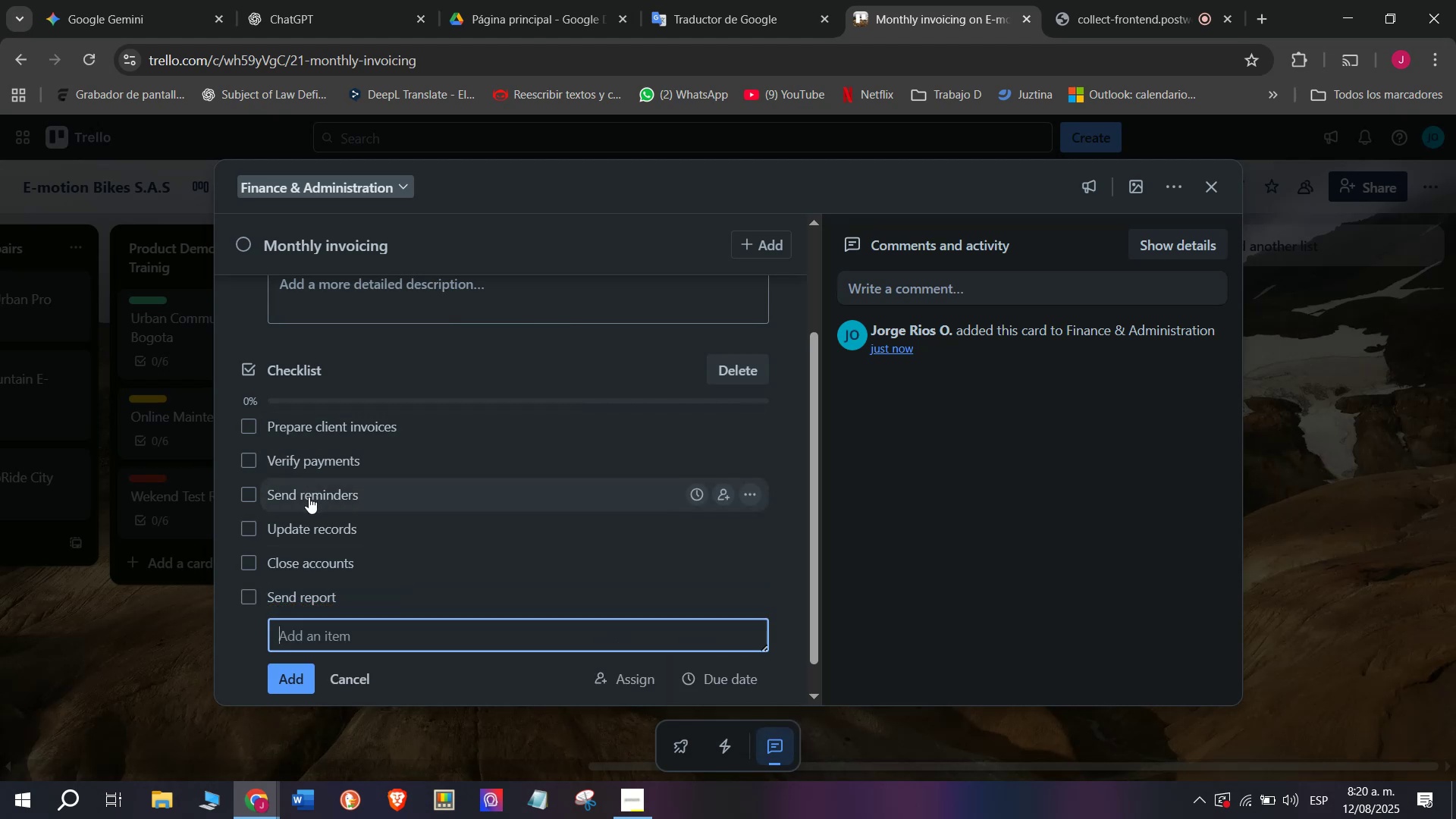 
scroll: coordinate [347, 513], scroll_direction: up, amount: 4.0
 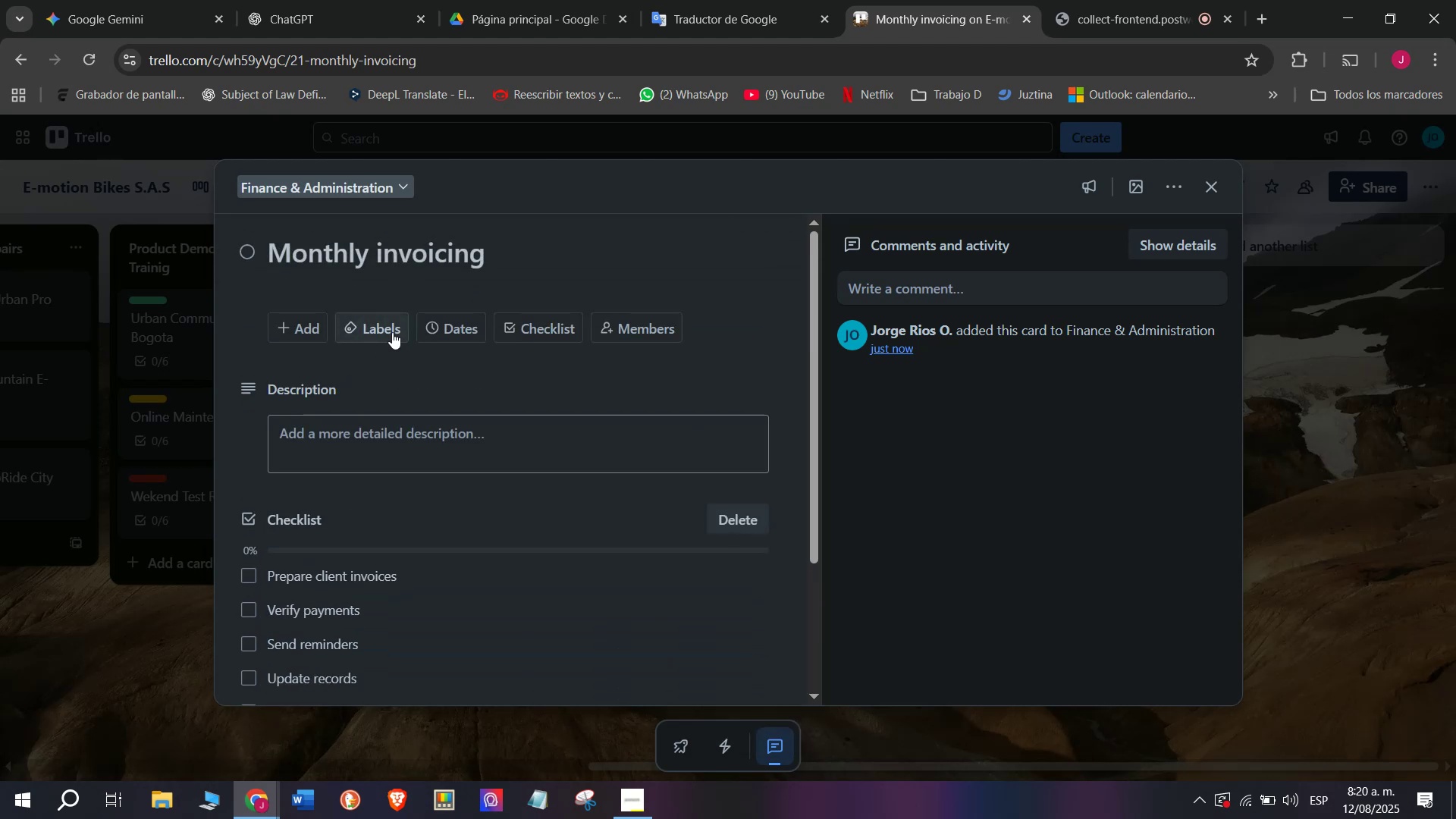 
left_click([392, 332])
 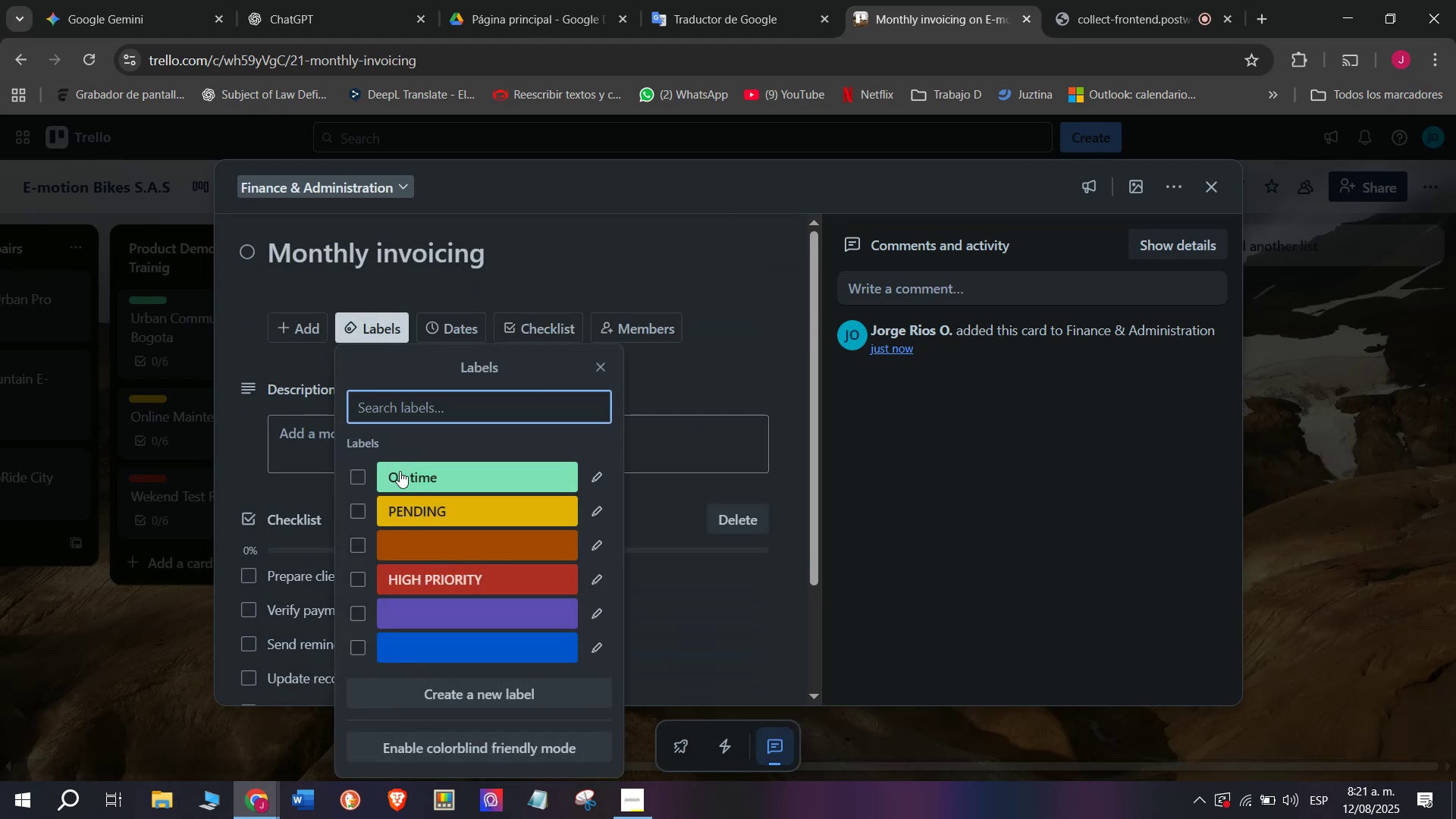 
left_click([410, 478])
 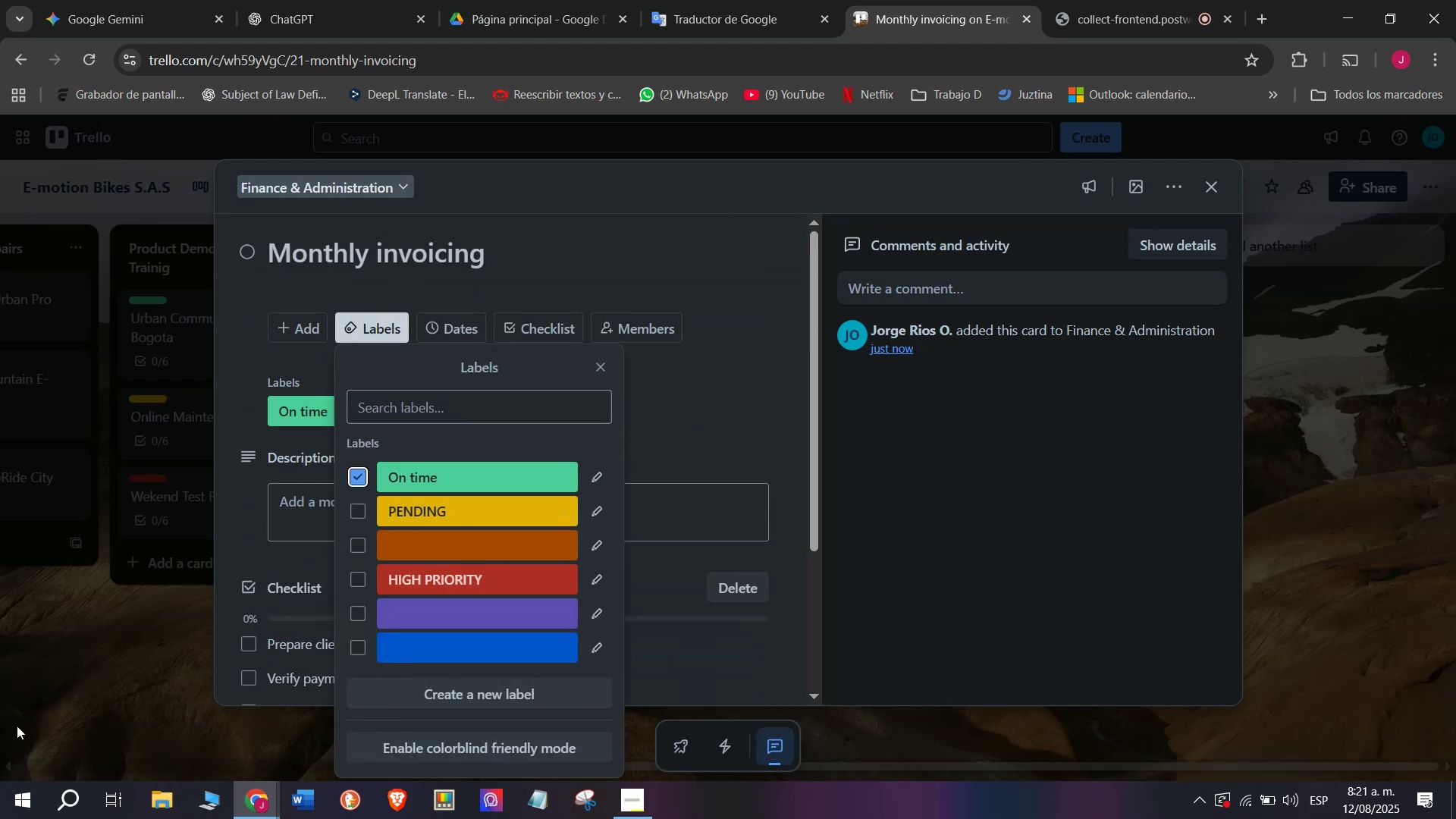 
left_click([17, 726])
 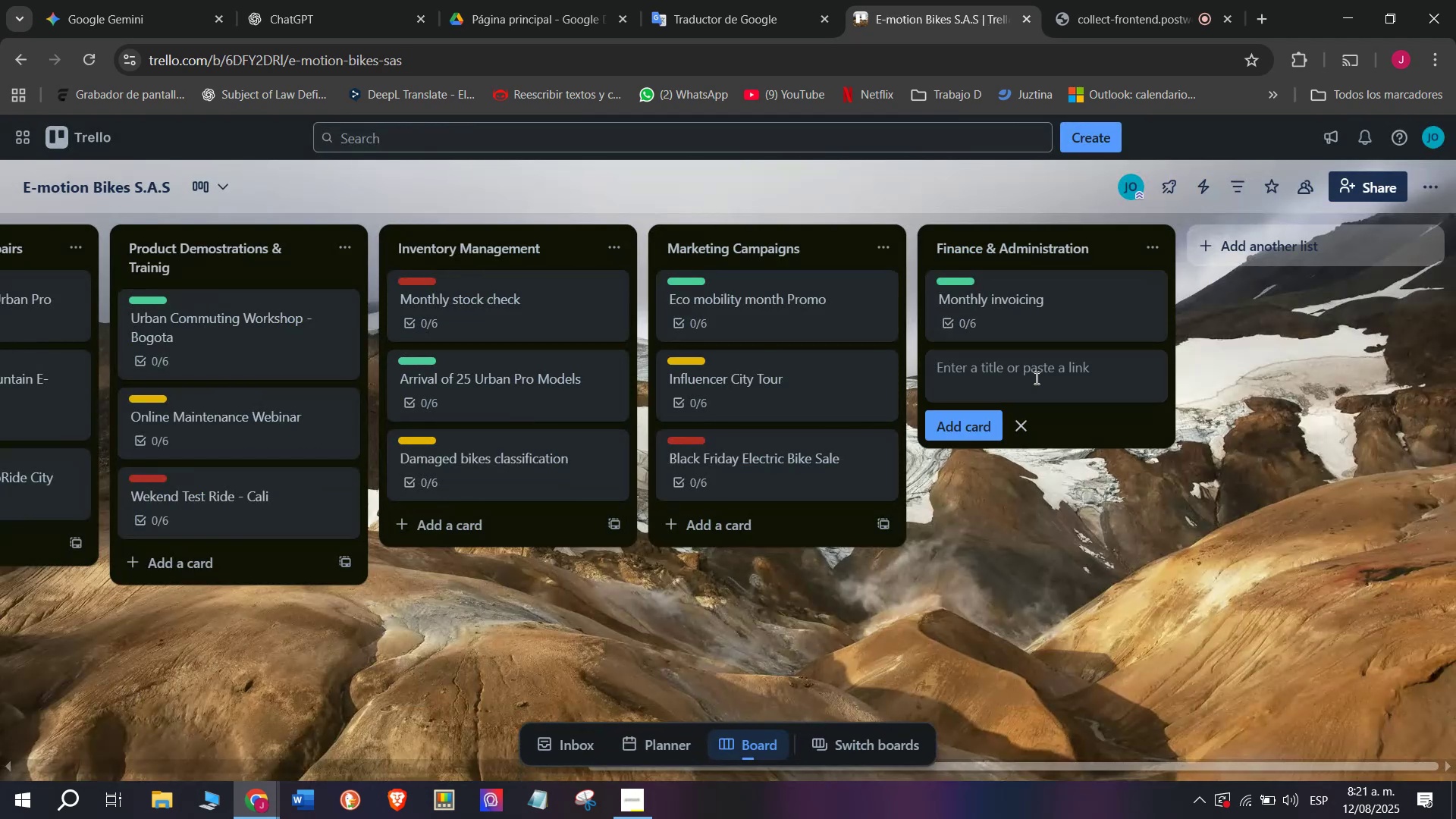 
type(Supplier paym,)
key(Backspace)
type(ent - urba)
 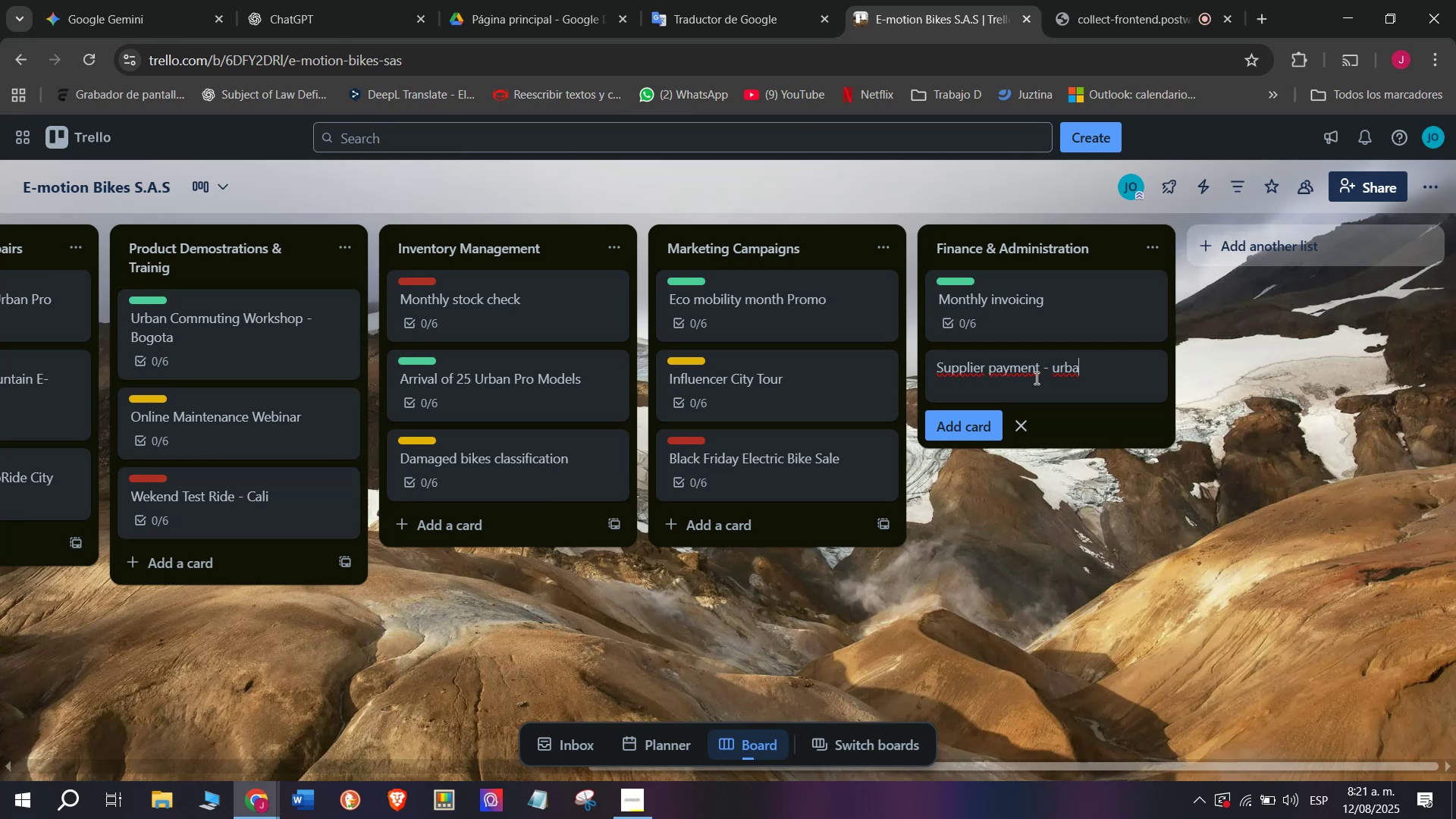 
wait(7.15)
 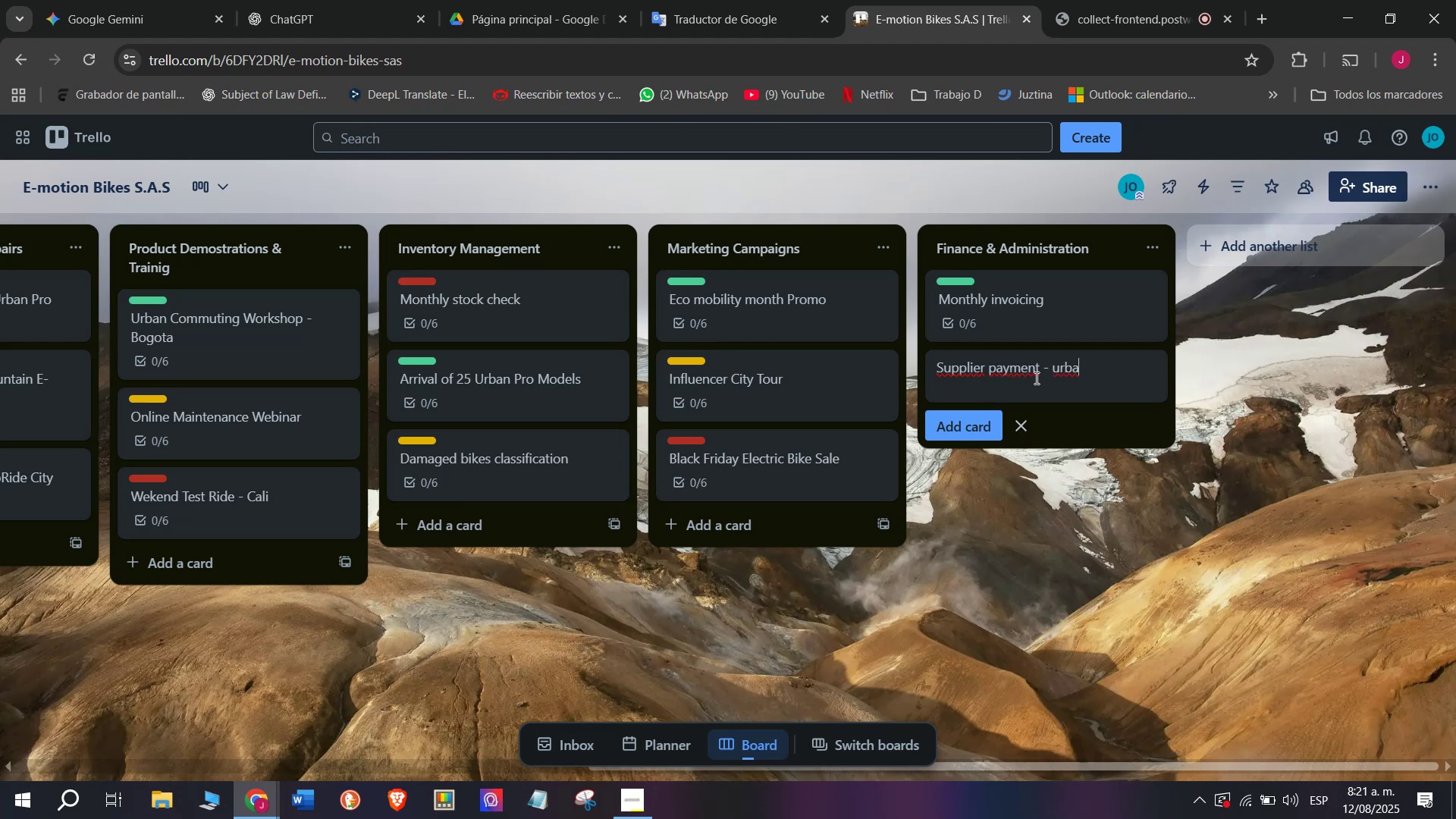 
type(n pro)
 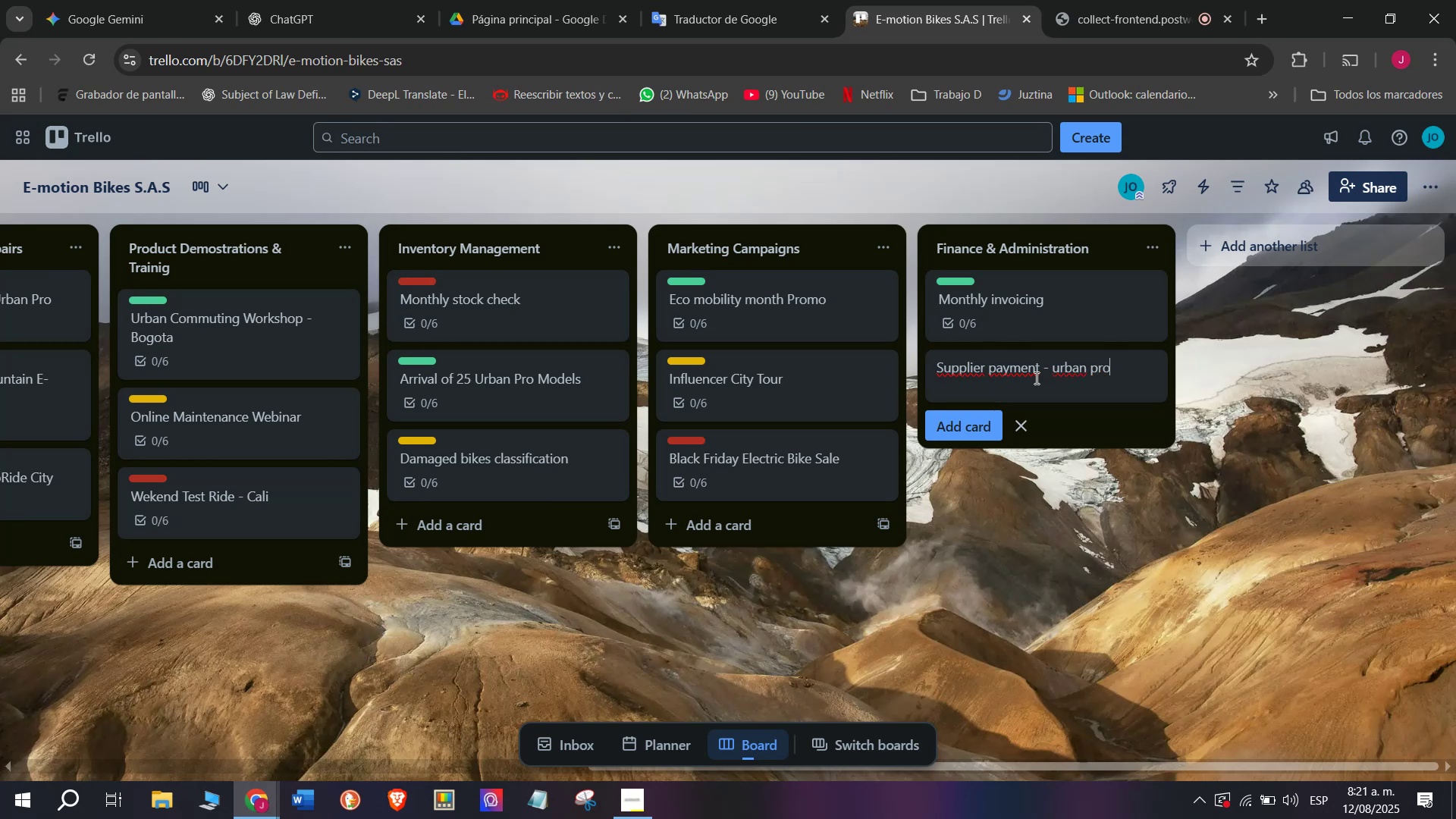 
key(Enter)
 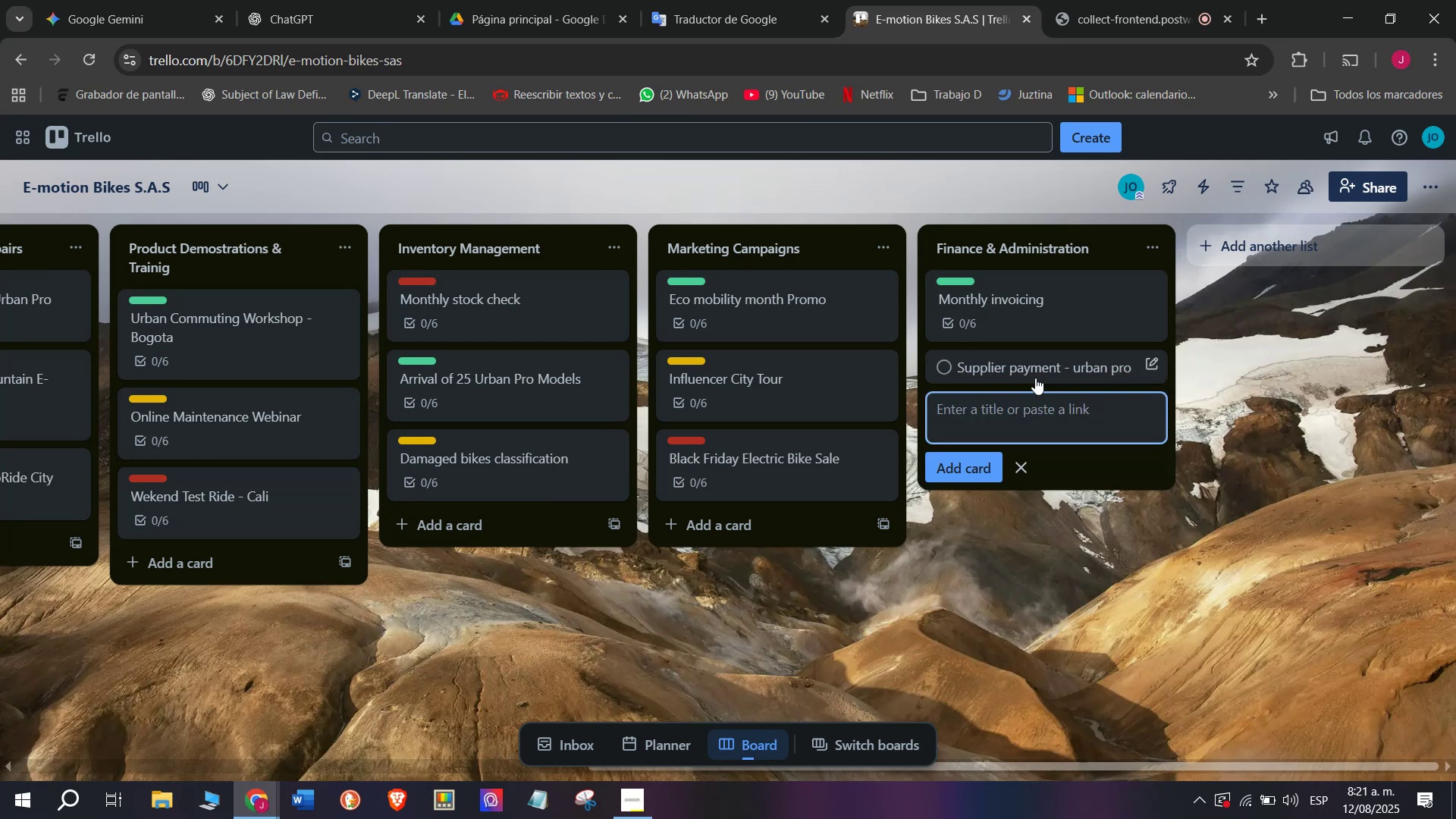 
left_click([1035, 378])
 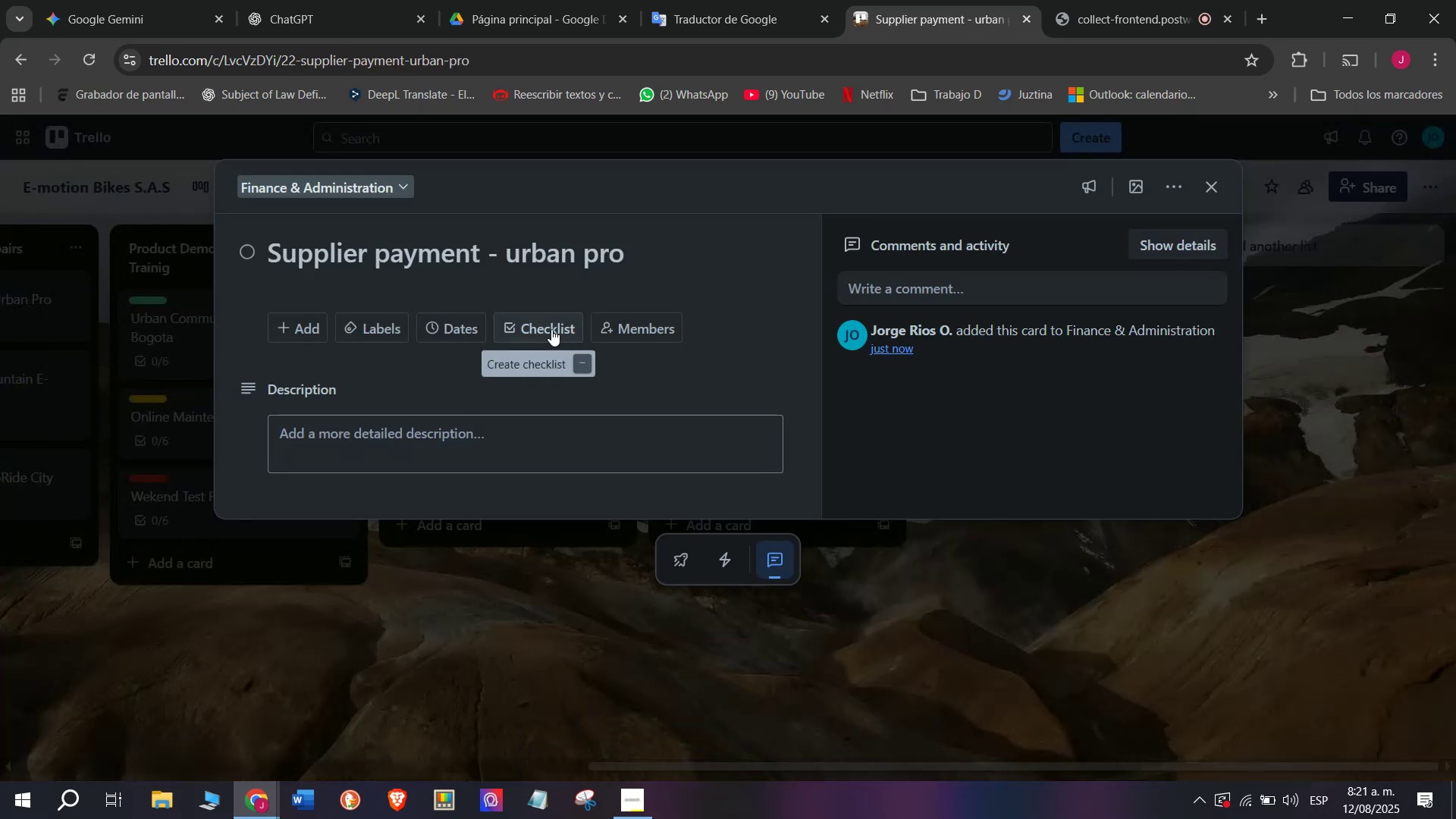 
left_click([551, 329])
 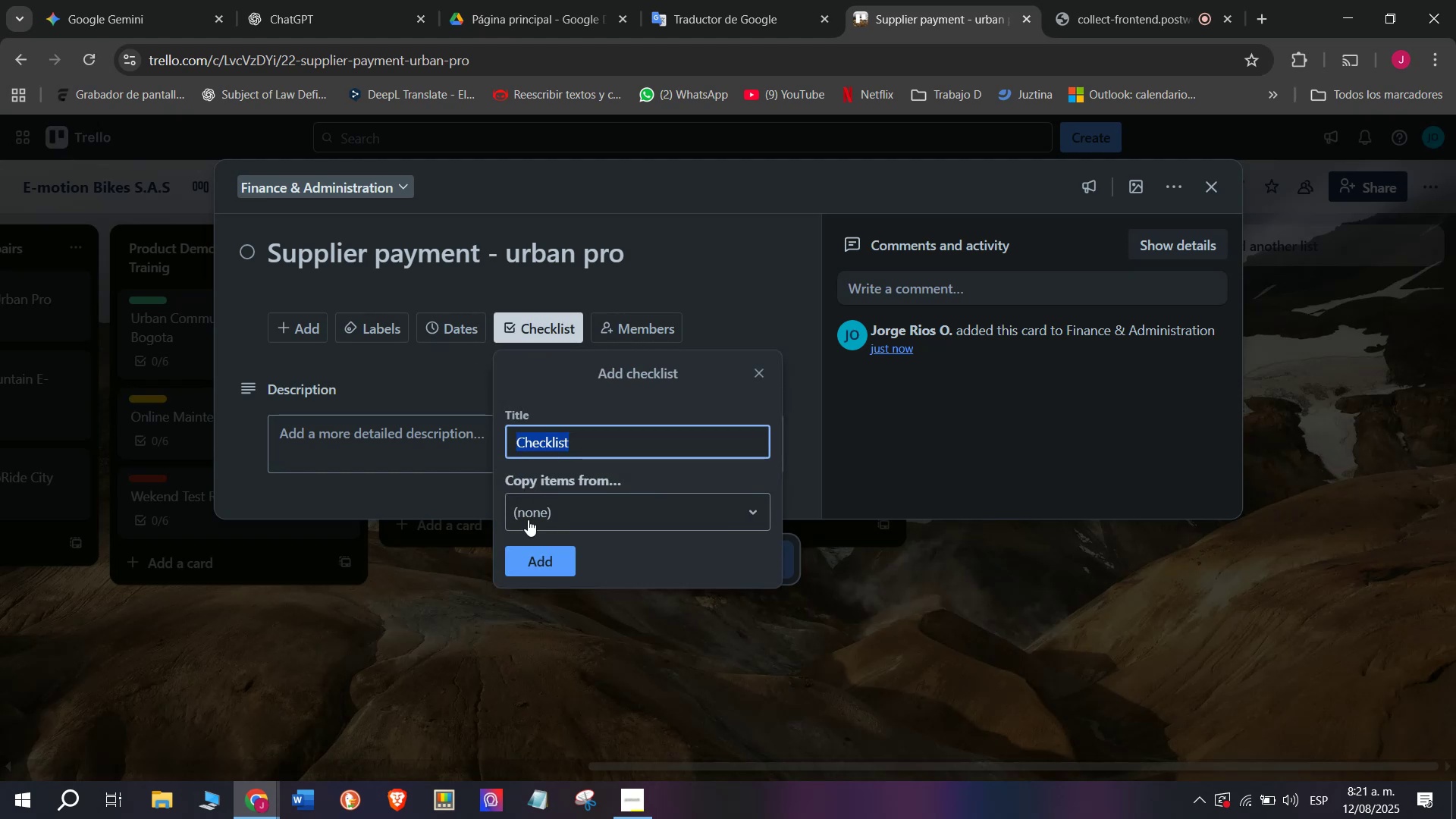 
left_click([542, 551])
 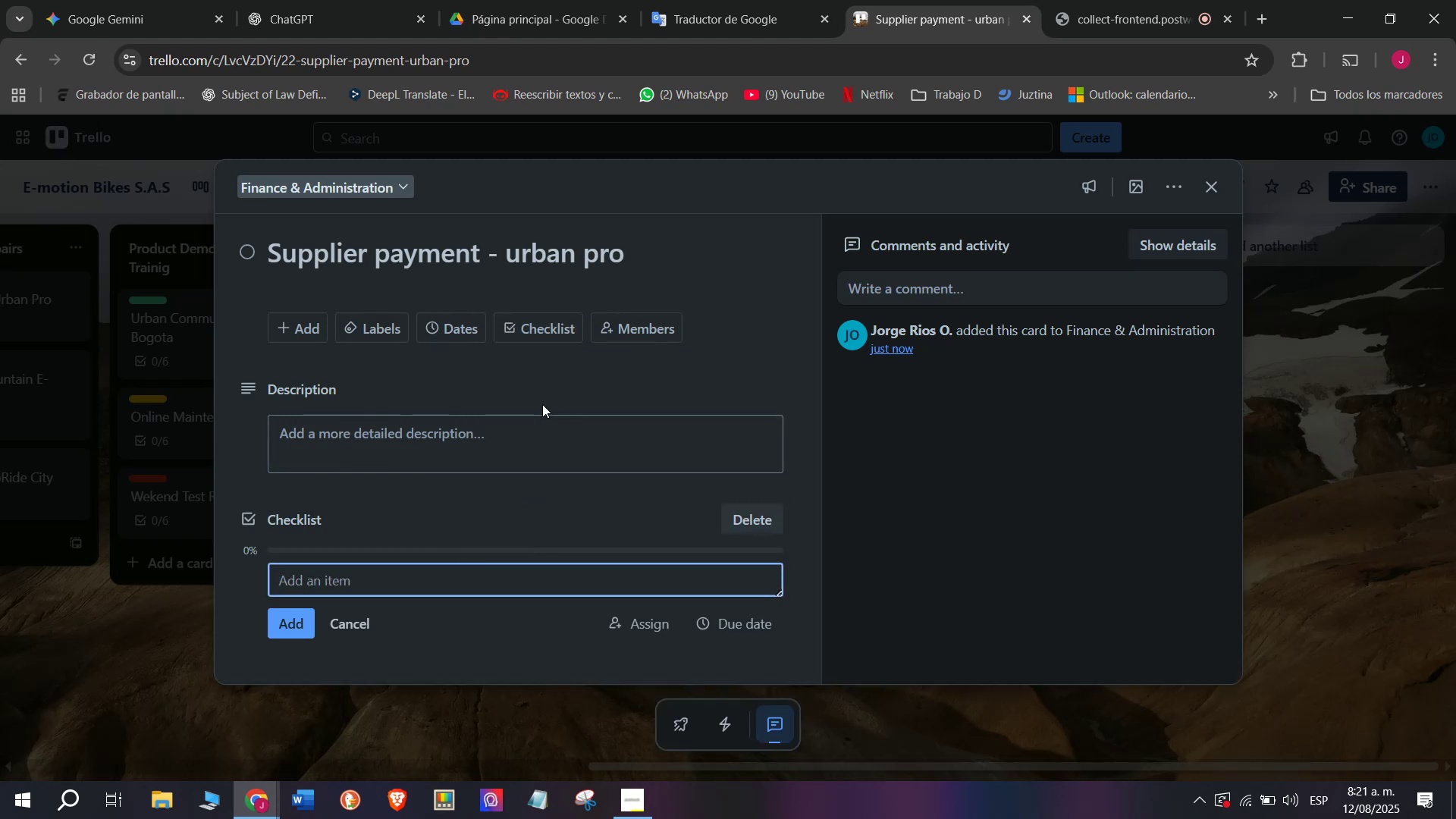 
type(Review invoice)
 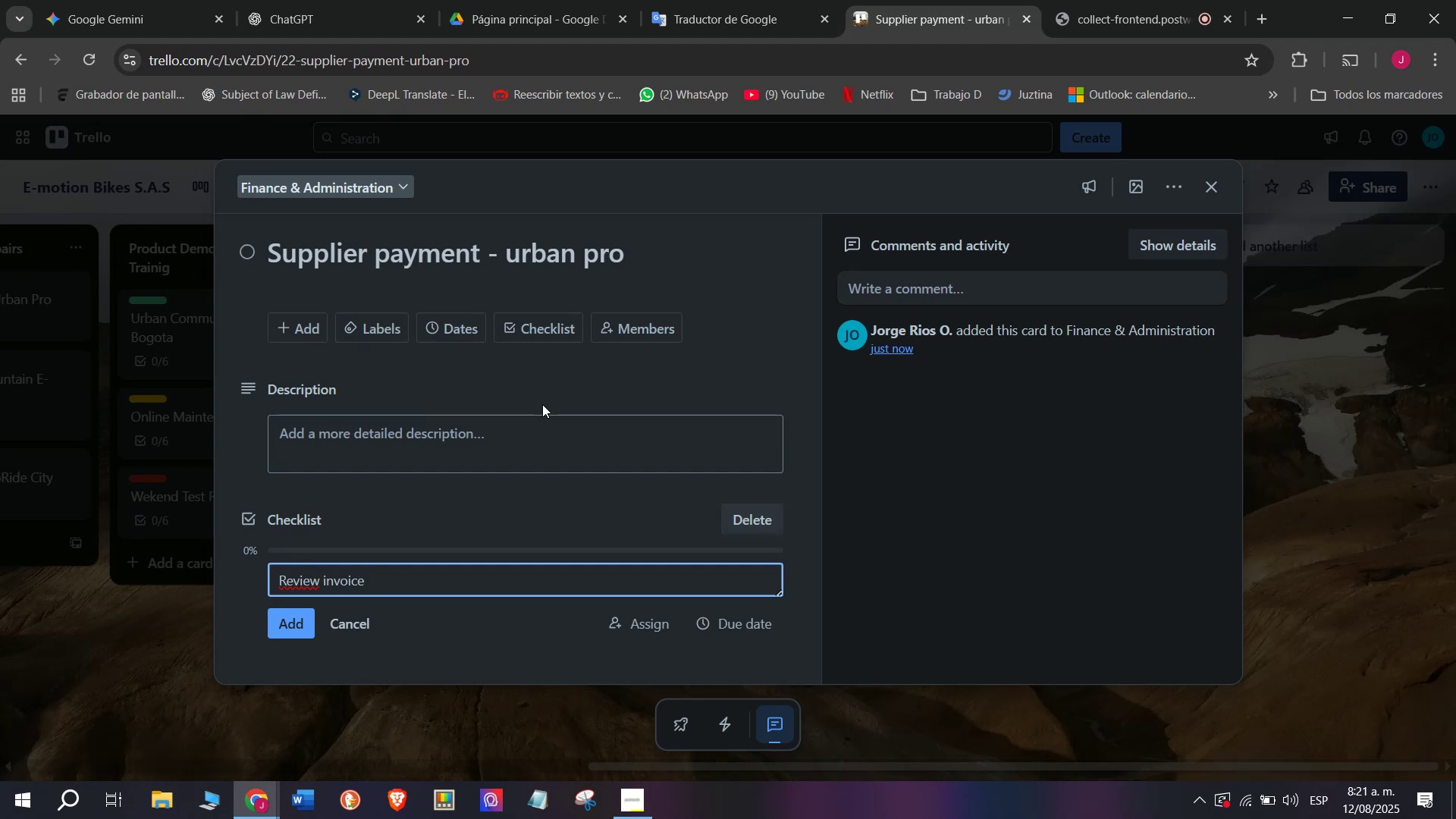 
key(Enter)
 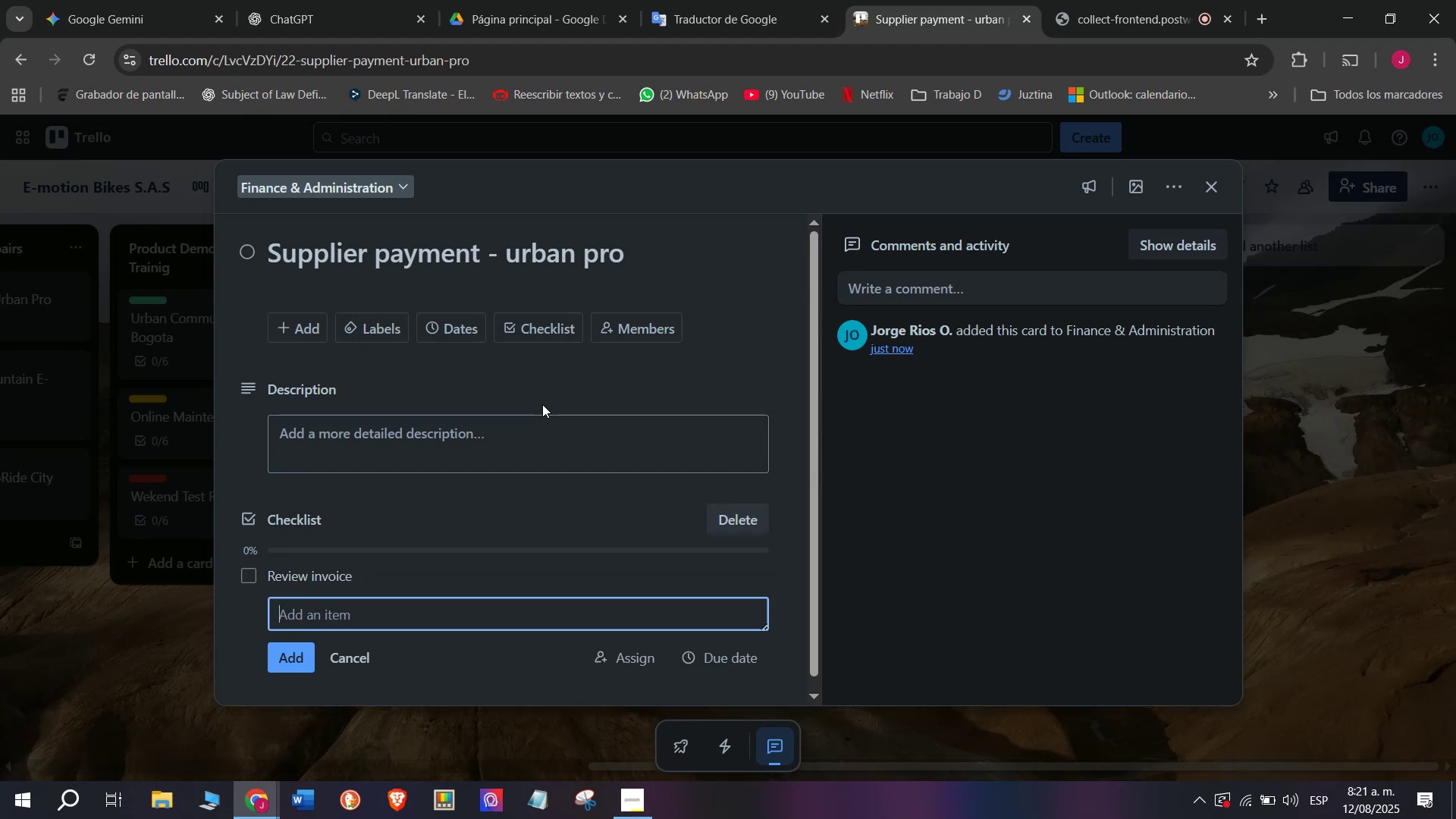 
type(Approve payment)
 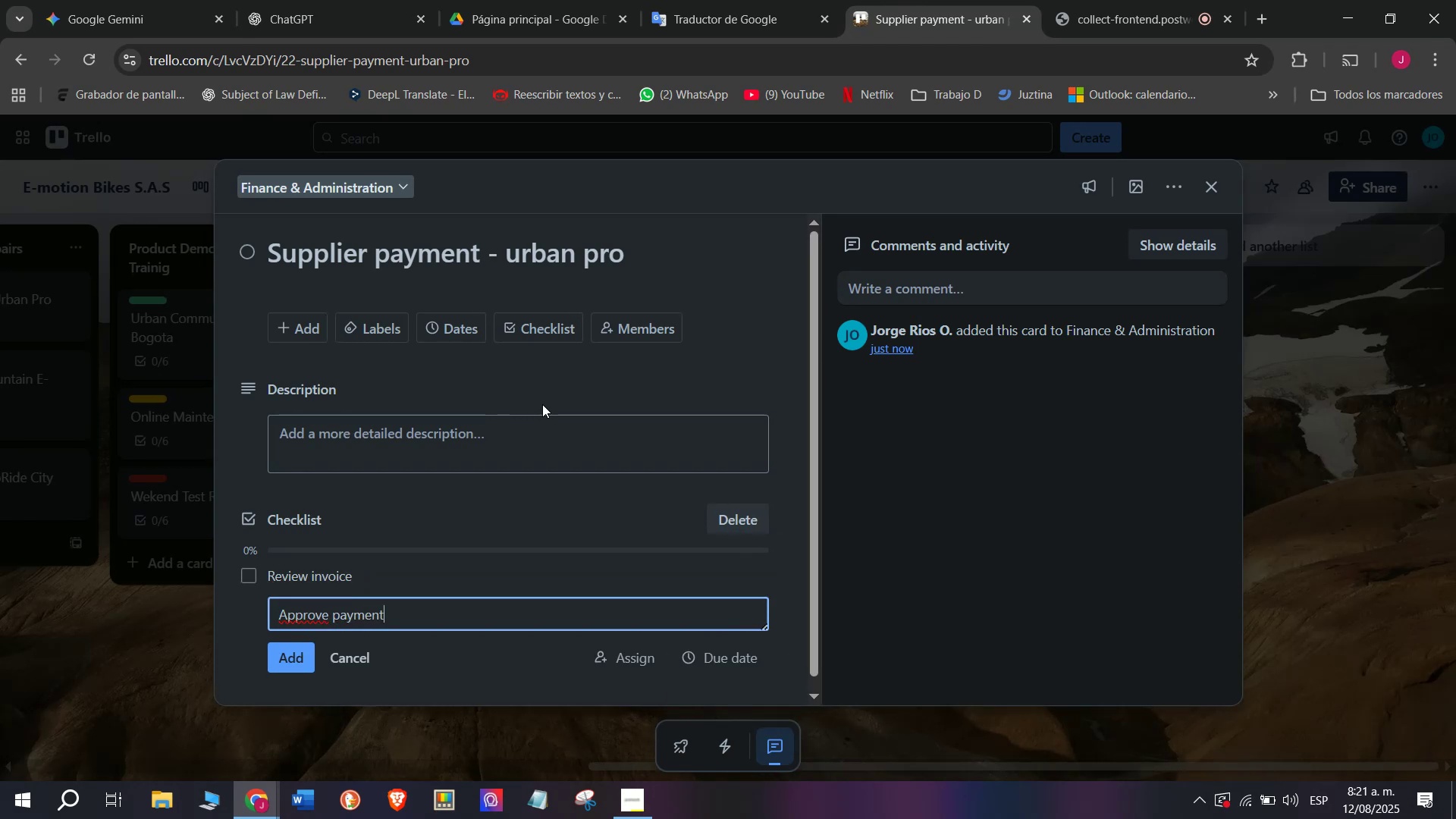 
key(Enter)
 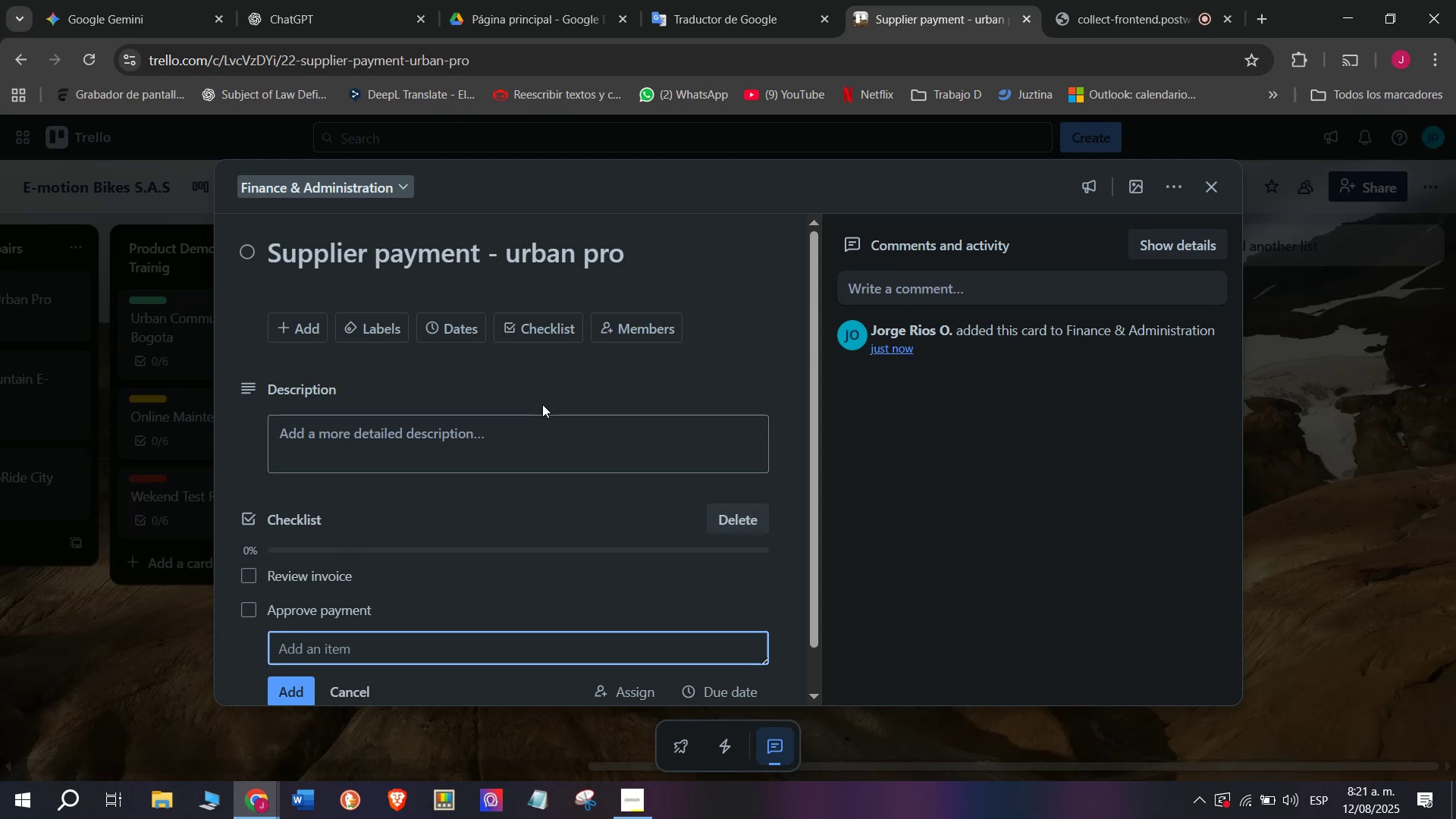 
type(Transfer funds)
 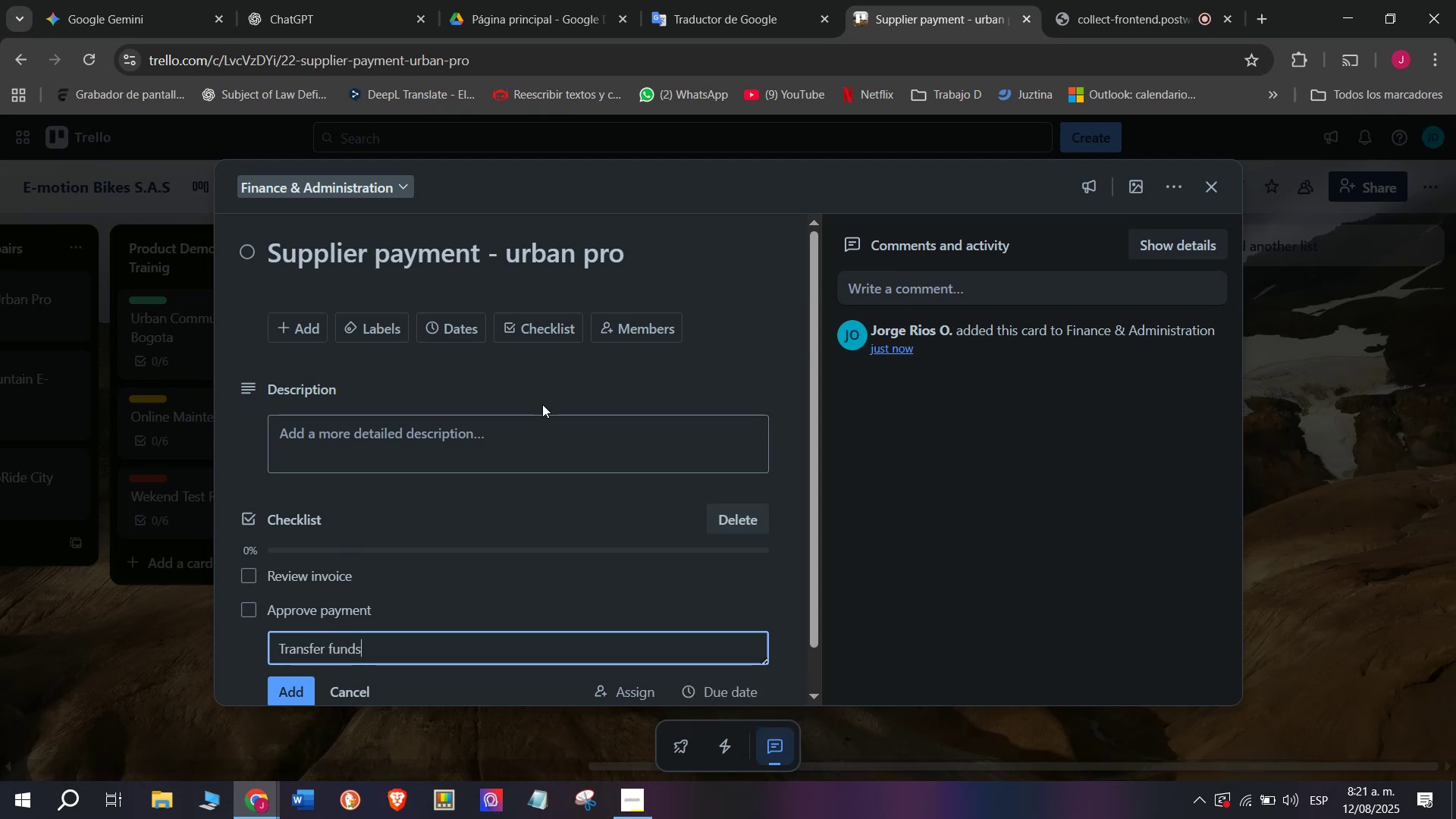 
key(Enter)
 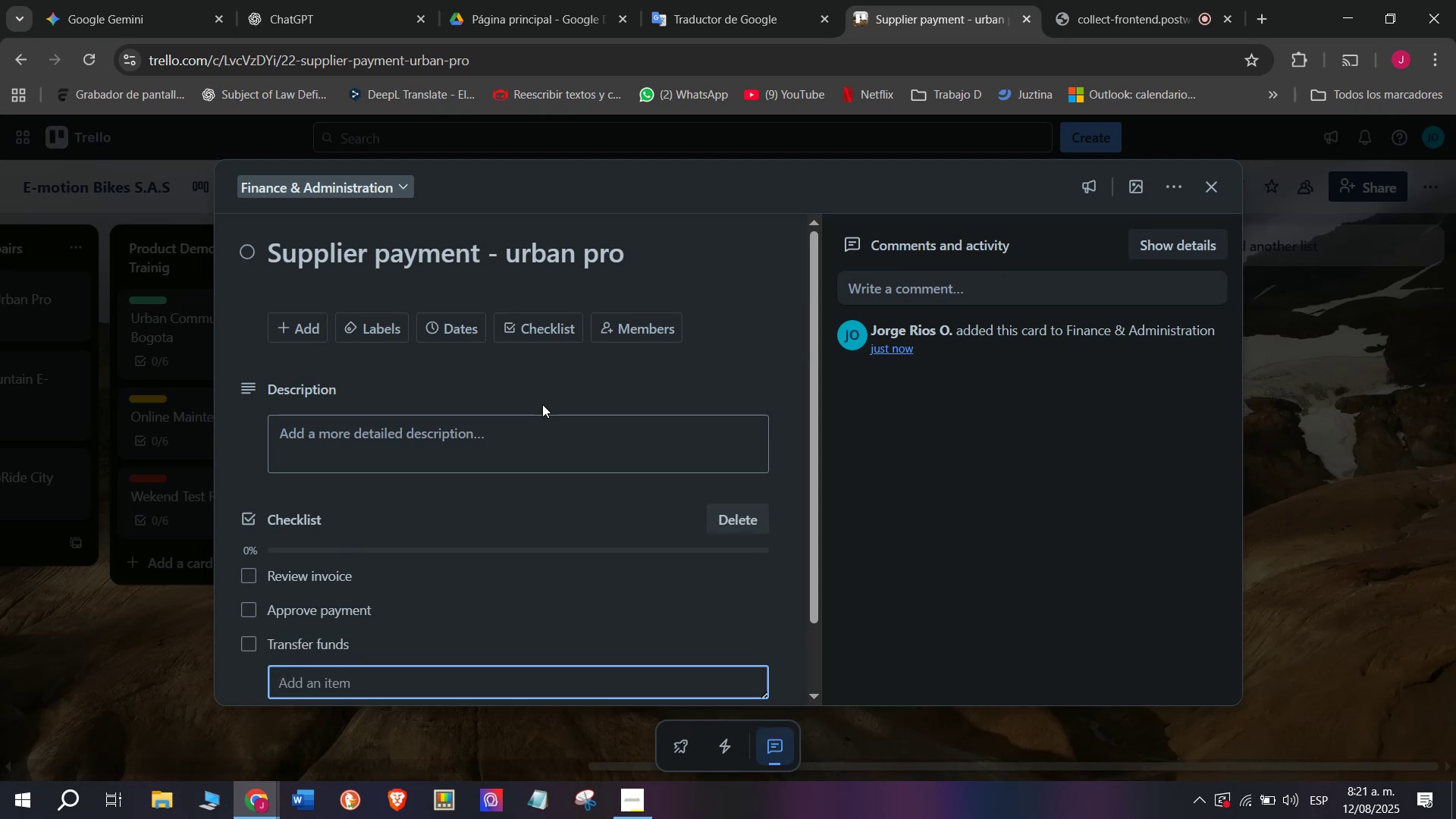 
type(Notify supplier)
 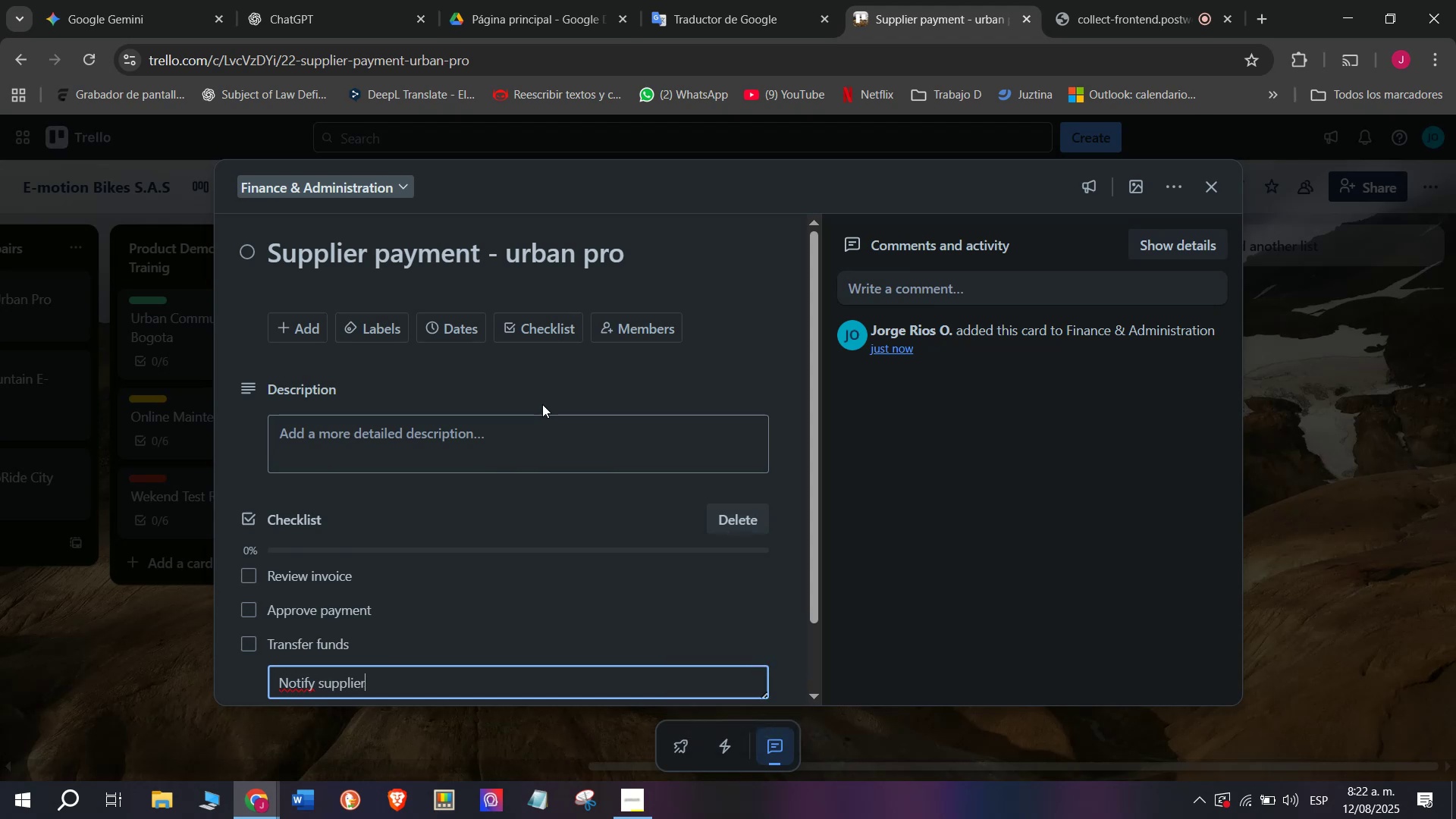 
key(Enter)
 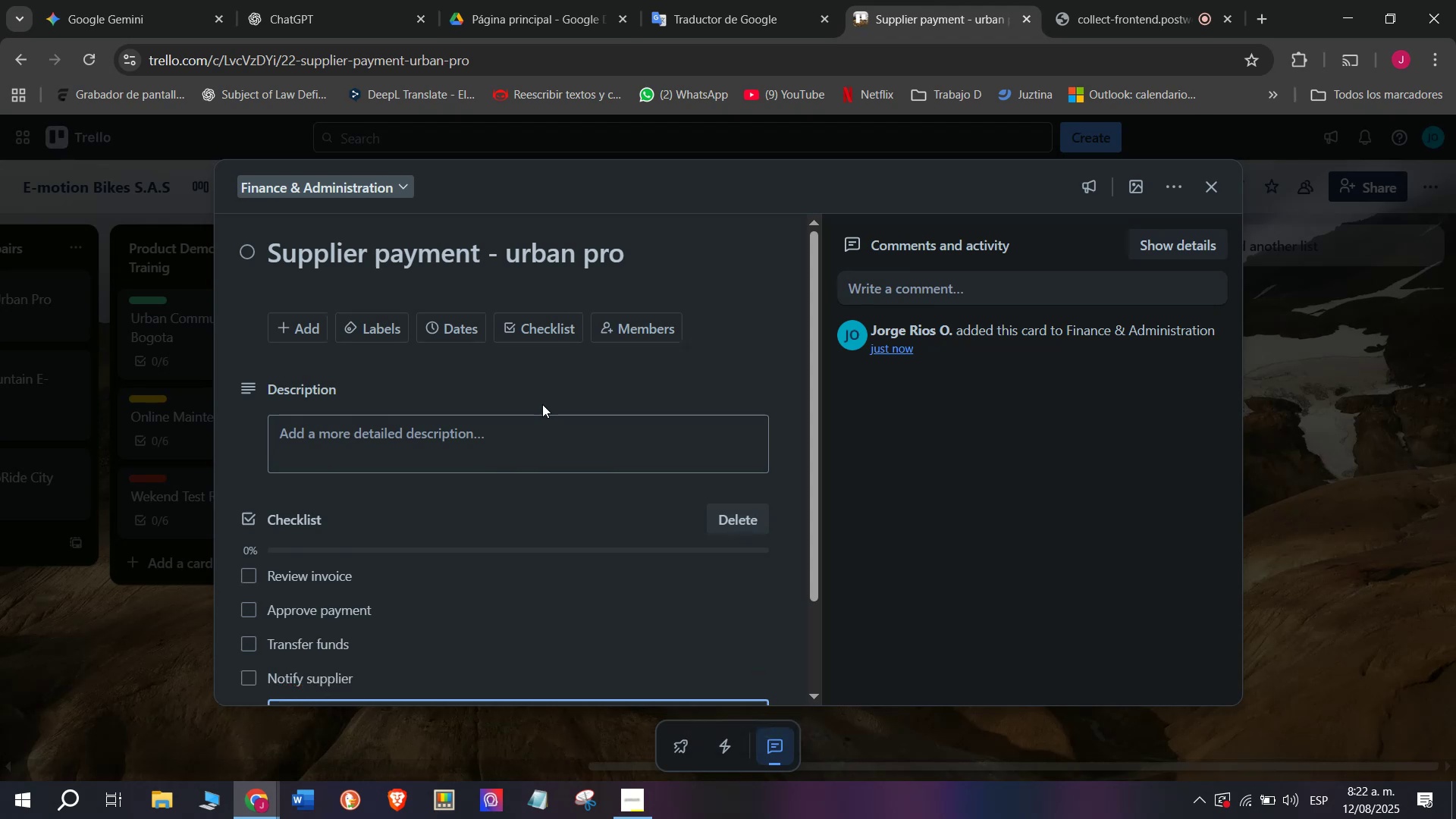 
scroll: coordinate [535, 406], scroll_direction: down, amount: 3.0
 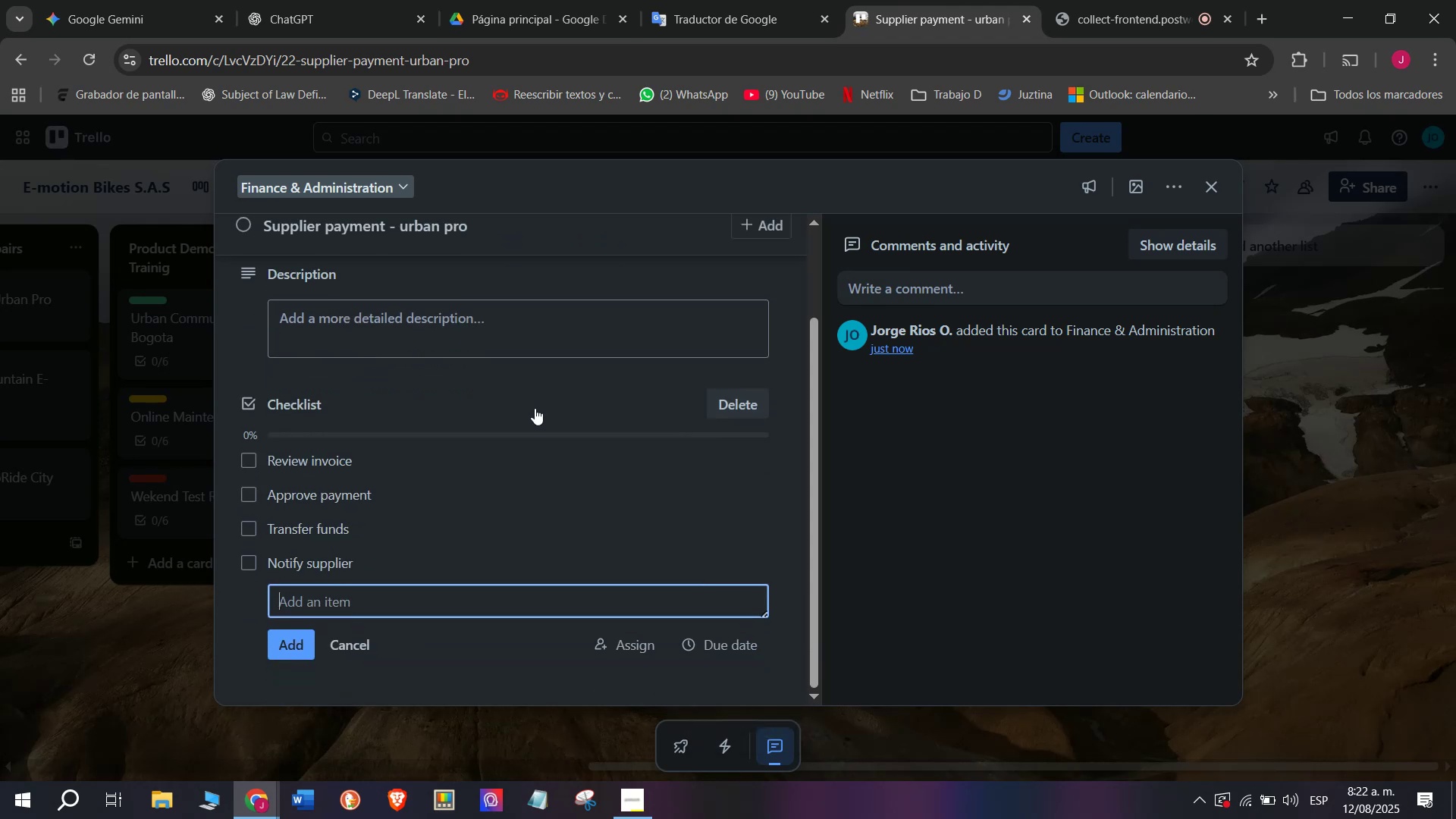 
type(Record transaction)
 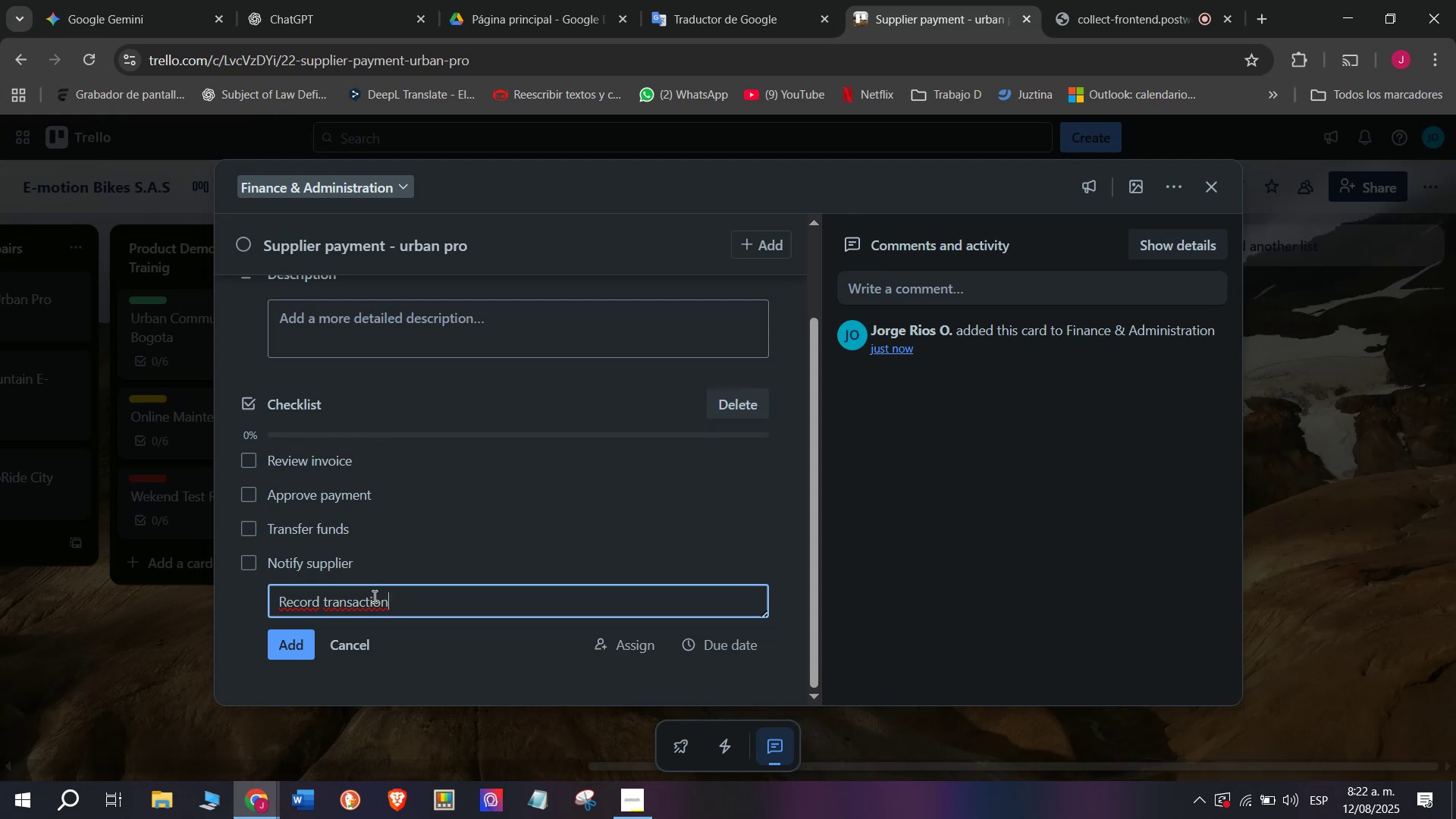 
left_click([305, 635])
 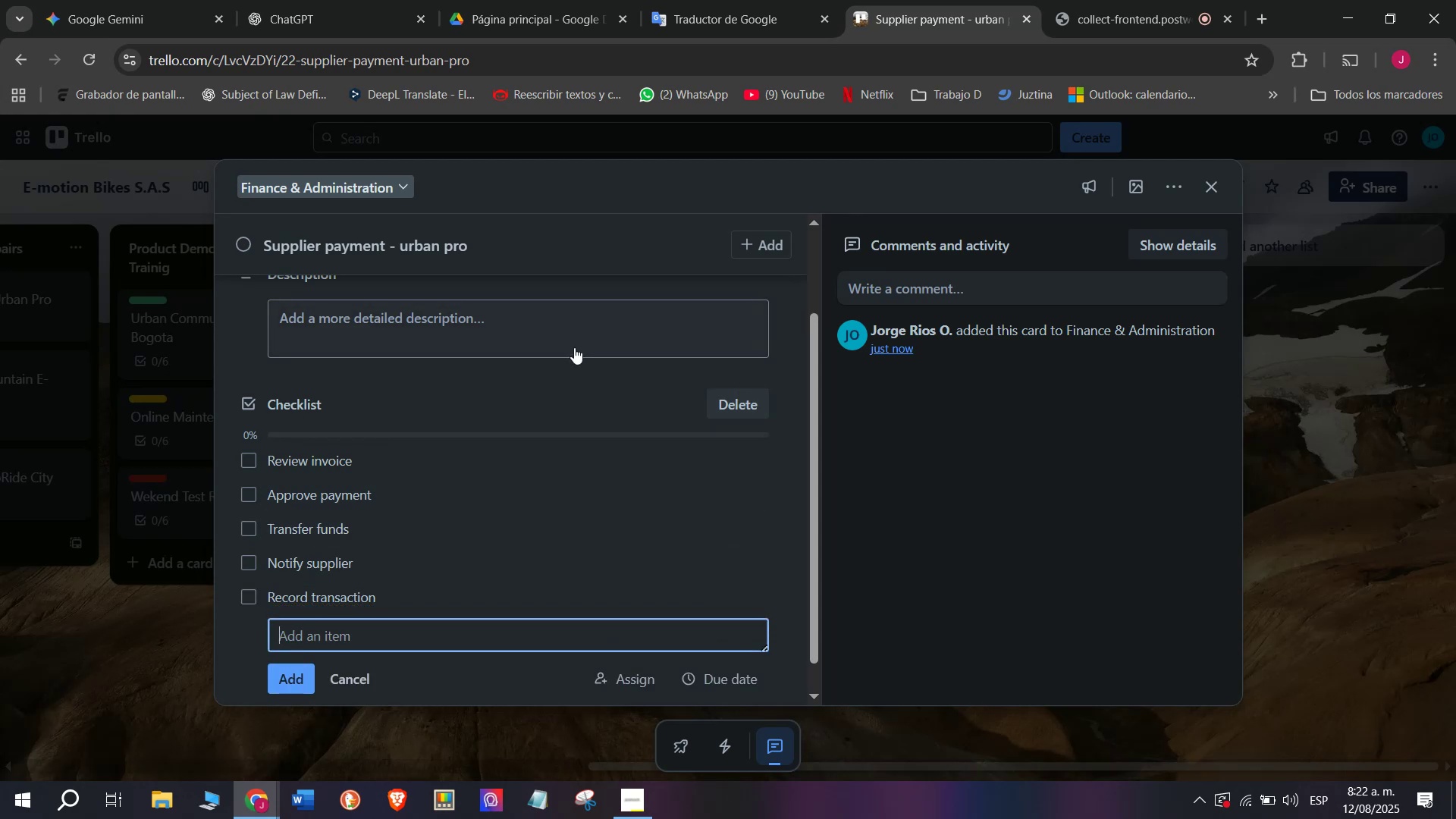 
type(File rece)
 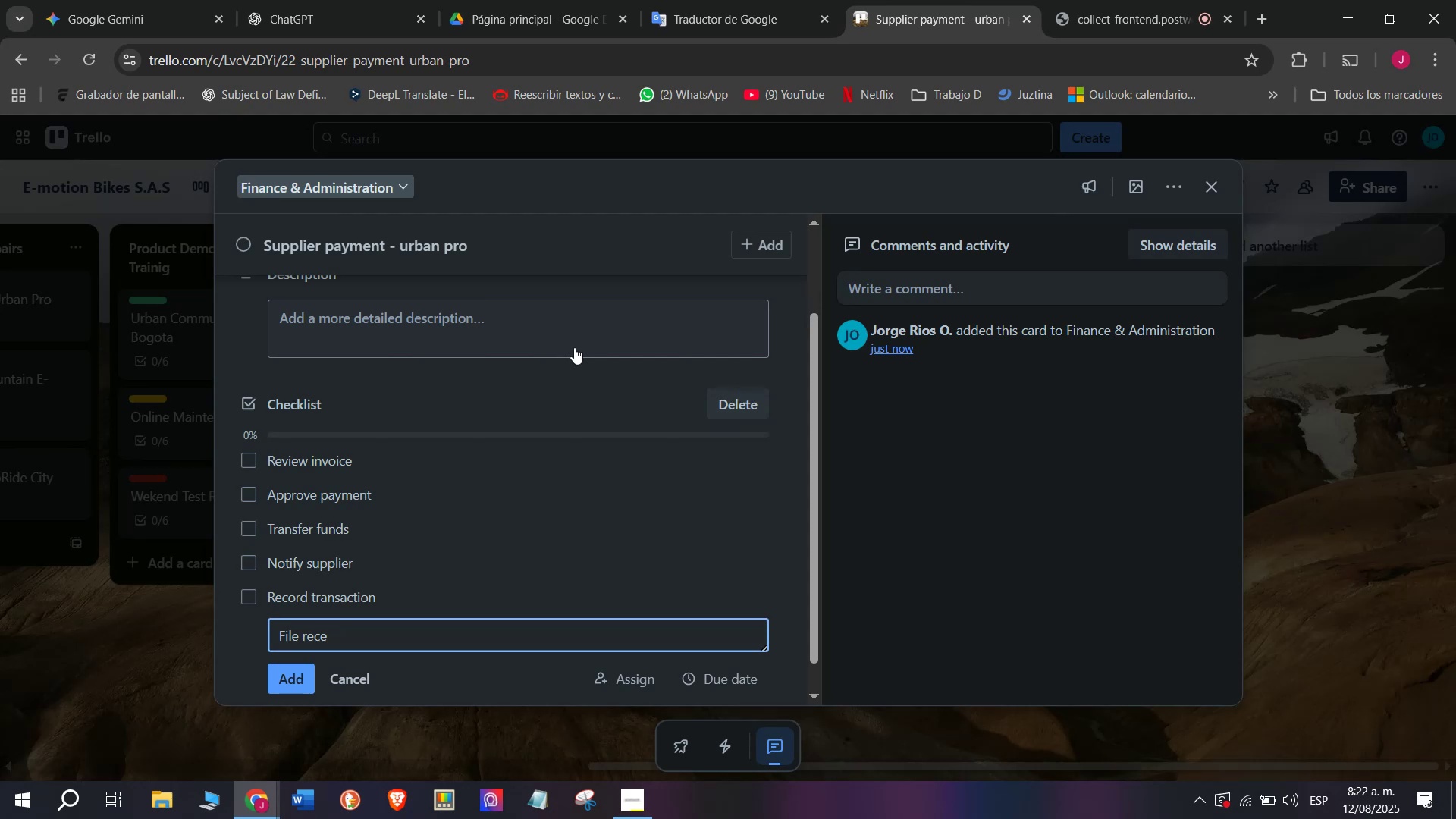 
type(ipt)
 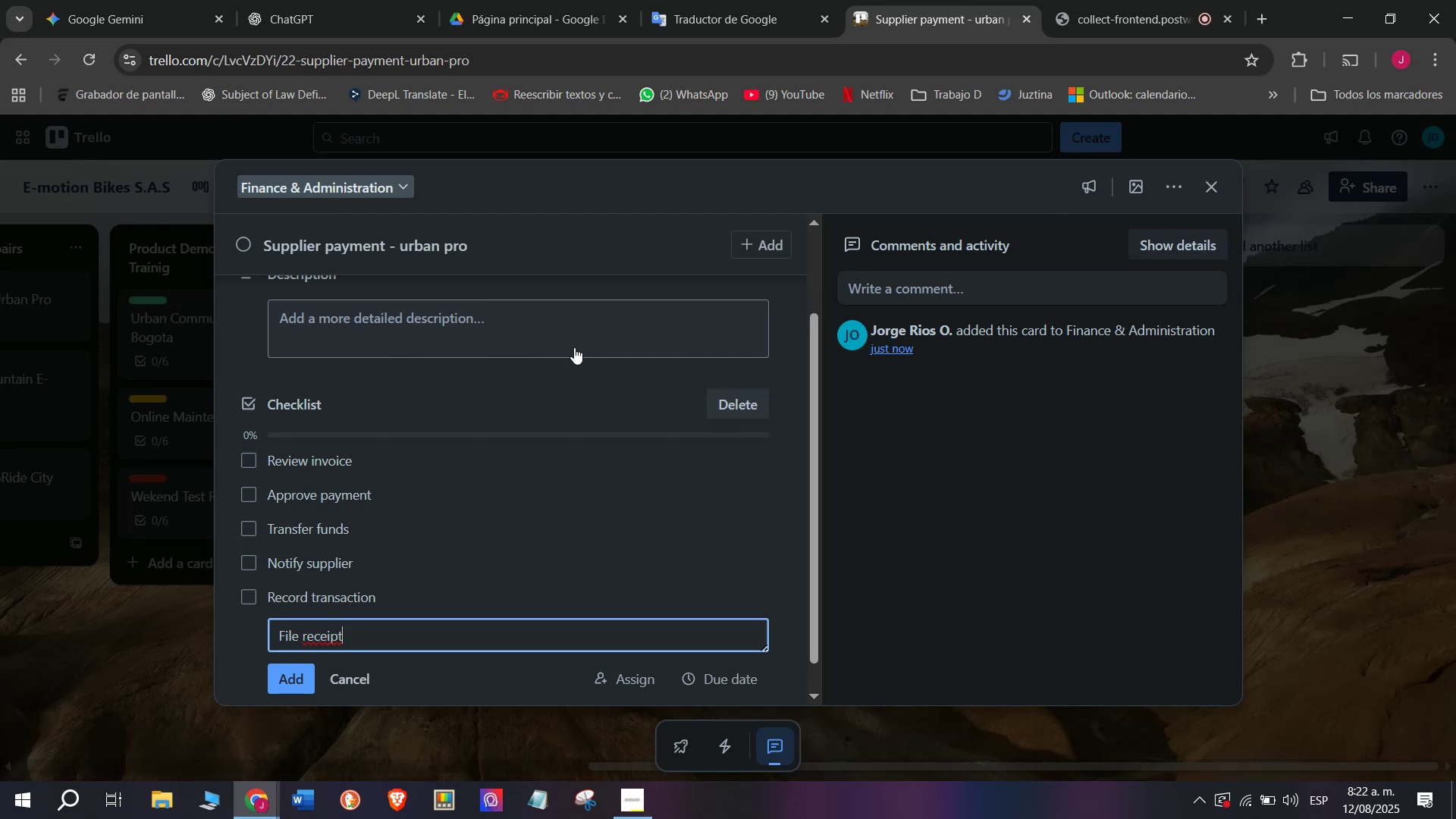 
key(Enter)
 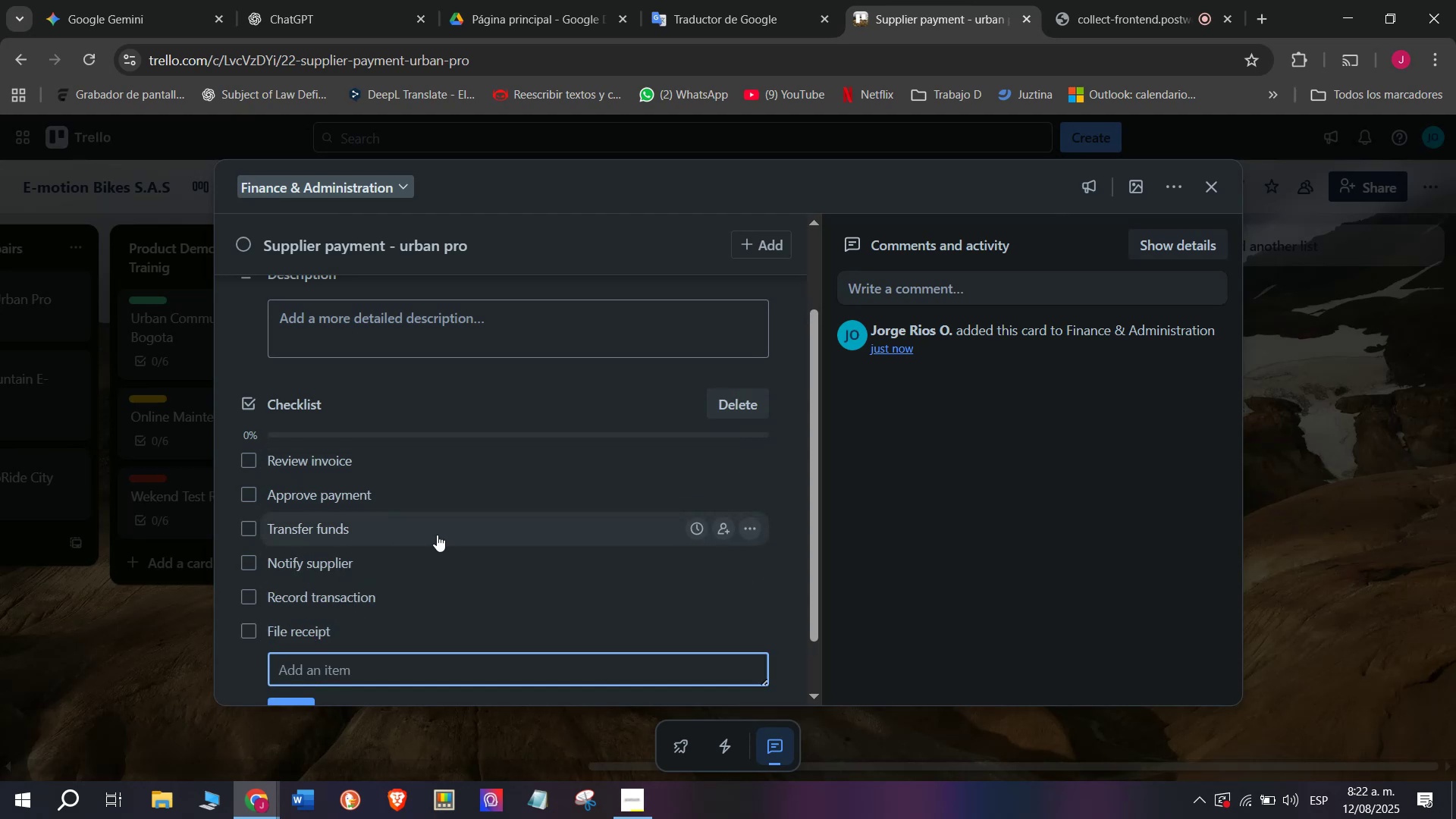 
scroll: coordinate [447, 522], scroll_direction: down, amount: 1.0
 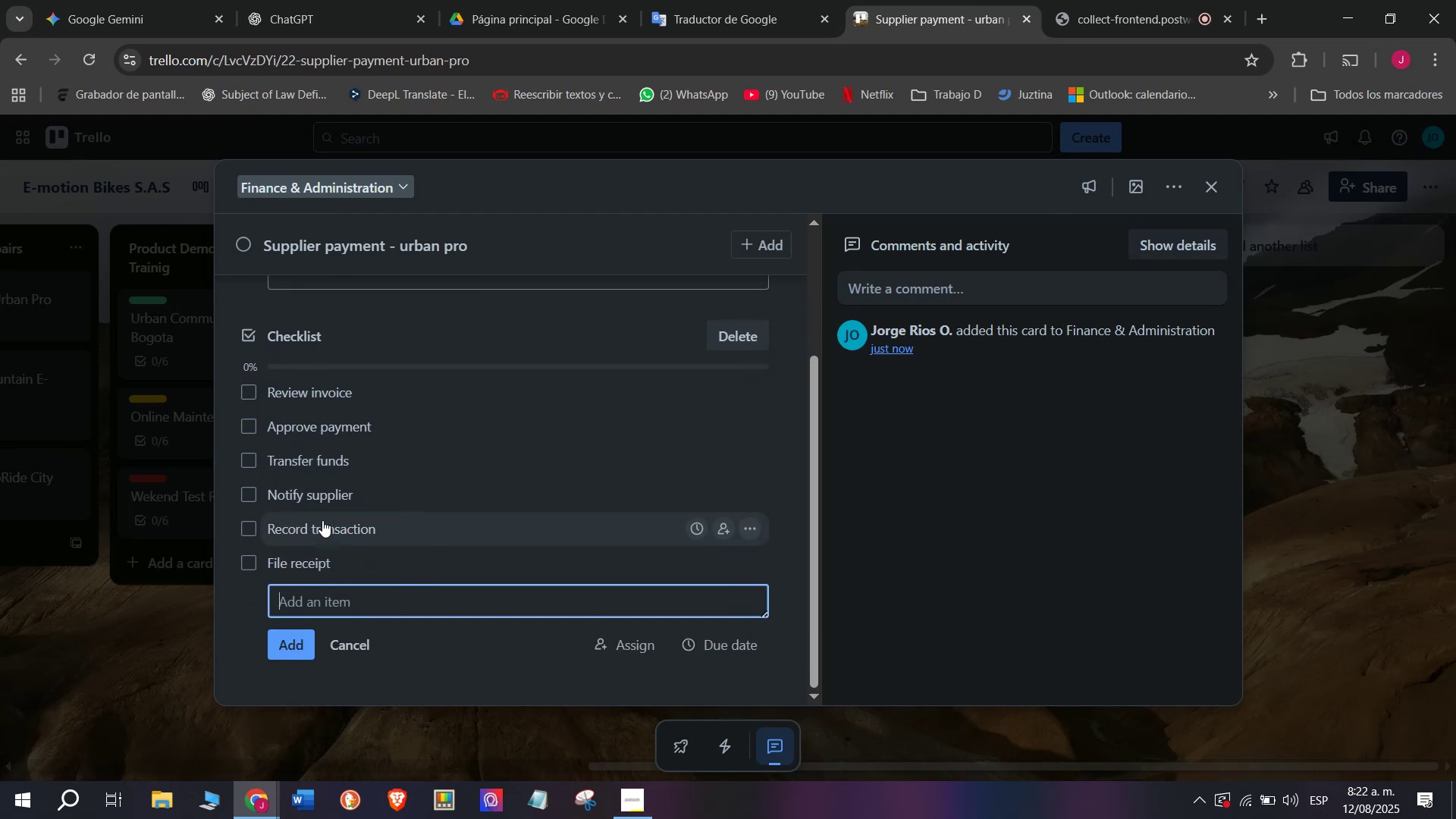 
scroll: coordinate [374, 453], scroll_direction: up, amount: 2.0
 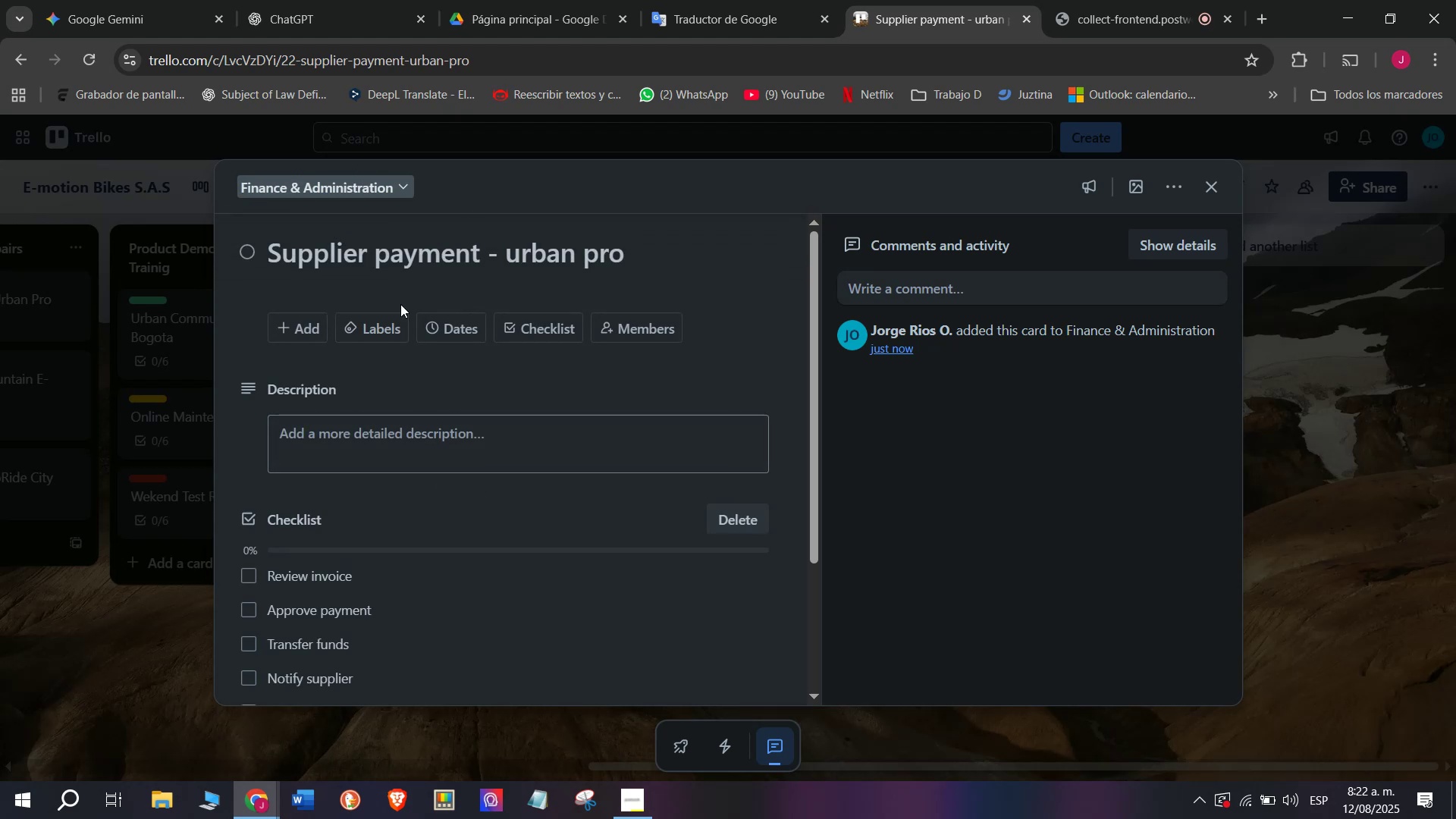 
left_click([392, 327])
 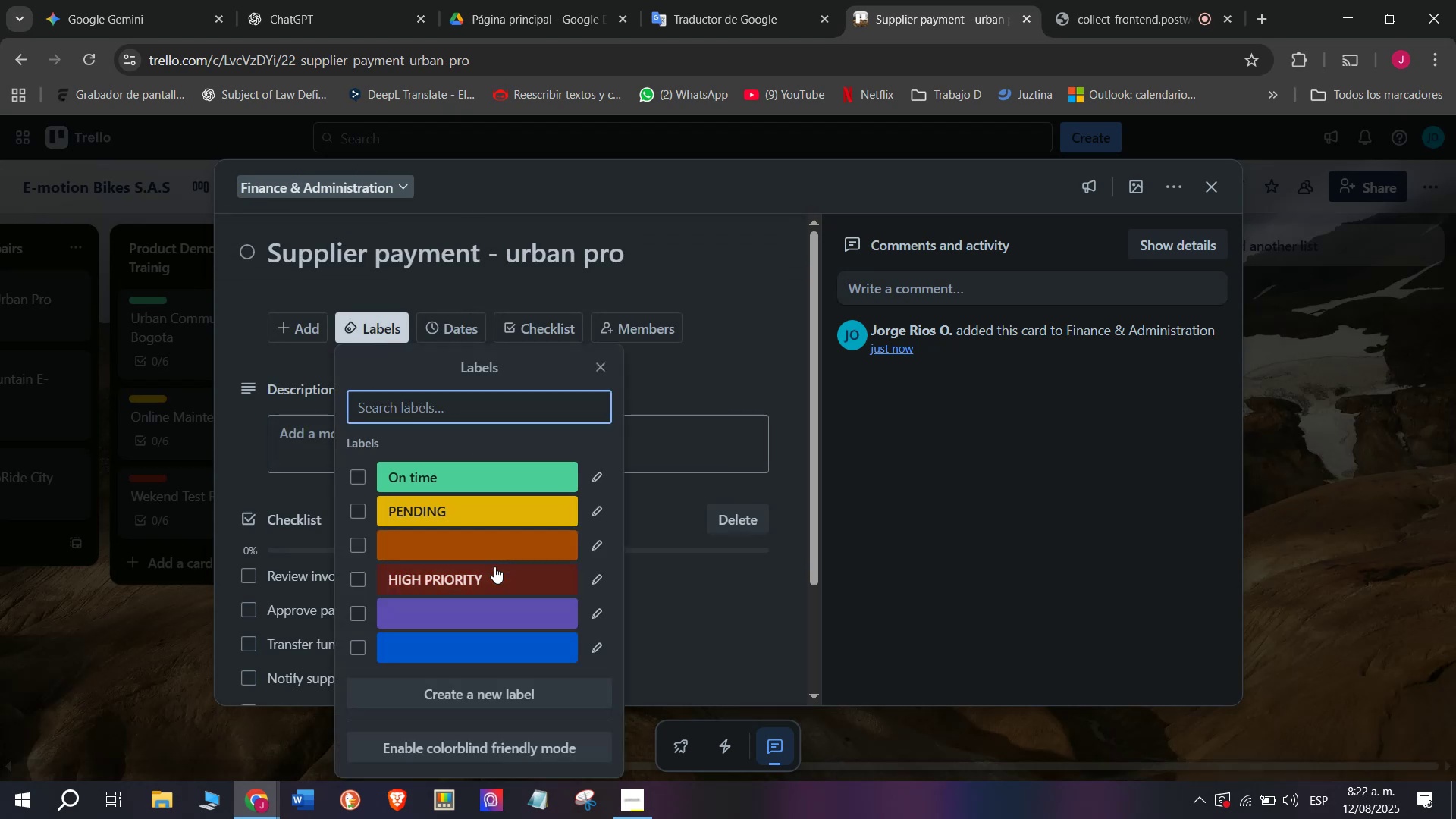 
left_click([496, 568])
 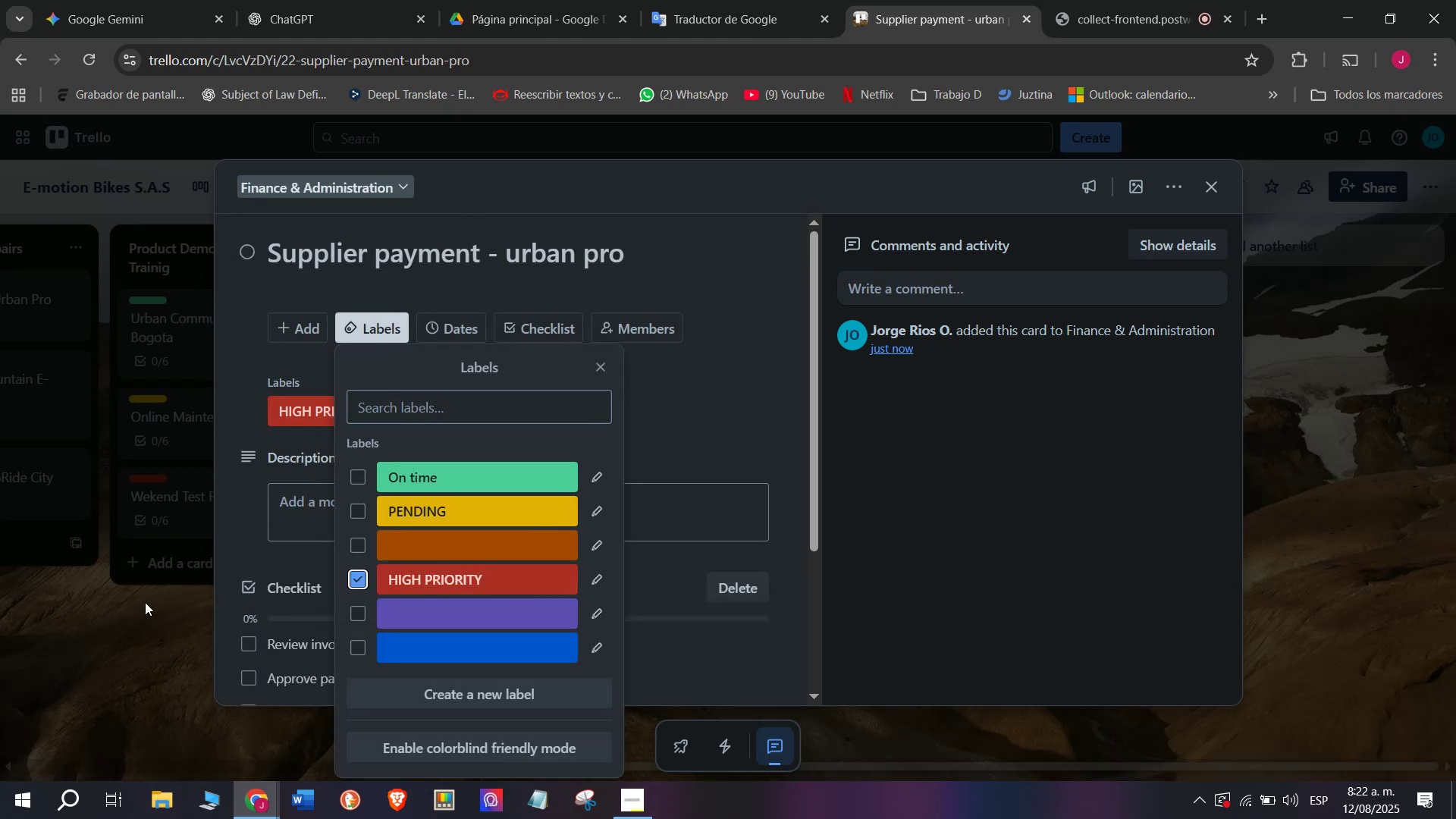 
left_click([145, 602])
 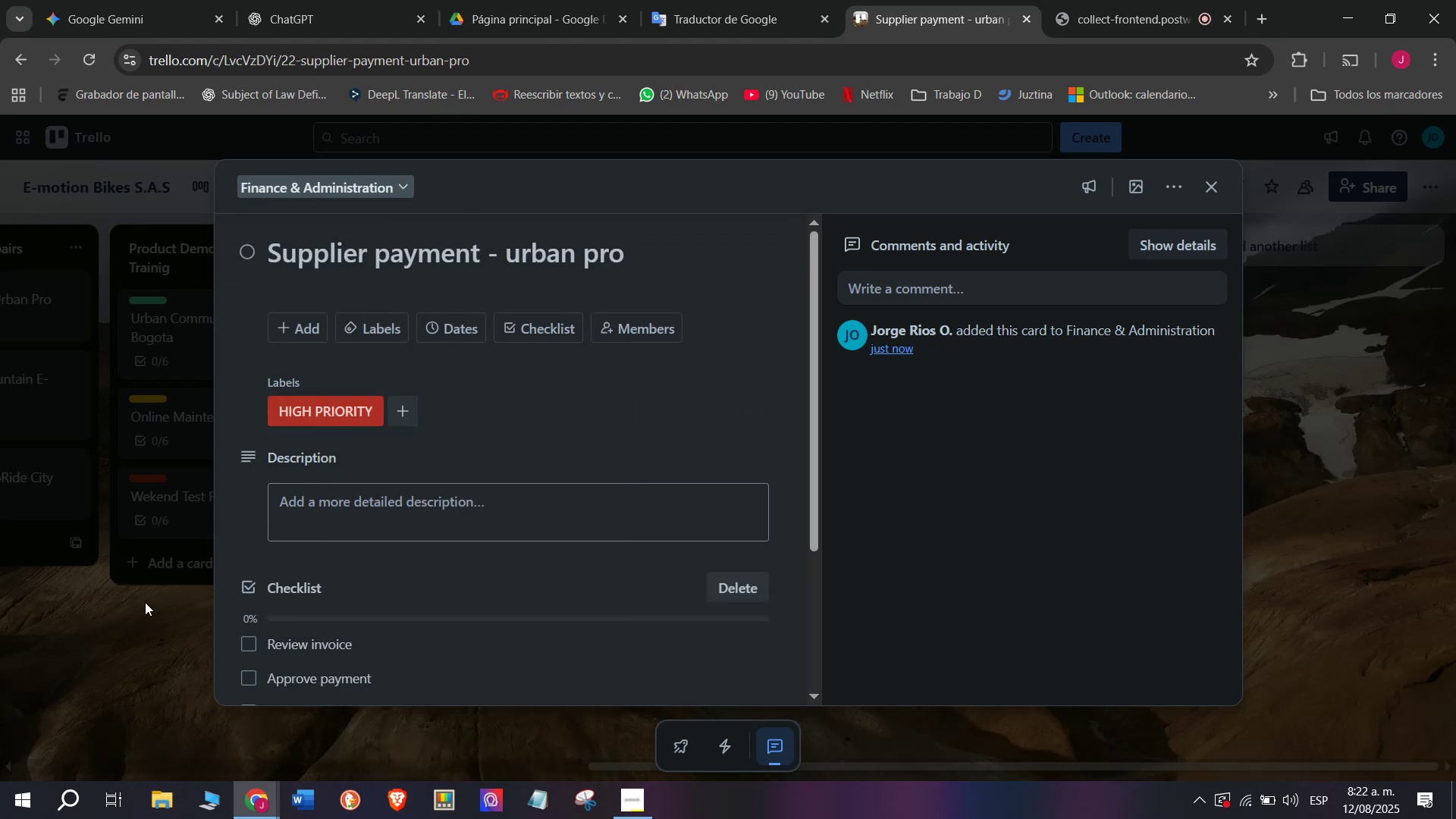 
left_click([145, 602])
 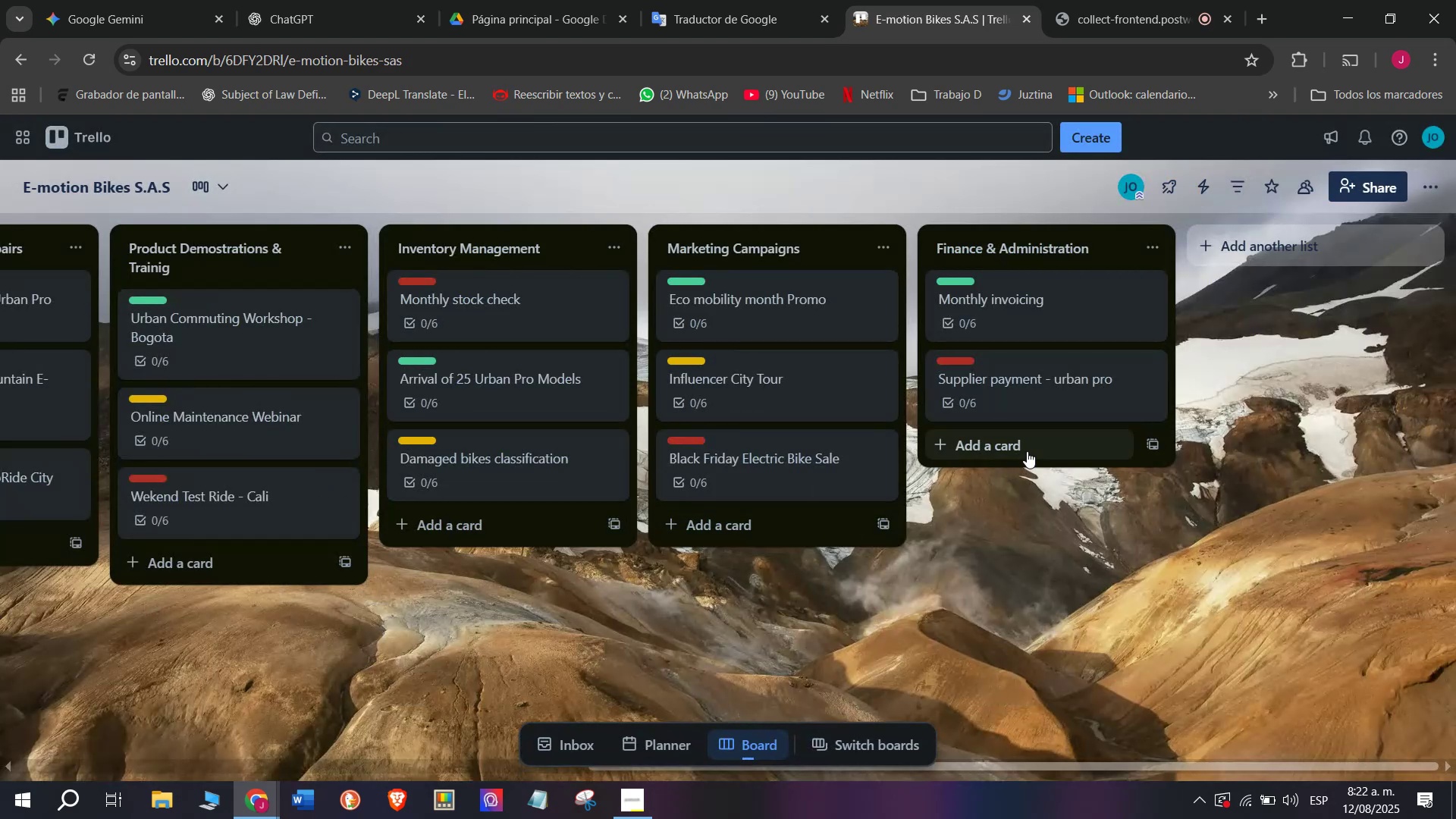 
left_click([1028, 450])
 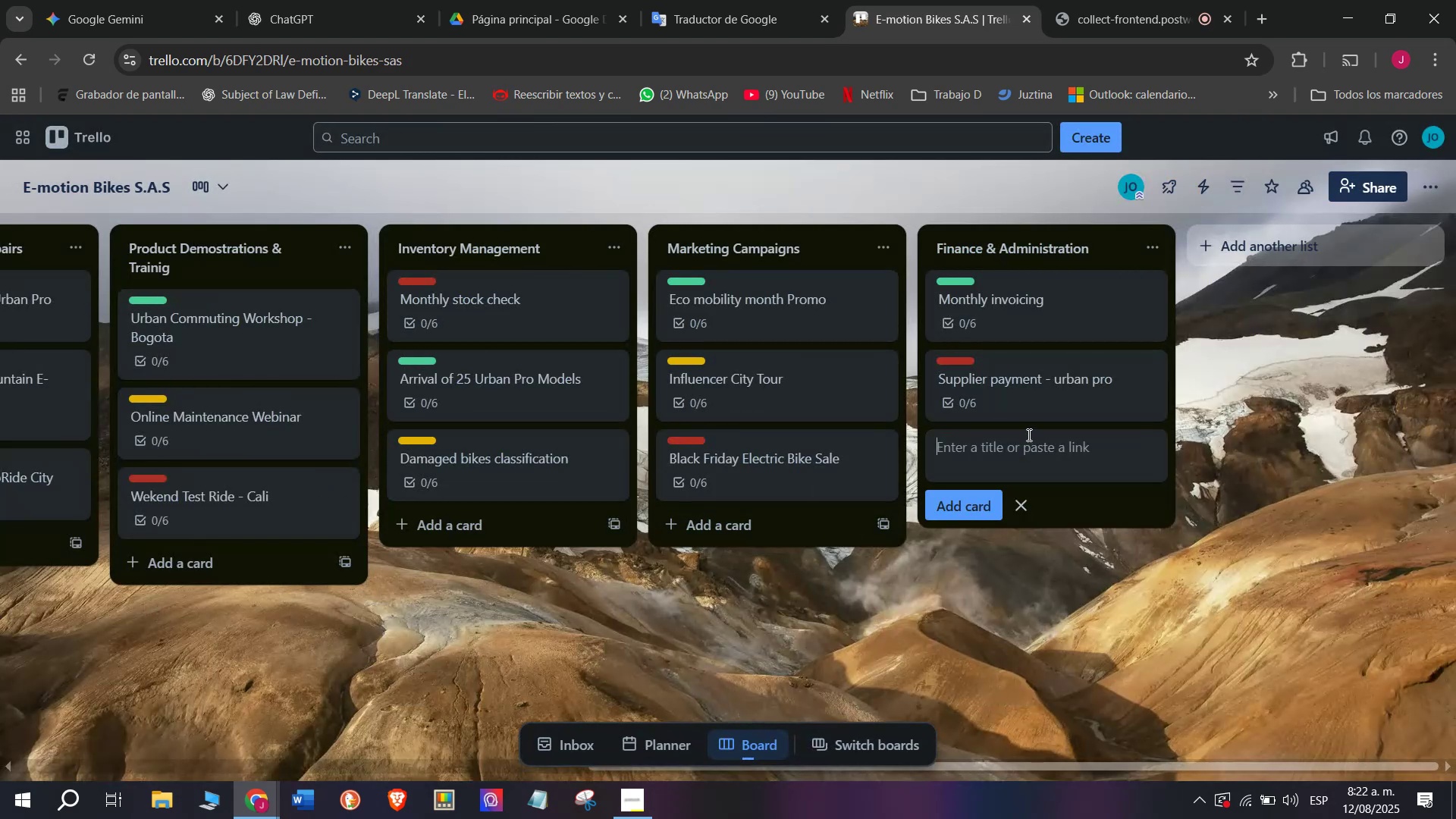 
left_click([1028, 448])
 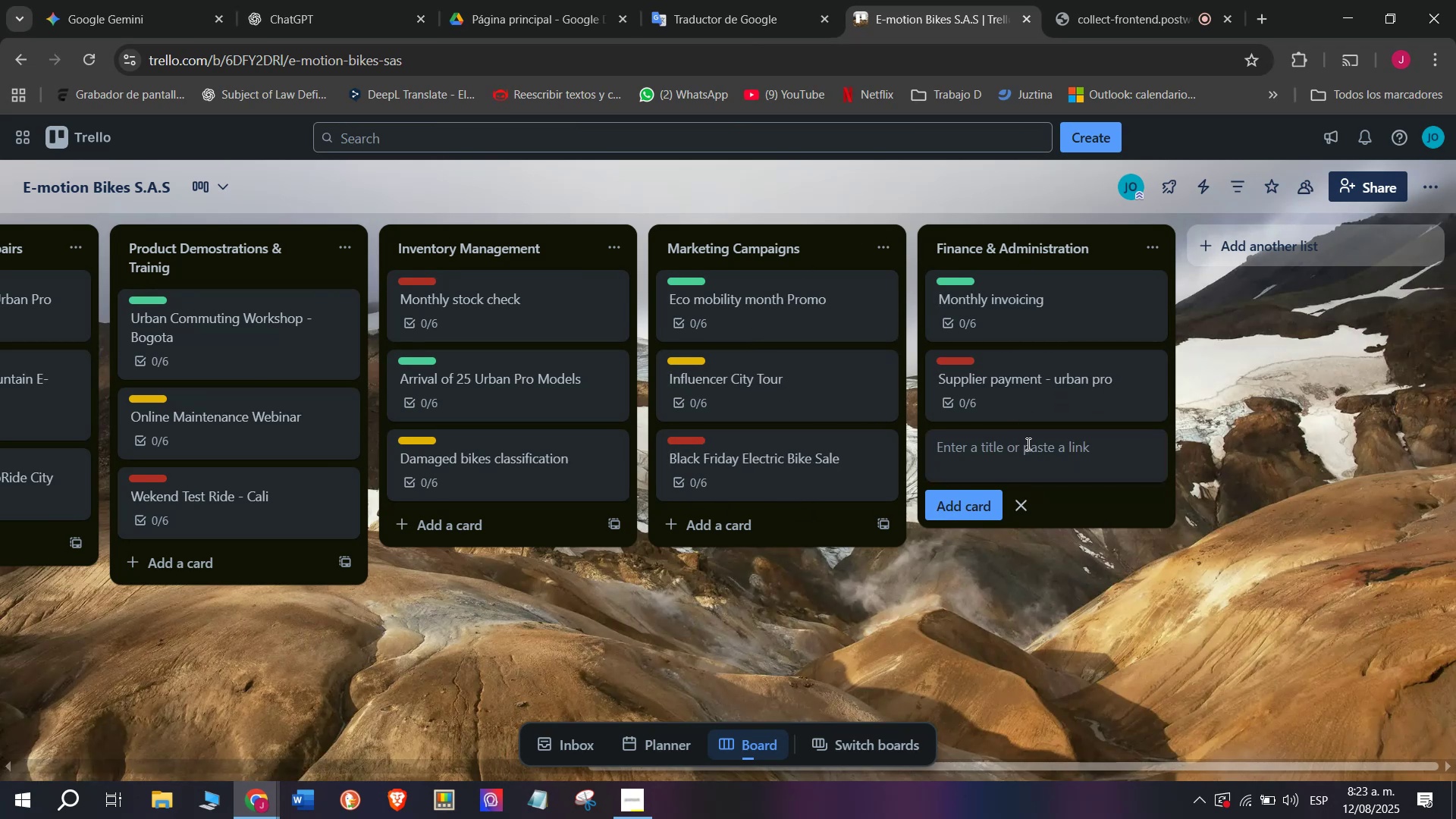 
wait(24.85)
 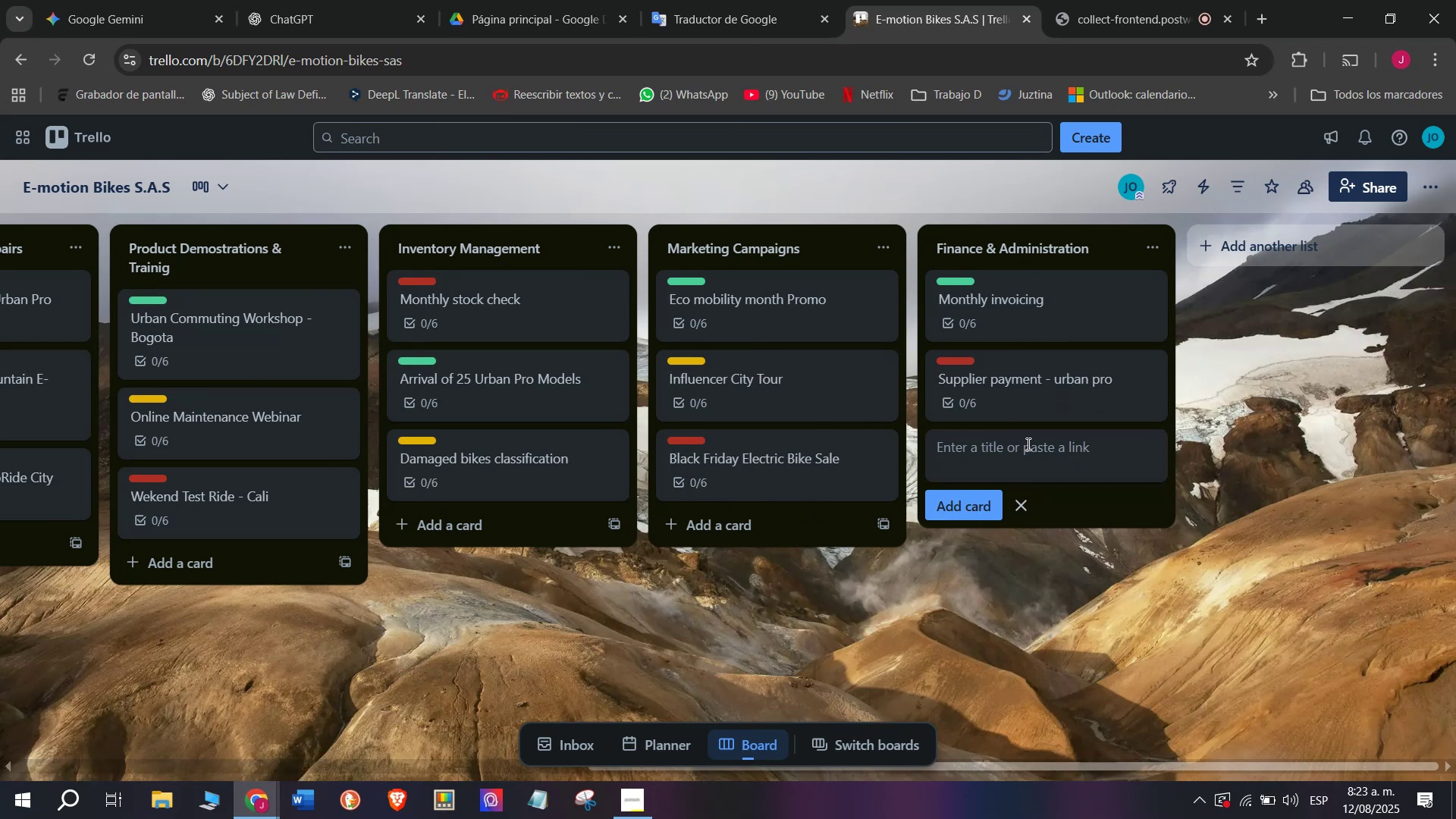 
type(Quae)
key(Backspace)
type(rterly expense revieqq)
key(Backspace)
key(Backspace)
type(w)
 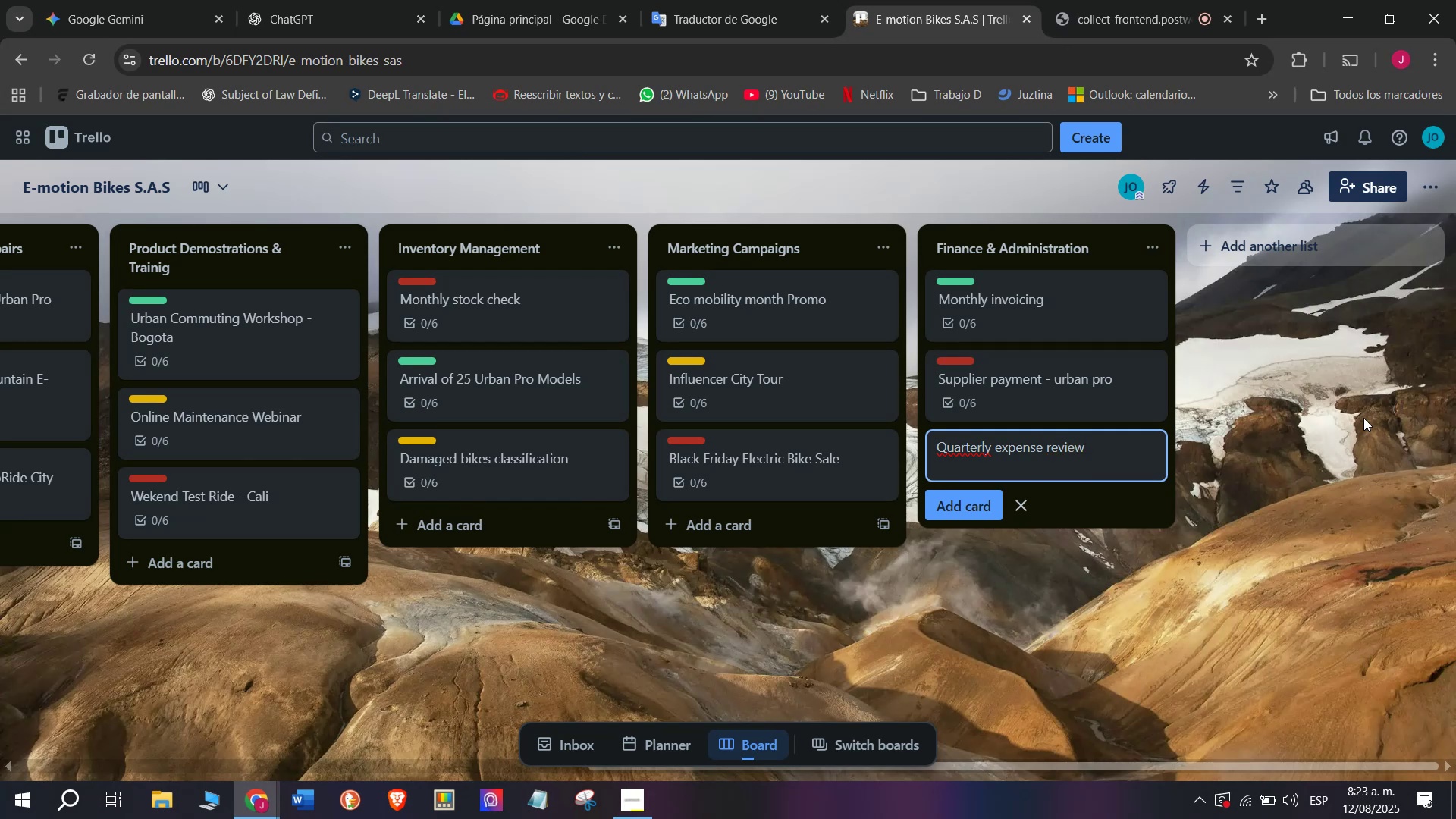 
key(Enter)
 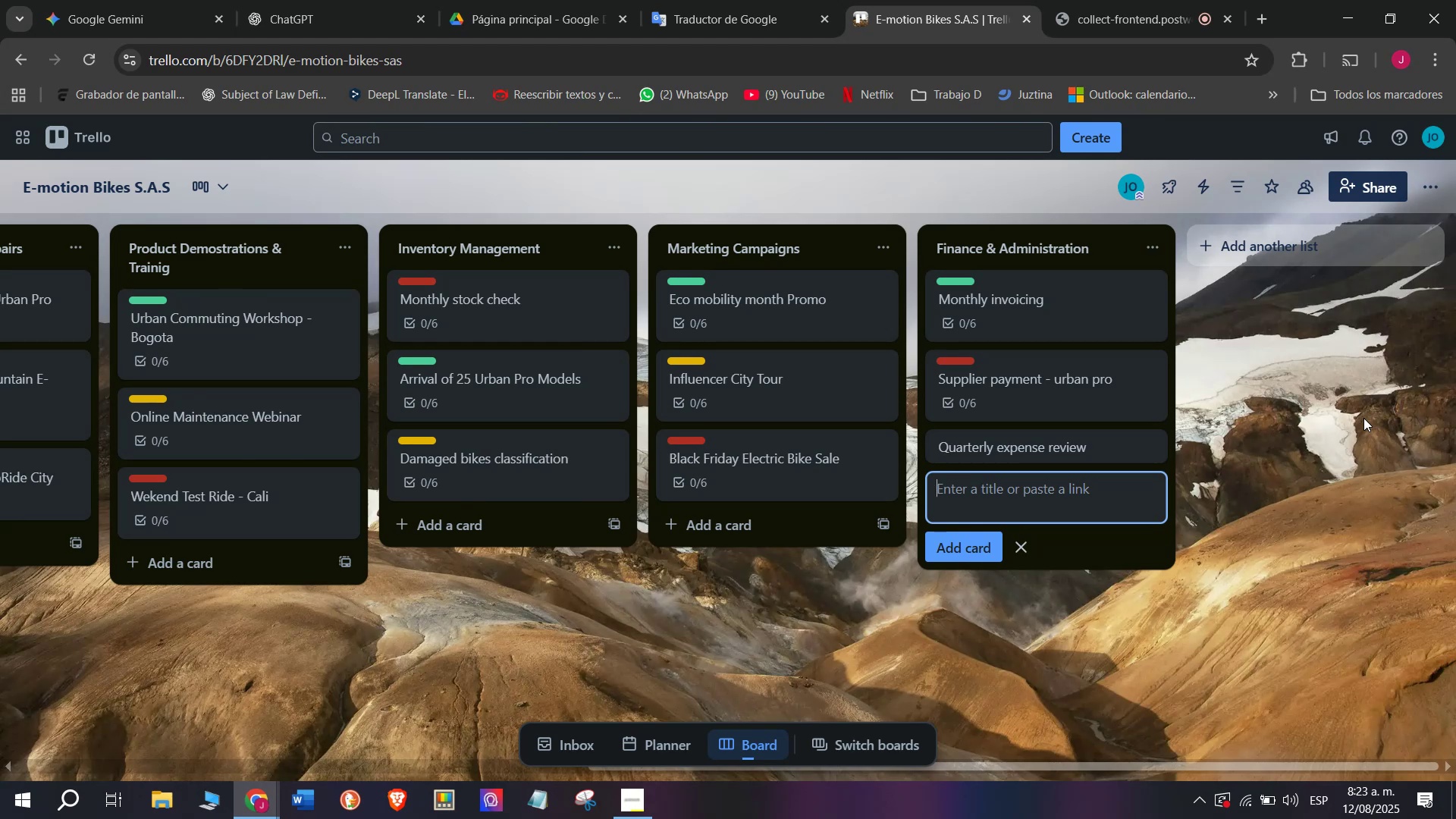 
wait(20.07)
 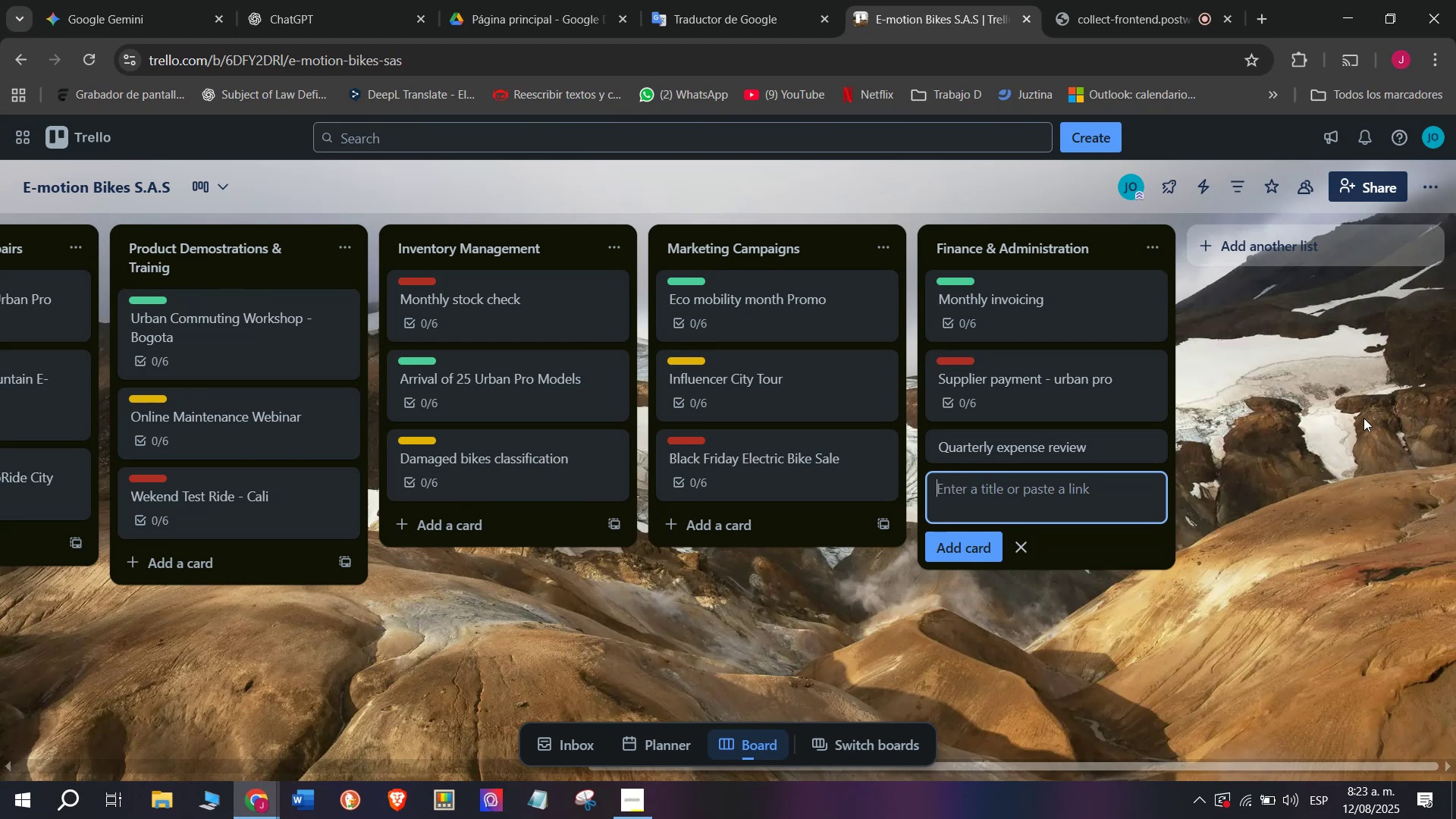 
left_click([1089, 454])
 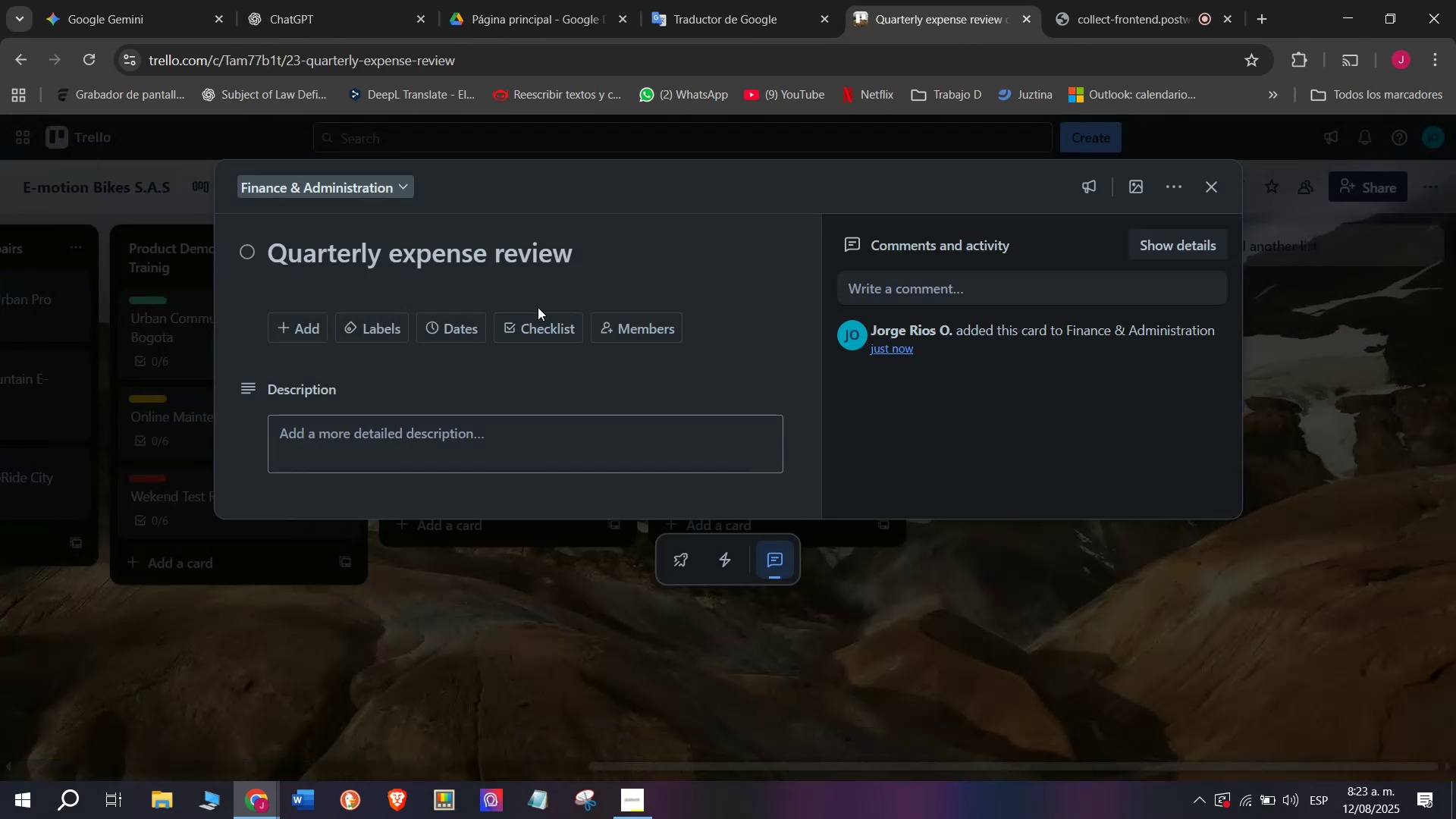 
left_click([538, 320])
 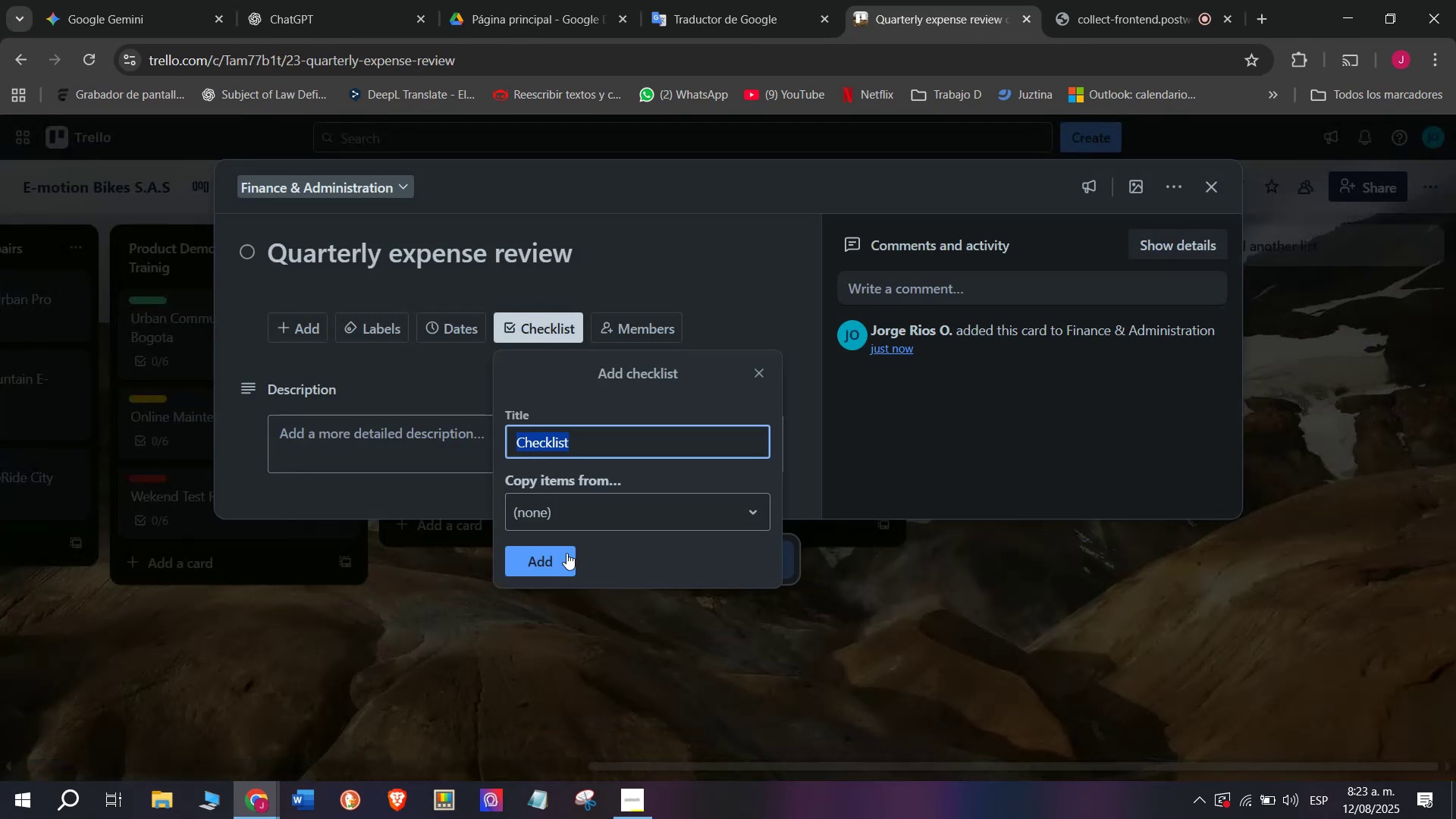 
left_click([552, 562])
 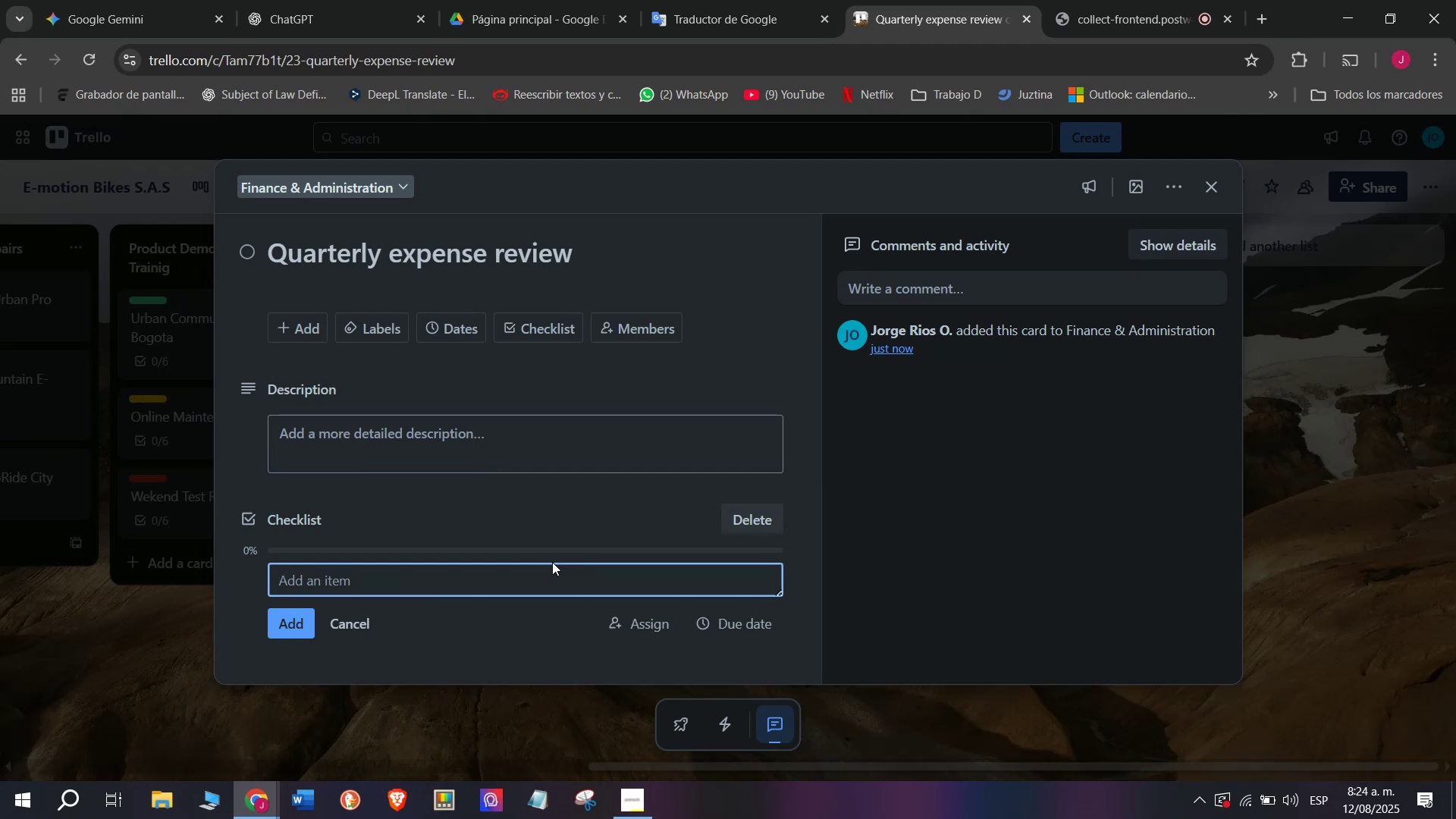 
type(Gather expensere)
key(Backspace)
key(Backspace)
type( reports)
 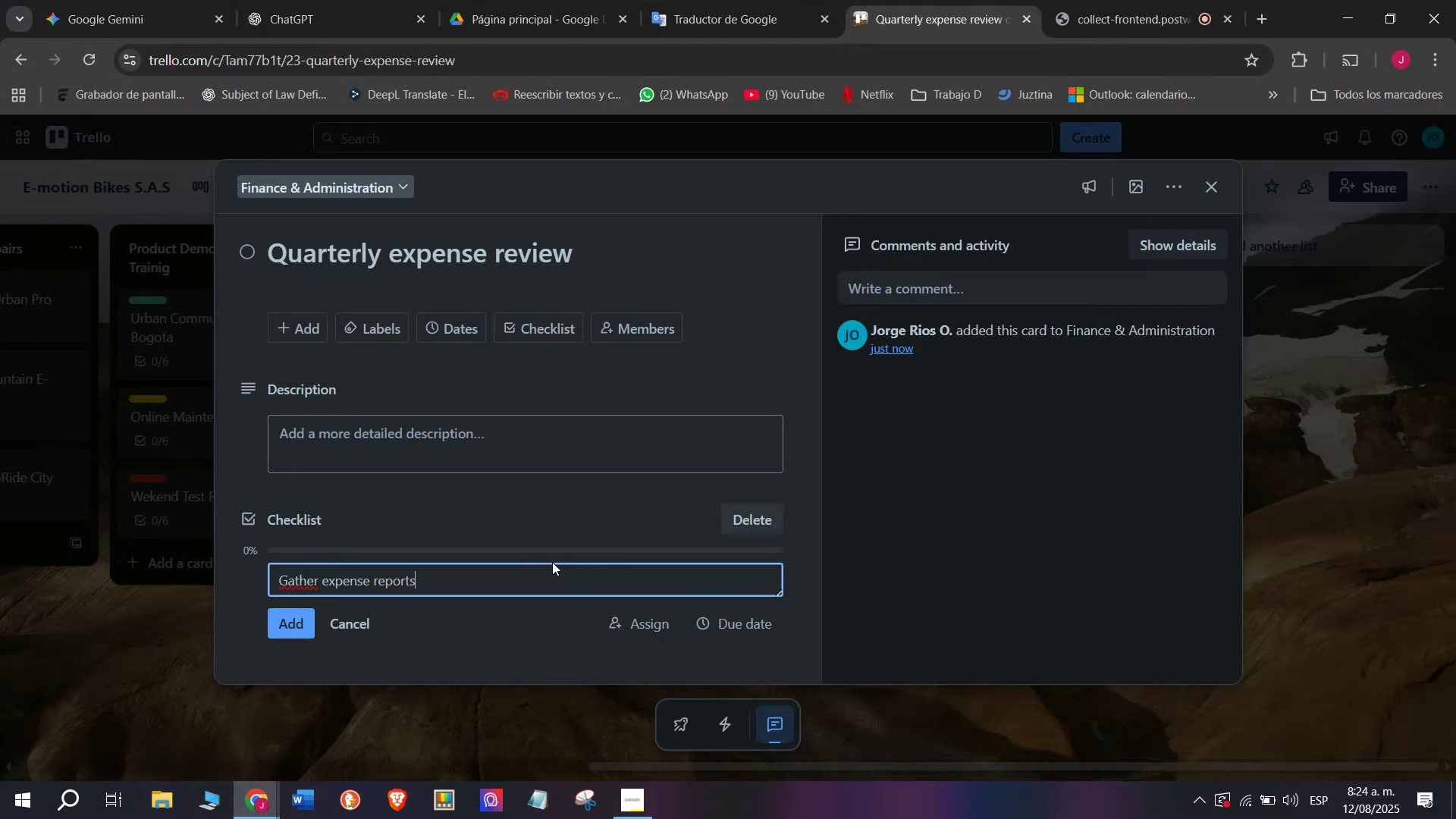 
key(Enter)
 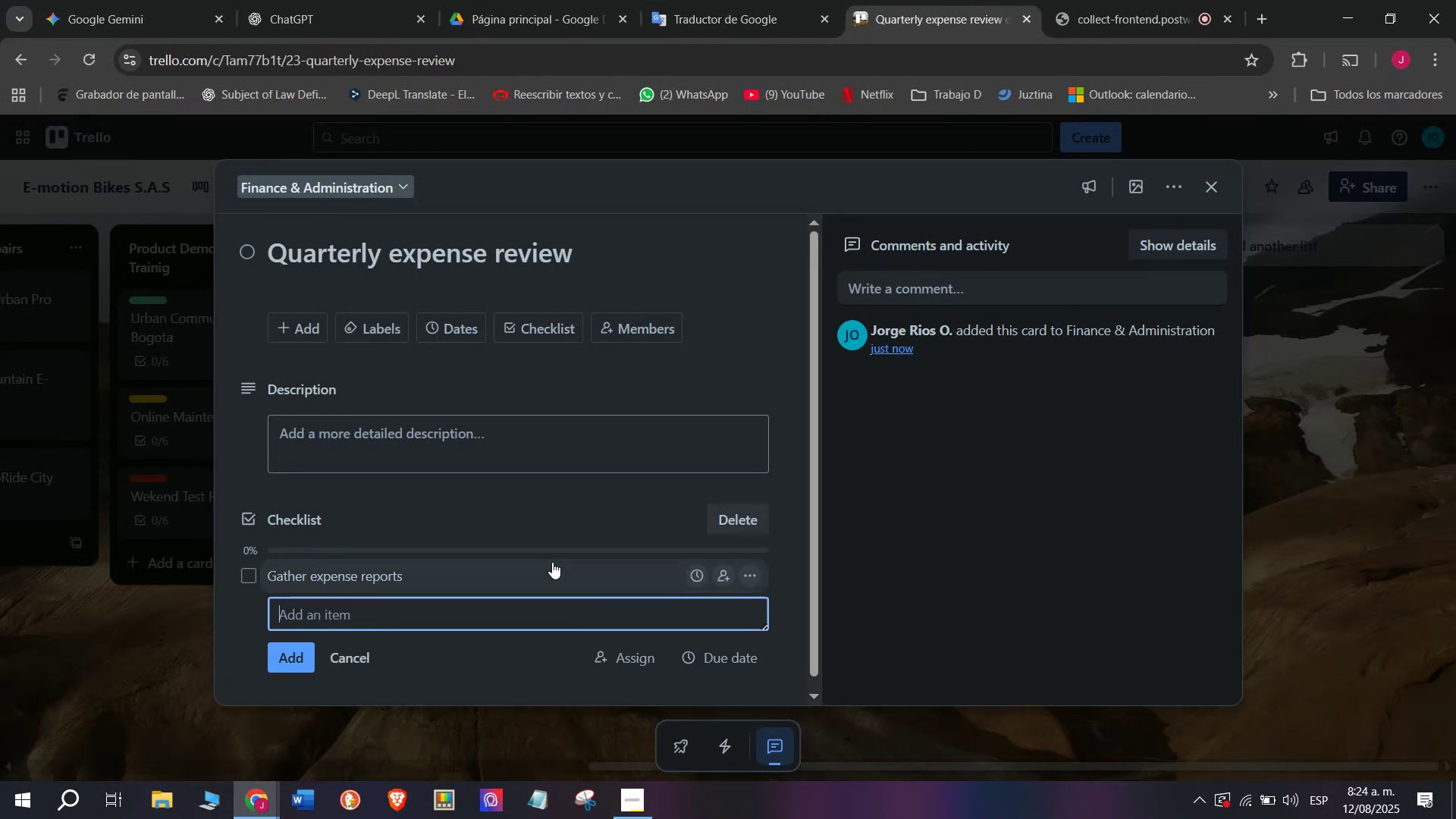 
type(Review spending)
 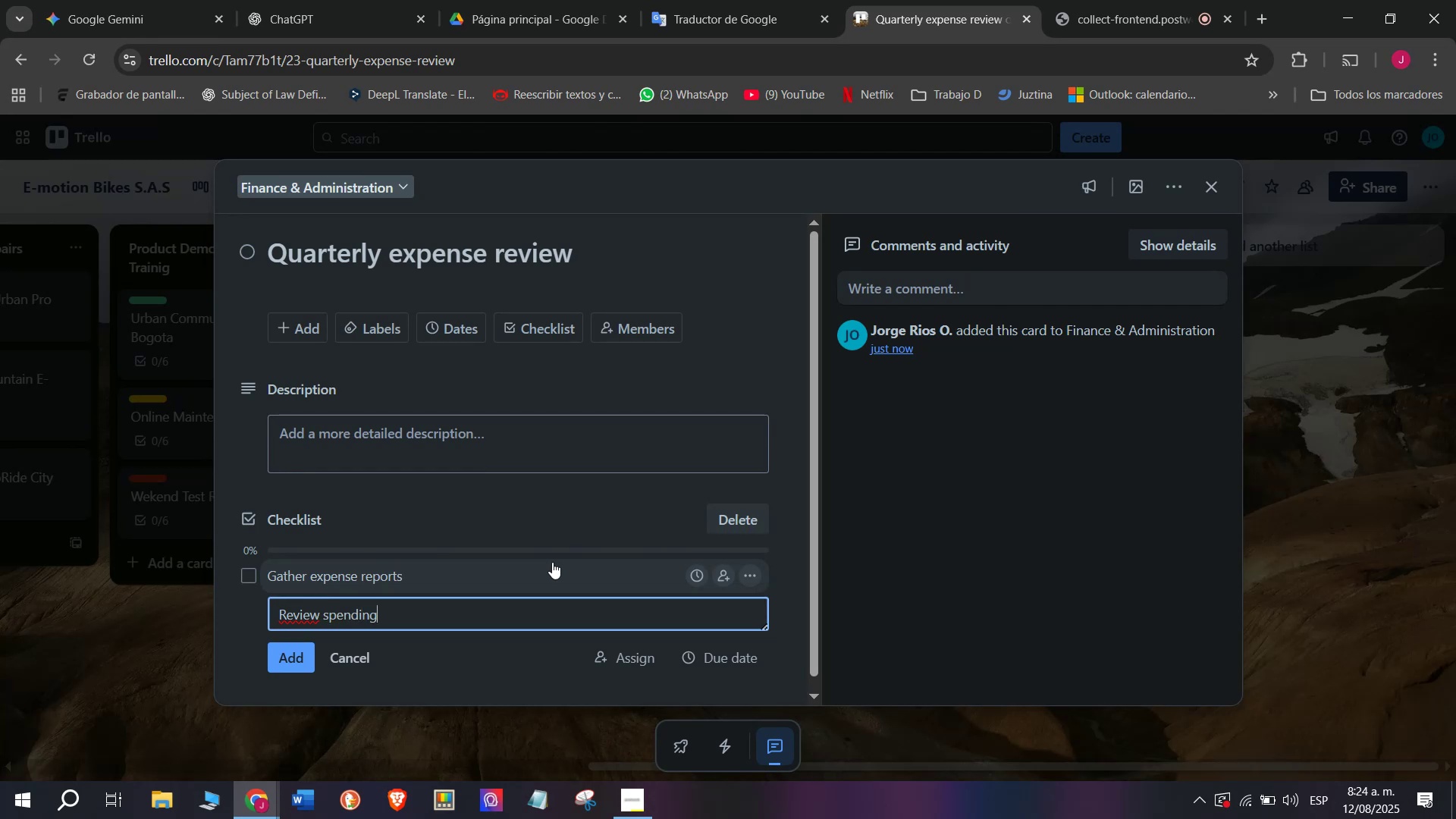 
key(Enter)
 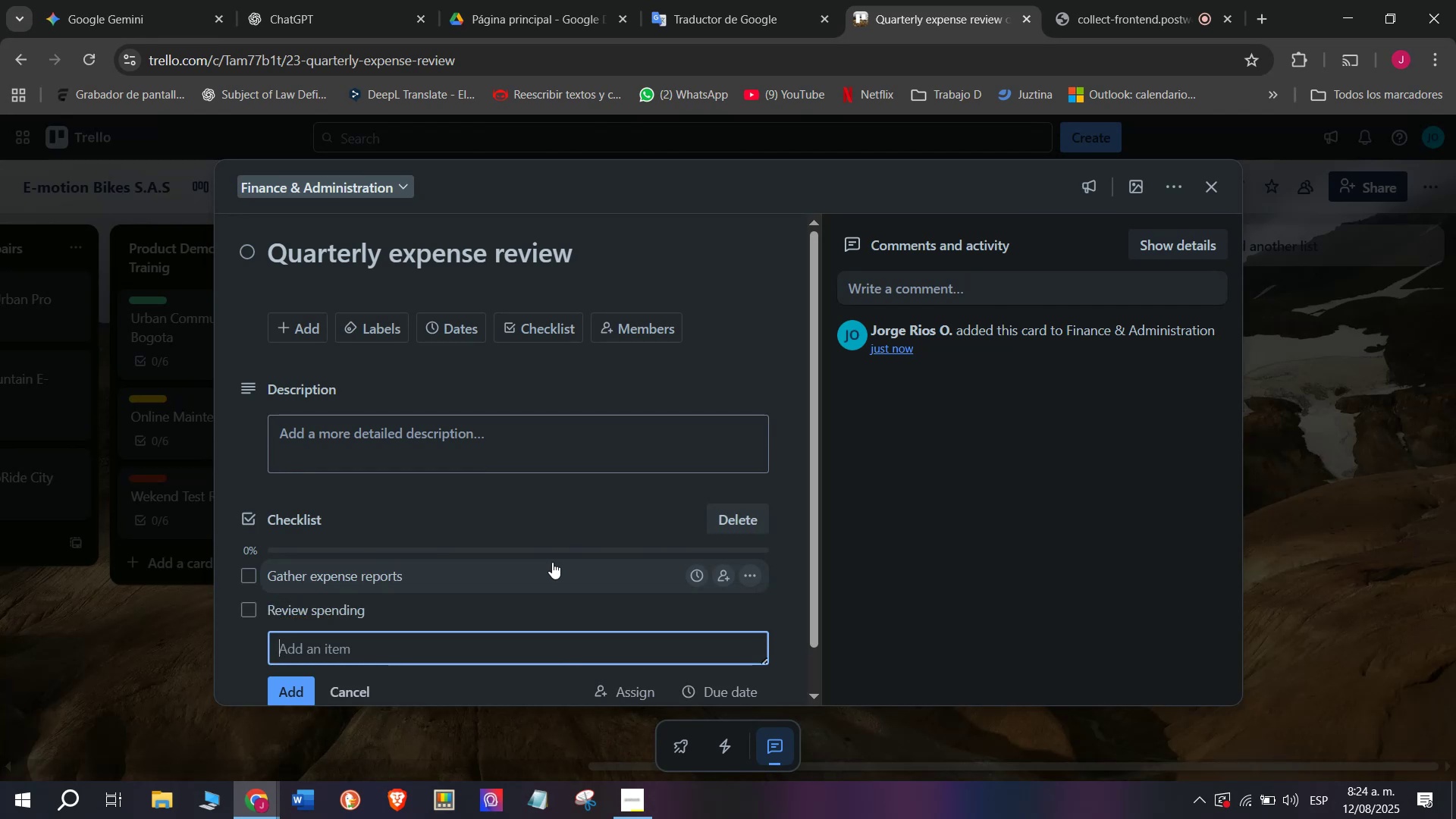 
type(Approve costsd)
key(Backspace)
 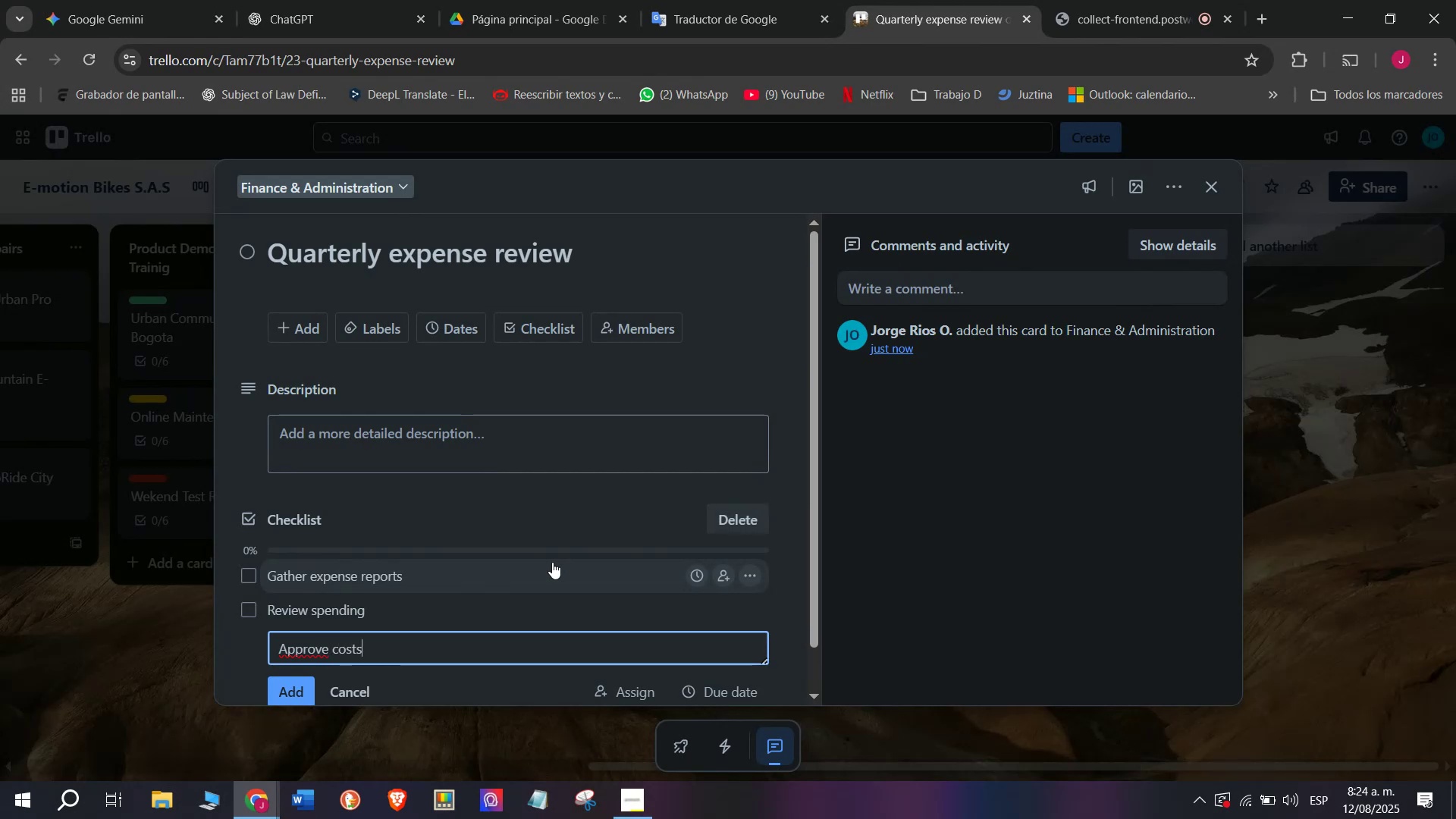 
key(Enter)
 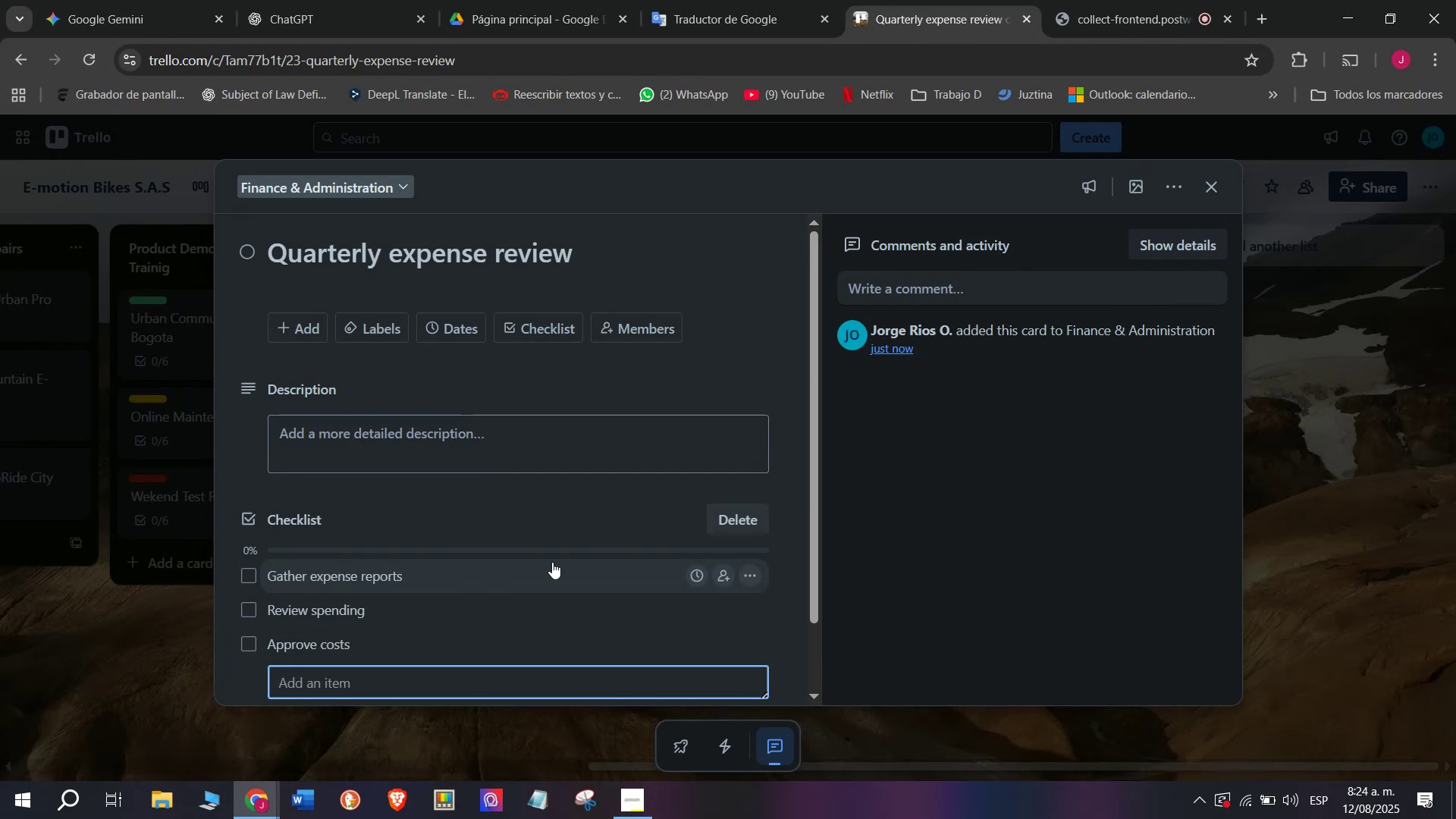 
type(Uo)
key(Backspace)
type(pdate bug)
key(Backspace)
type(dget)
 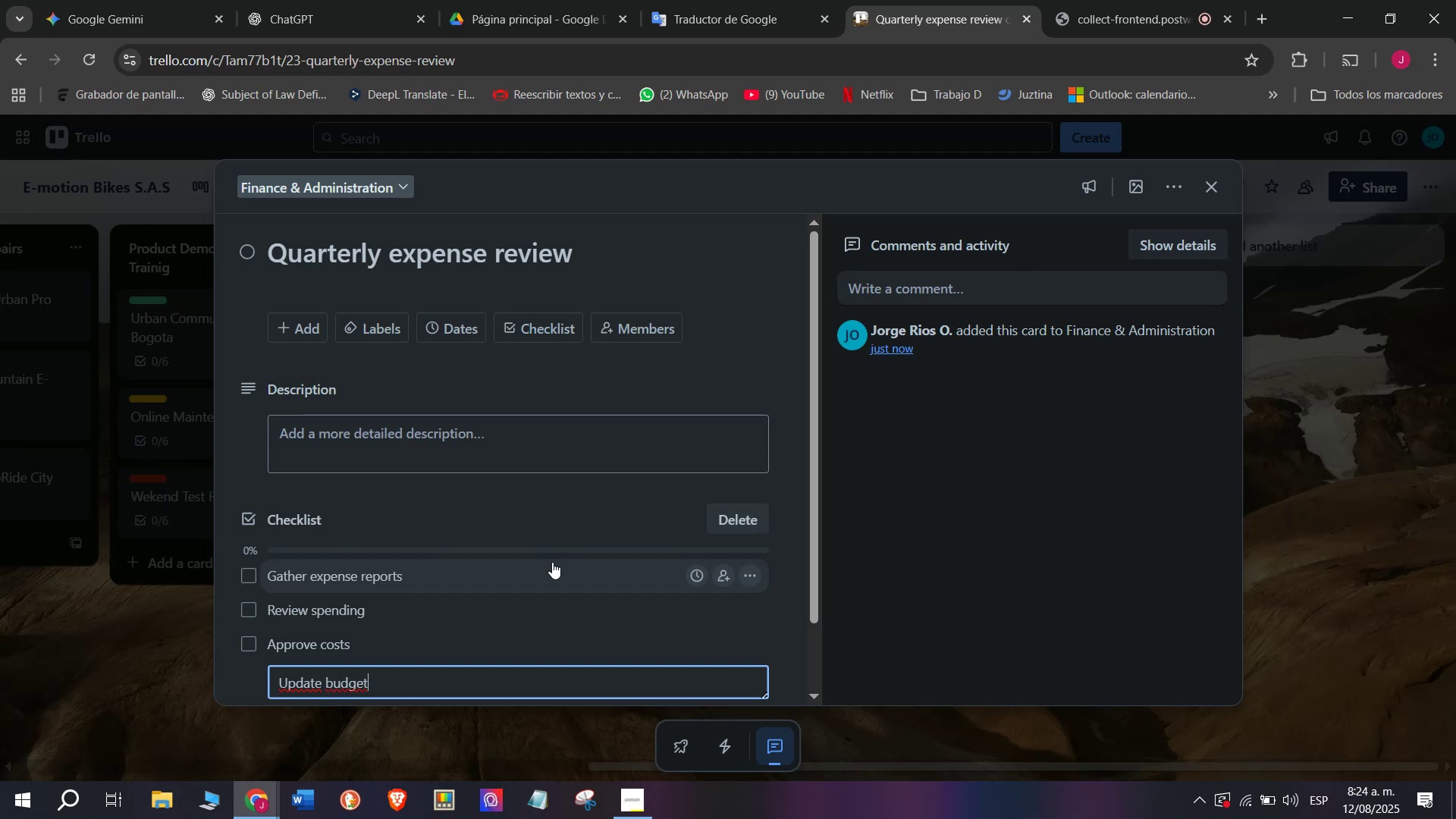 
key(Enter)
 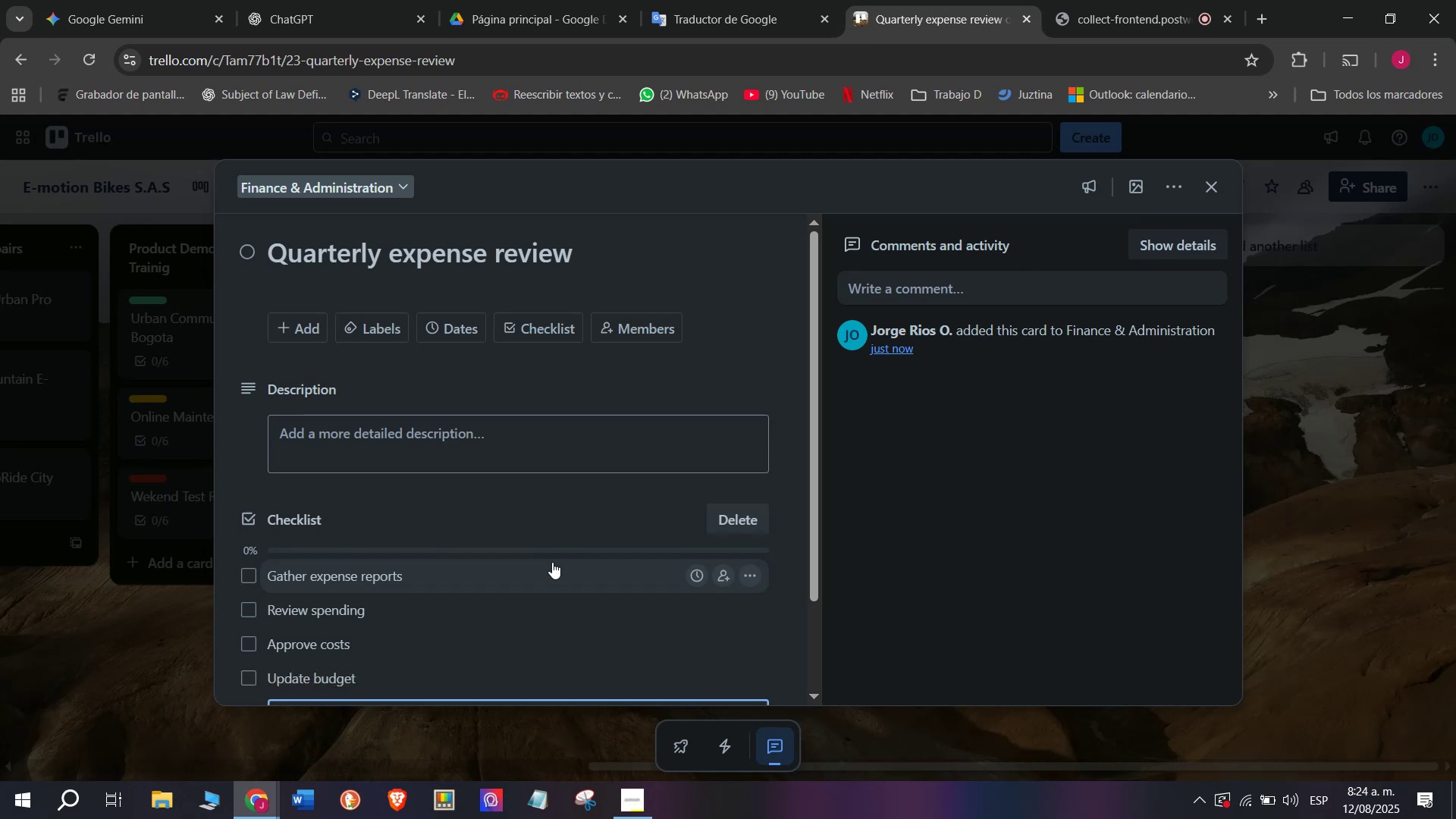 
type(Prepare report)
 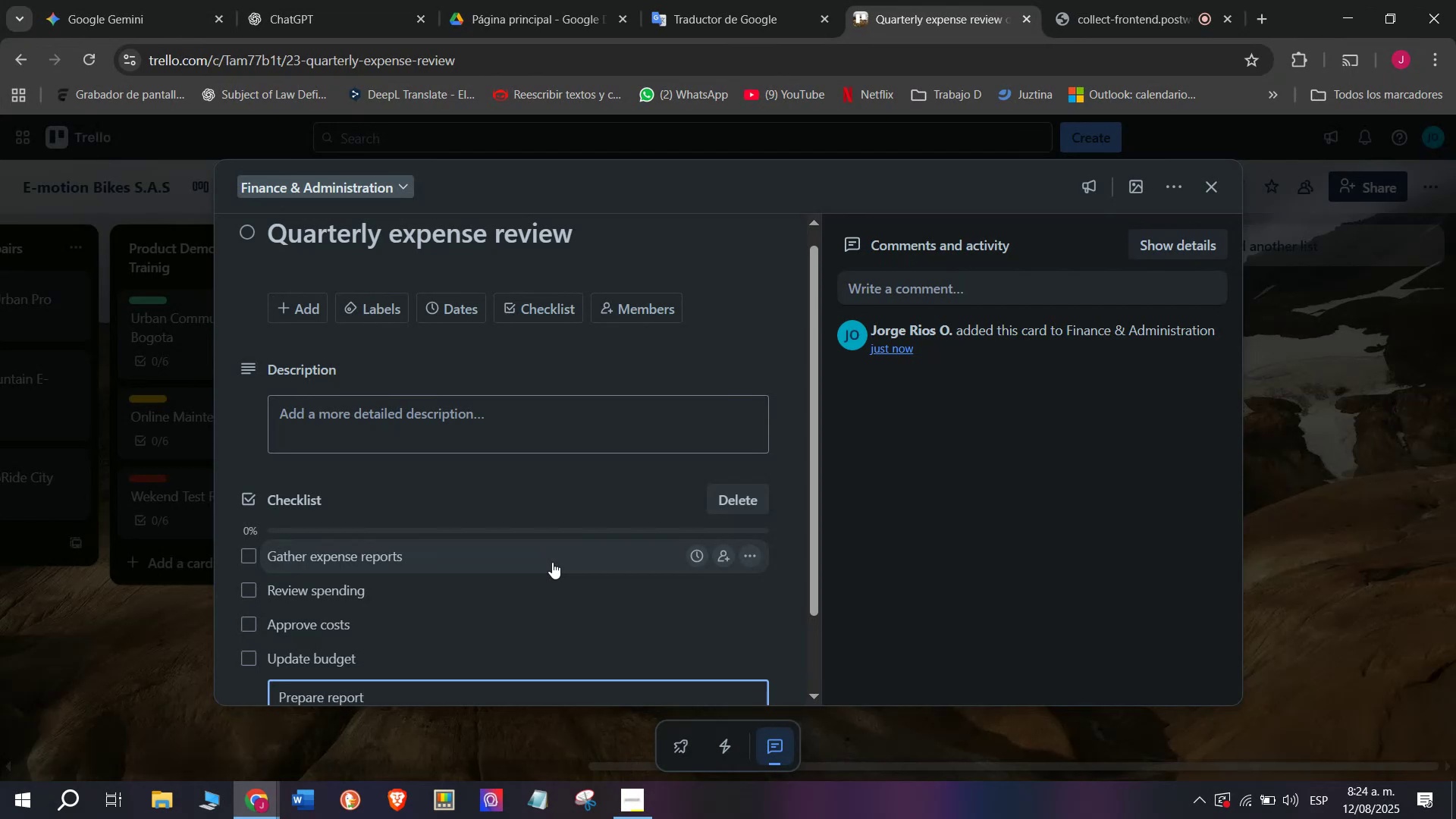 
key(Enter)
 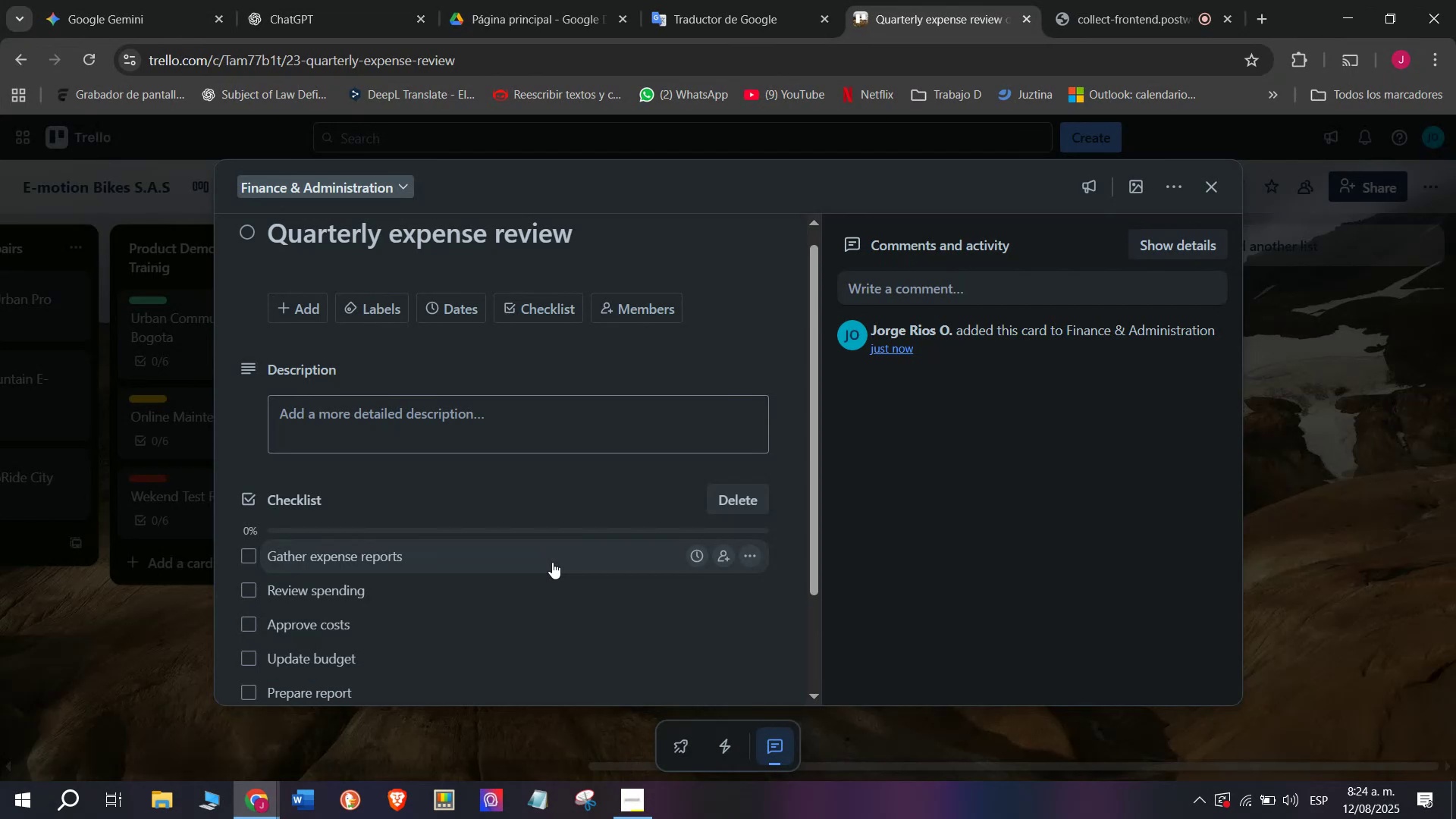 
scroll: coordinate [552, 562], scroll_direction: down, amount: 1.0
 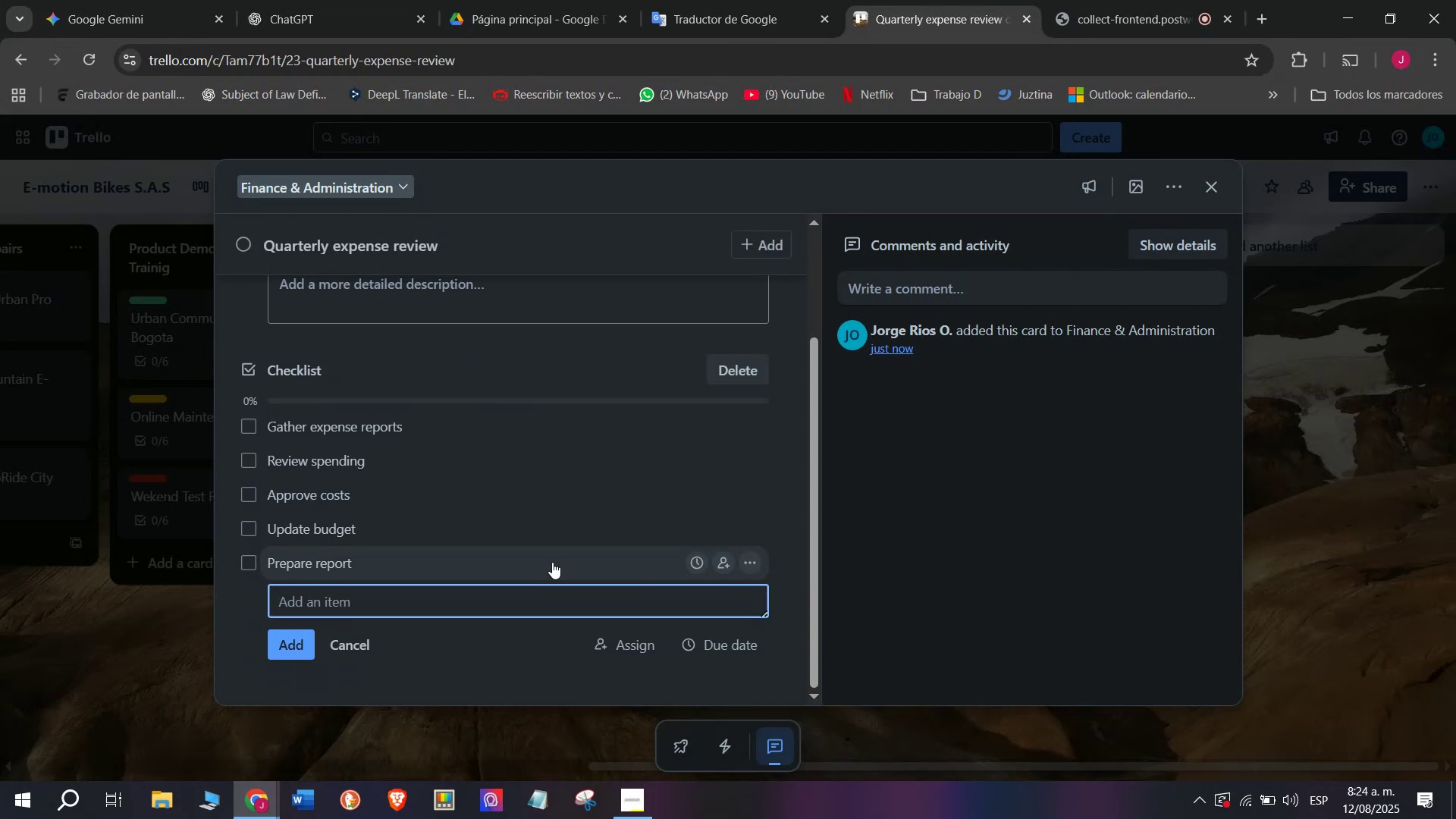 
type(Present to management)
 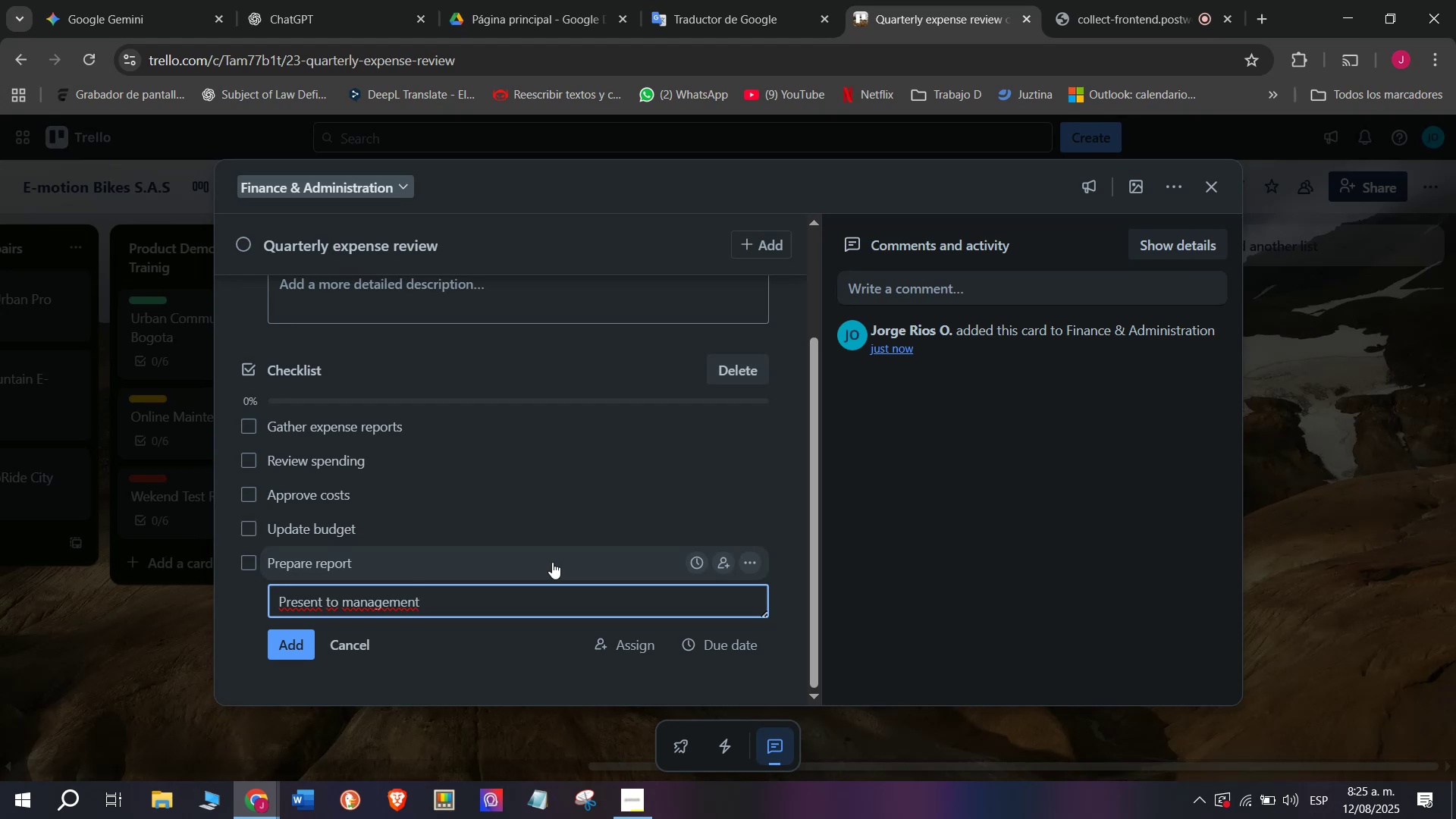 
key(Enter)
 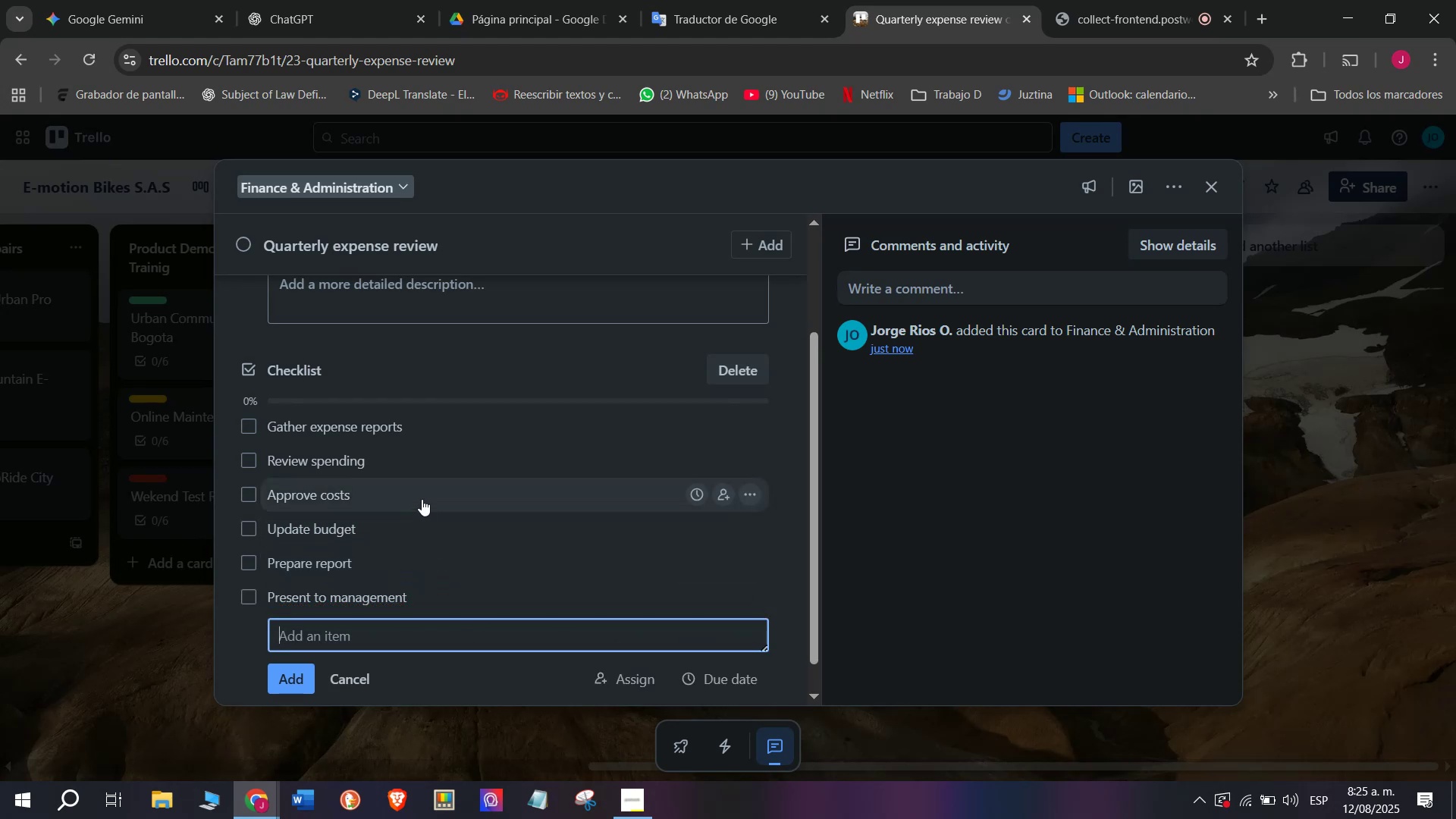 
scroll: coordinate [394, 383], scroll_direction: up, amount: 3.0
 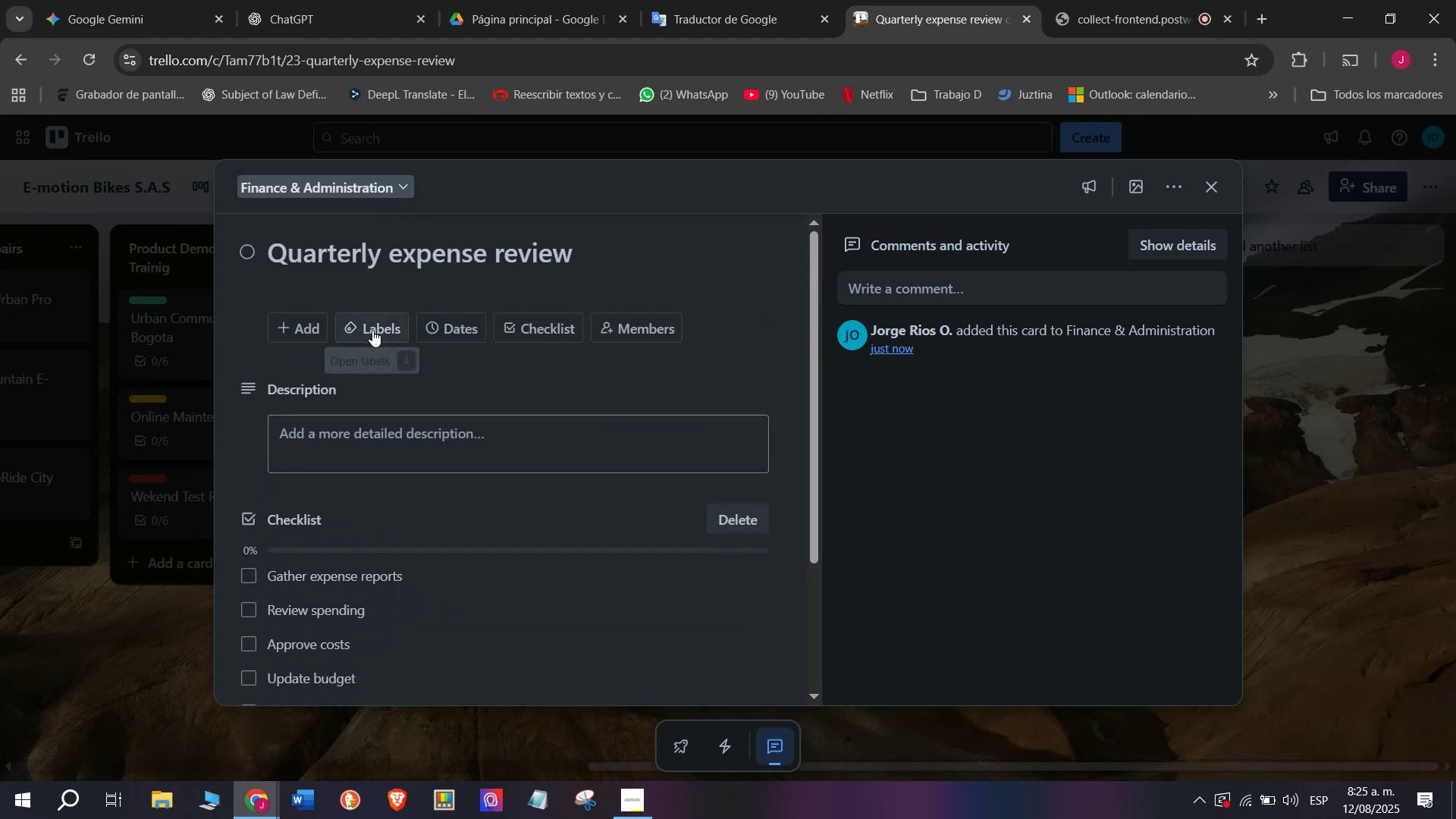 
left_click([372, 330])
 